 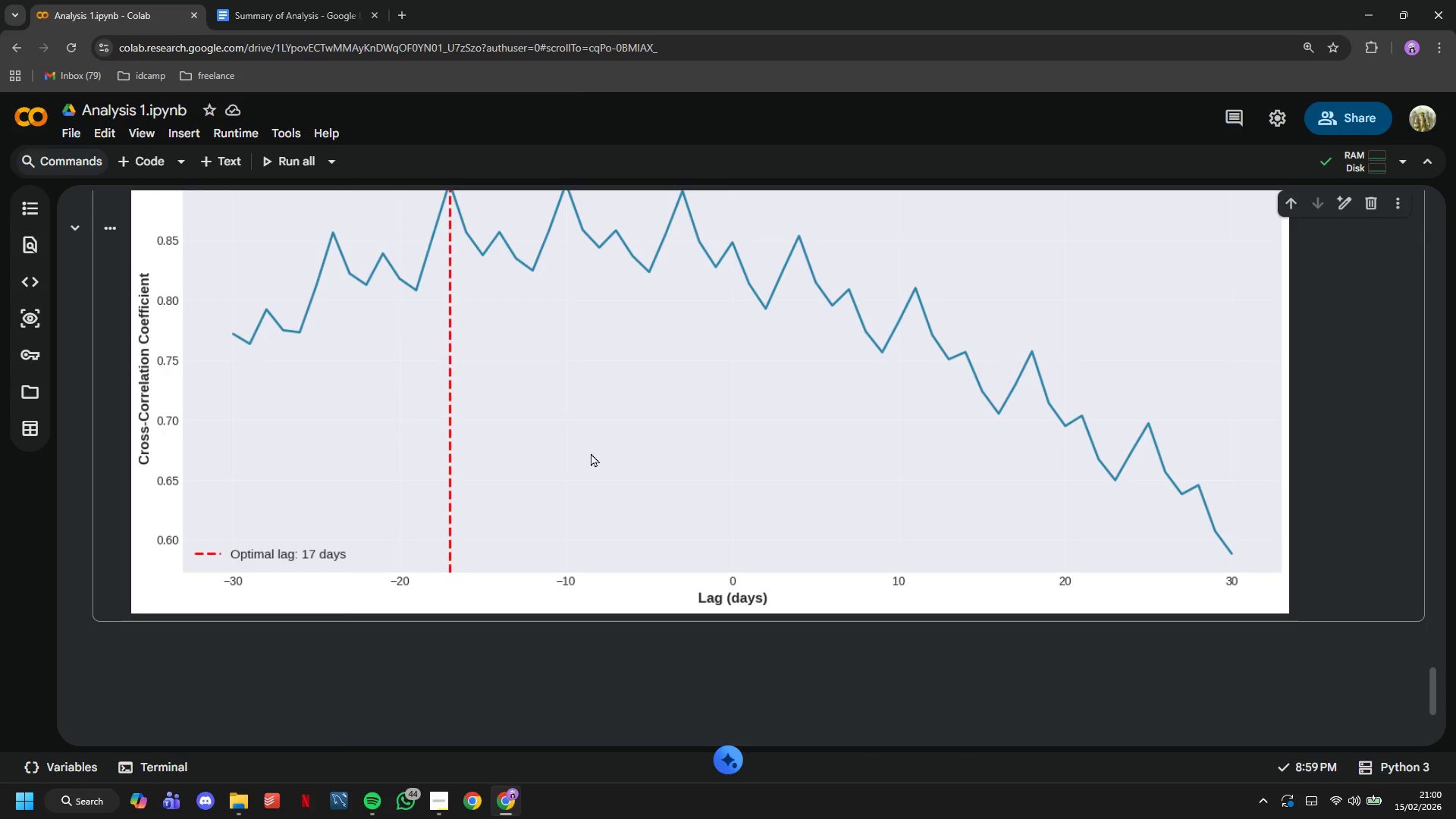 
scroll: coordinate [406, 405], scroll_direction: down, amount: 4.0
 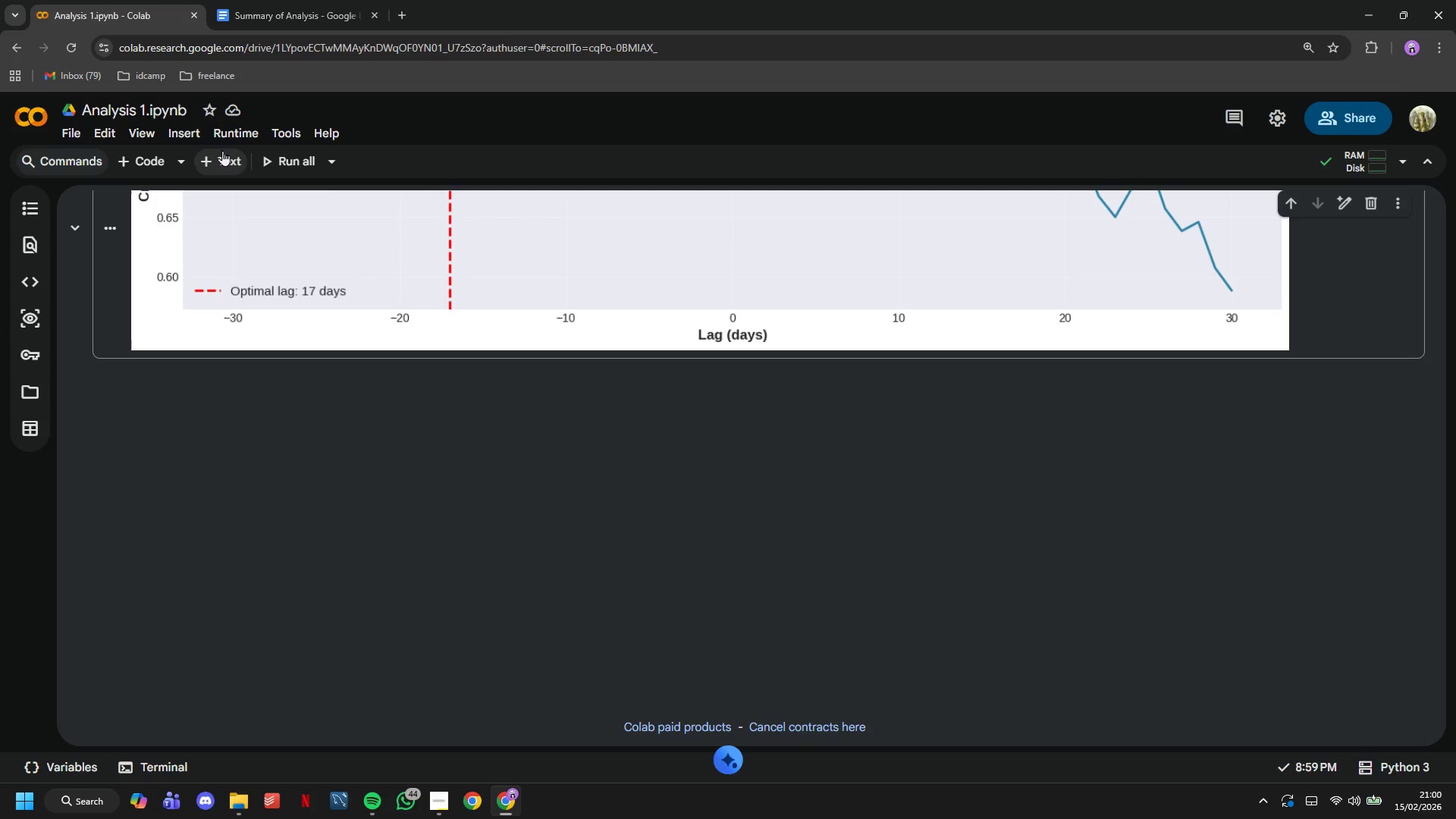 
left_click([218, 149])
 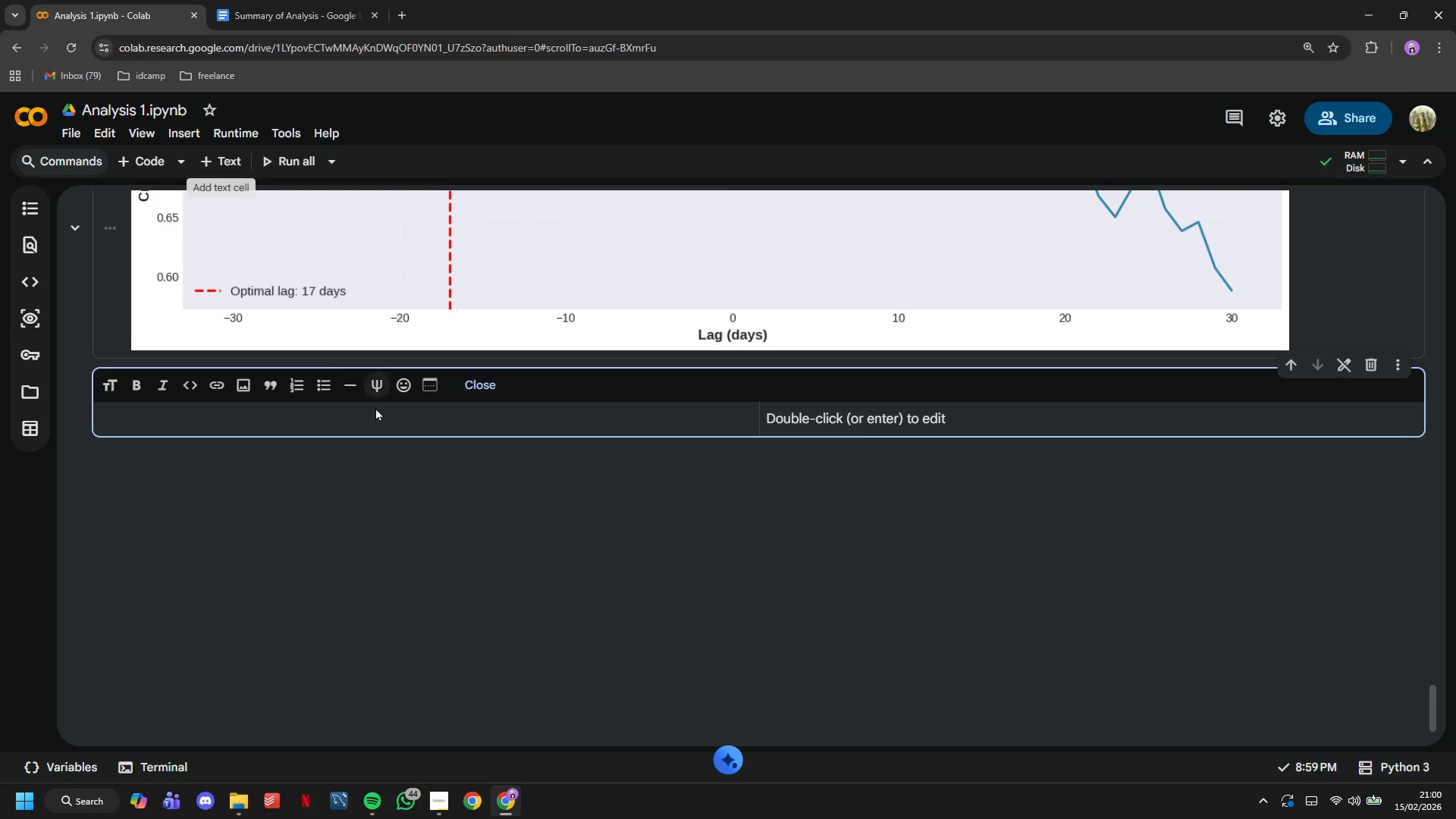 
type(## $> MACD )
key(Backspace)
type(_STYLE SIGNAL for campaign)
 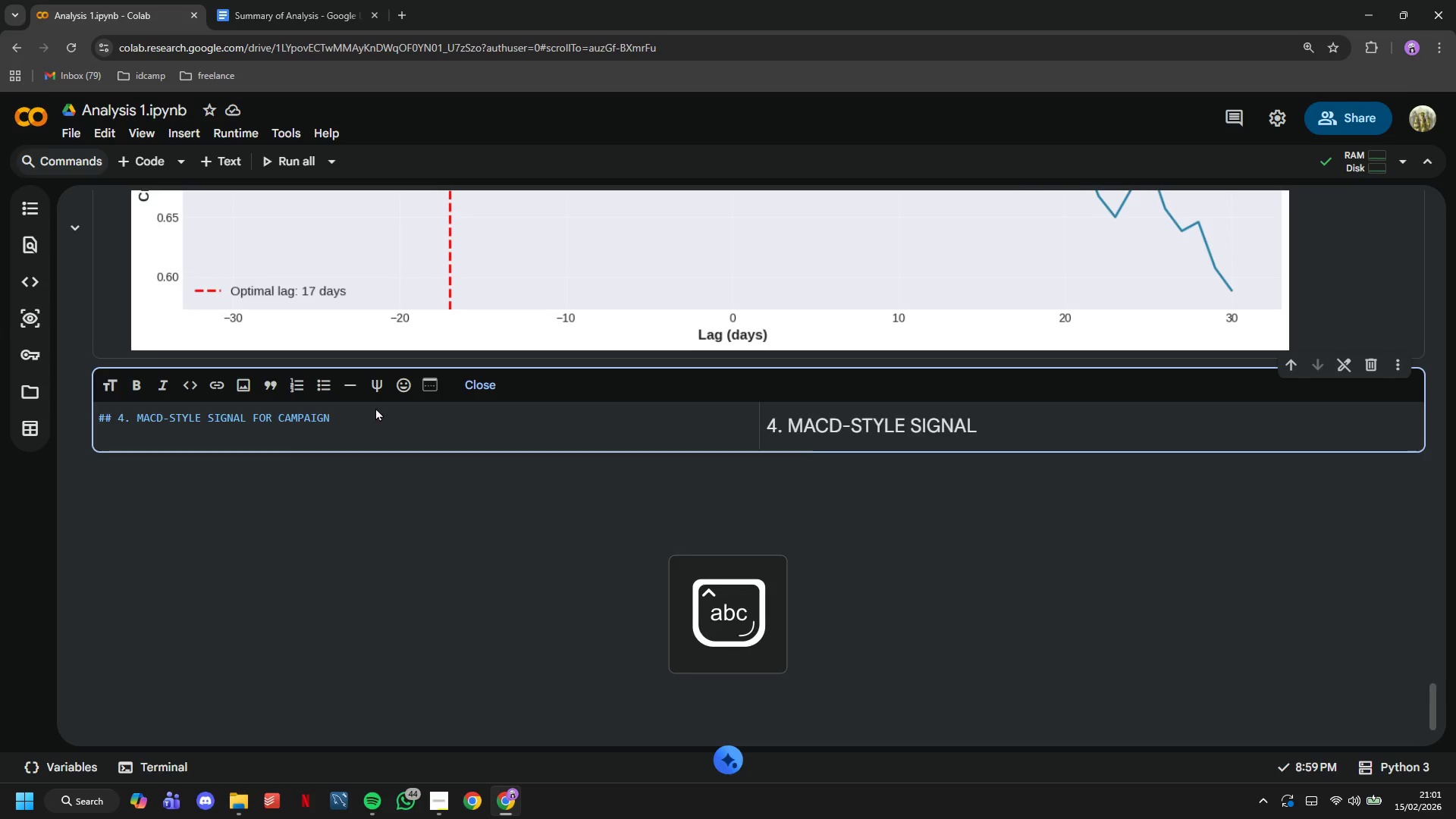 
scroll: coordinate [375, 407], scroll_direction: up, amount: 3.0
 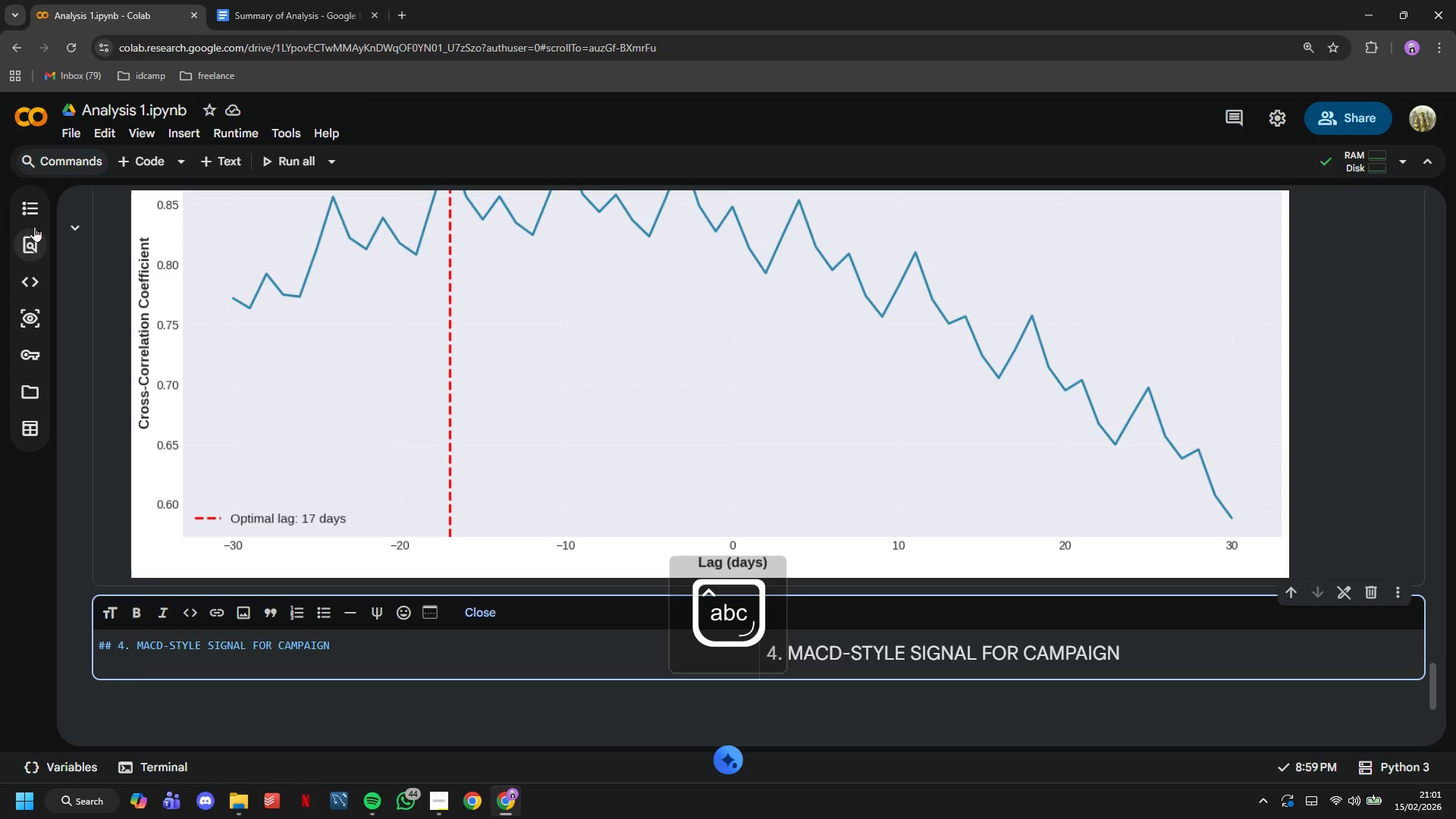 
left_click([30, 209])
 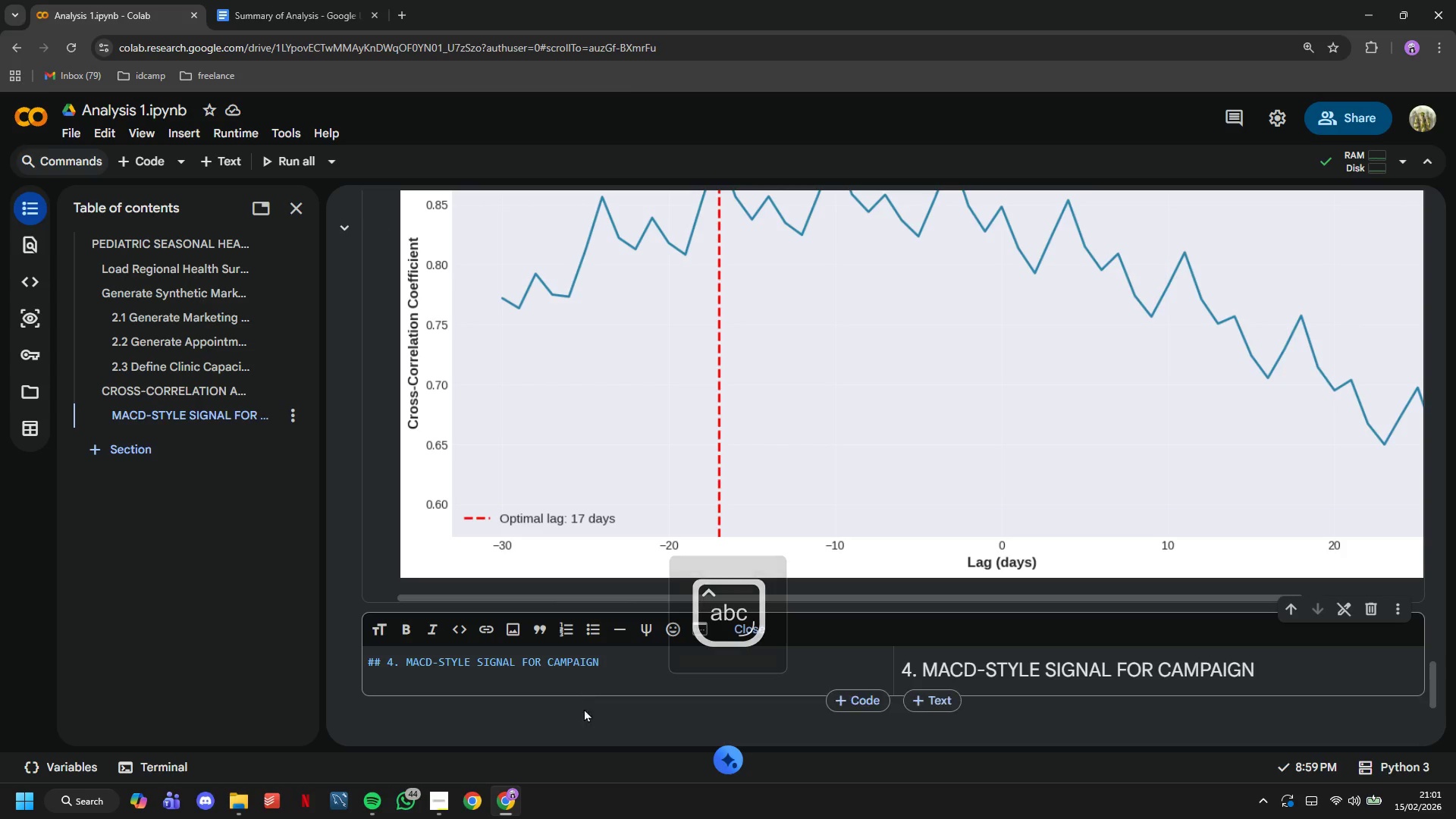 
left_click([524, 646])
 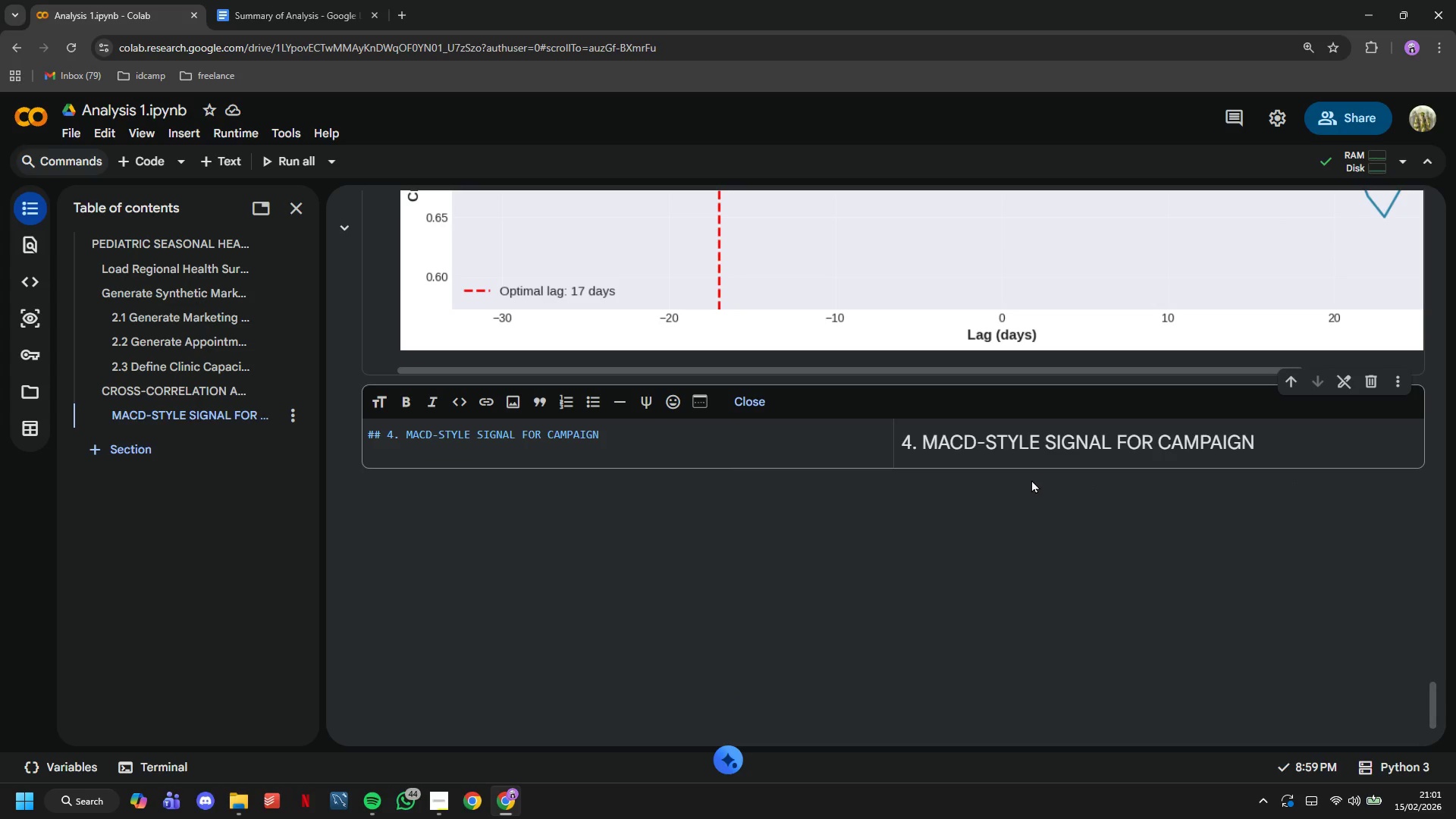 
scroll: coordinate [525, 648], scroll_direction: down, amount: 3.0
 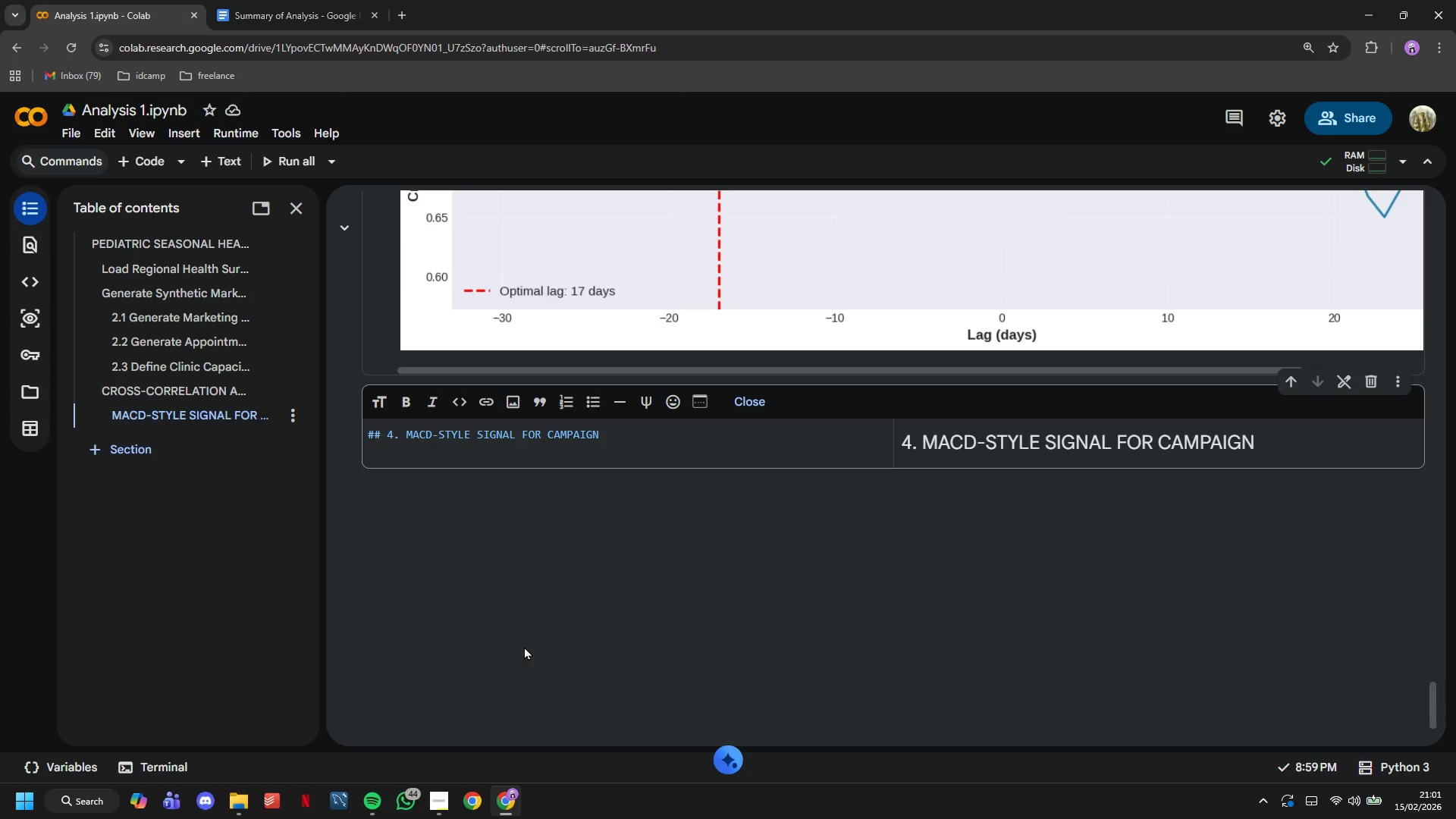 
left_click([390, 578])
 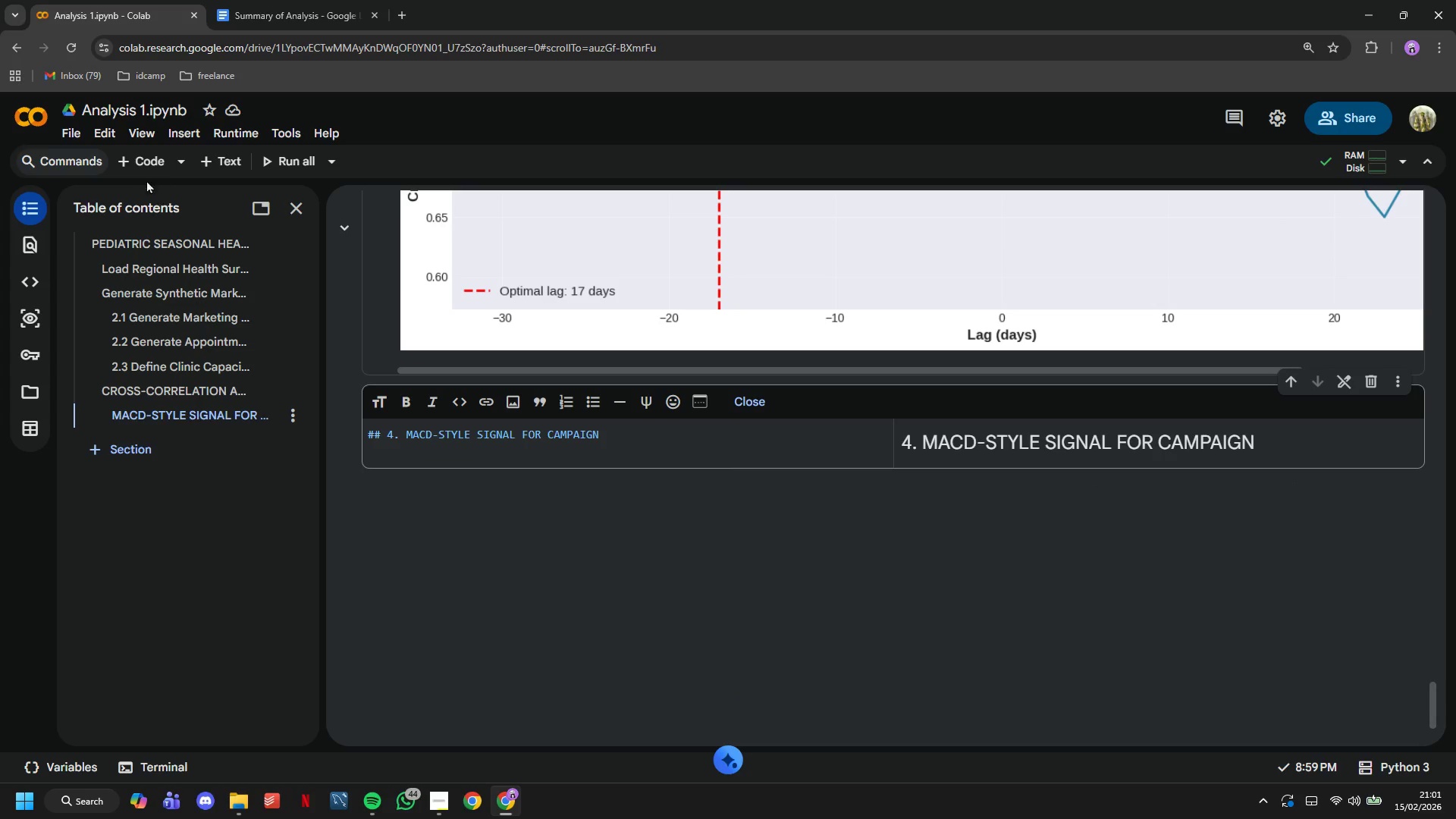 
left_click([141, 167])
 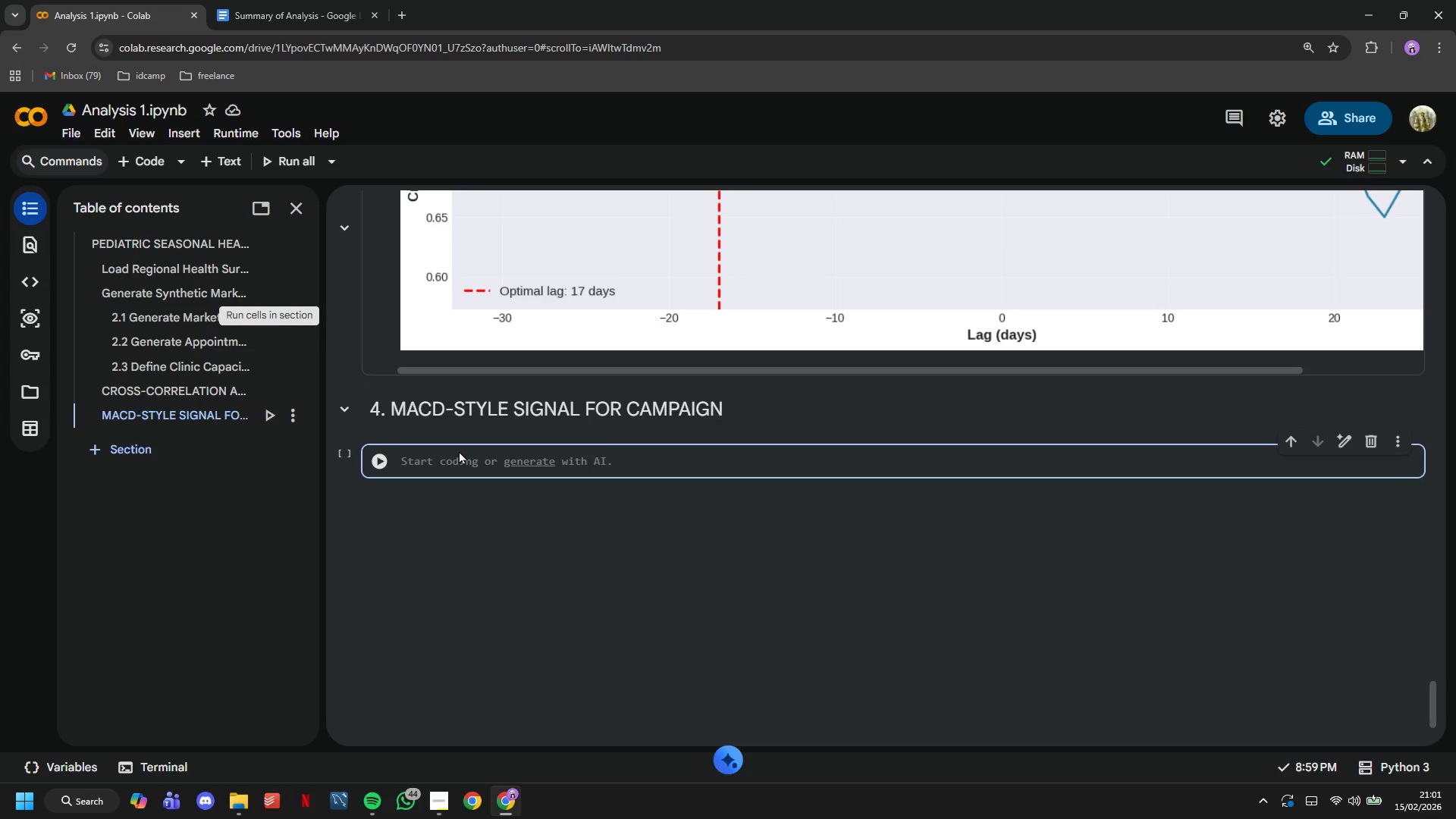 
double_click([452, 418])
 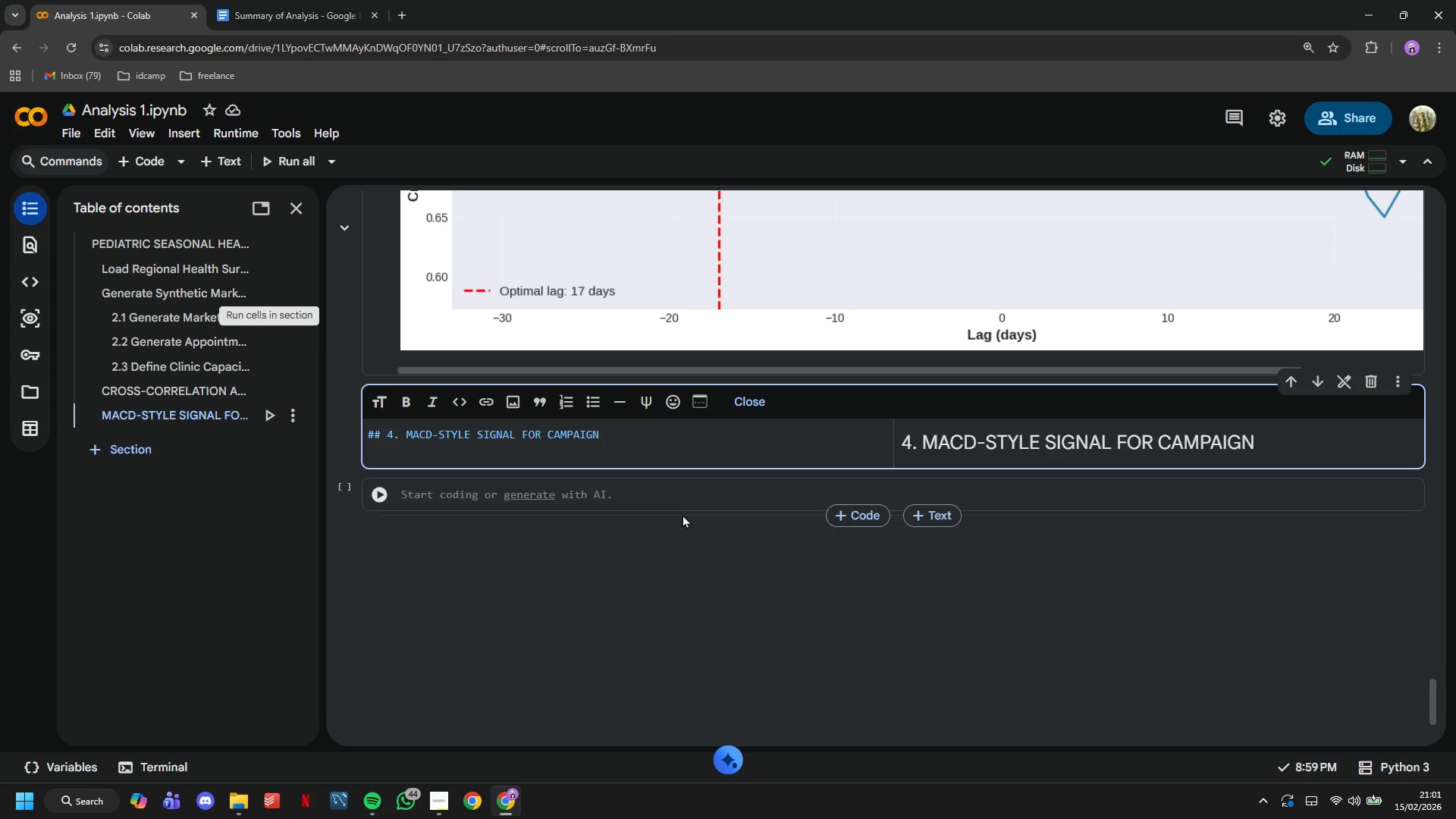 
hold_key(key=Backspace, duration=0.61)
 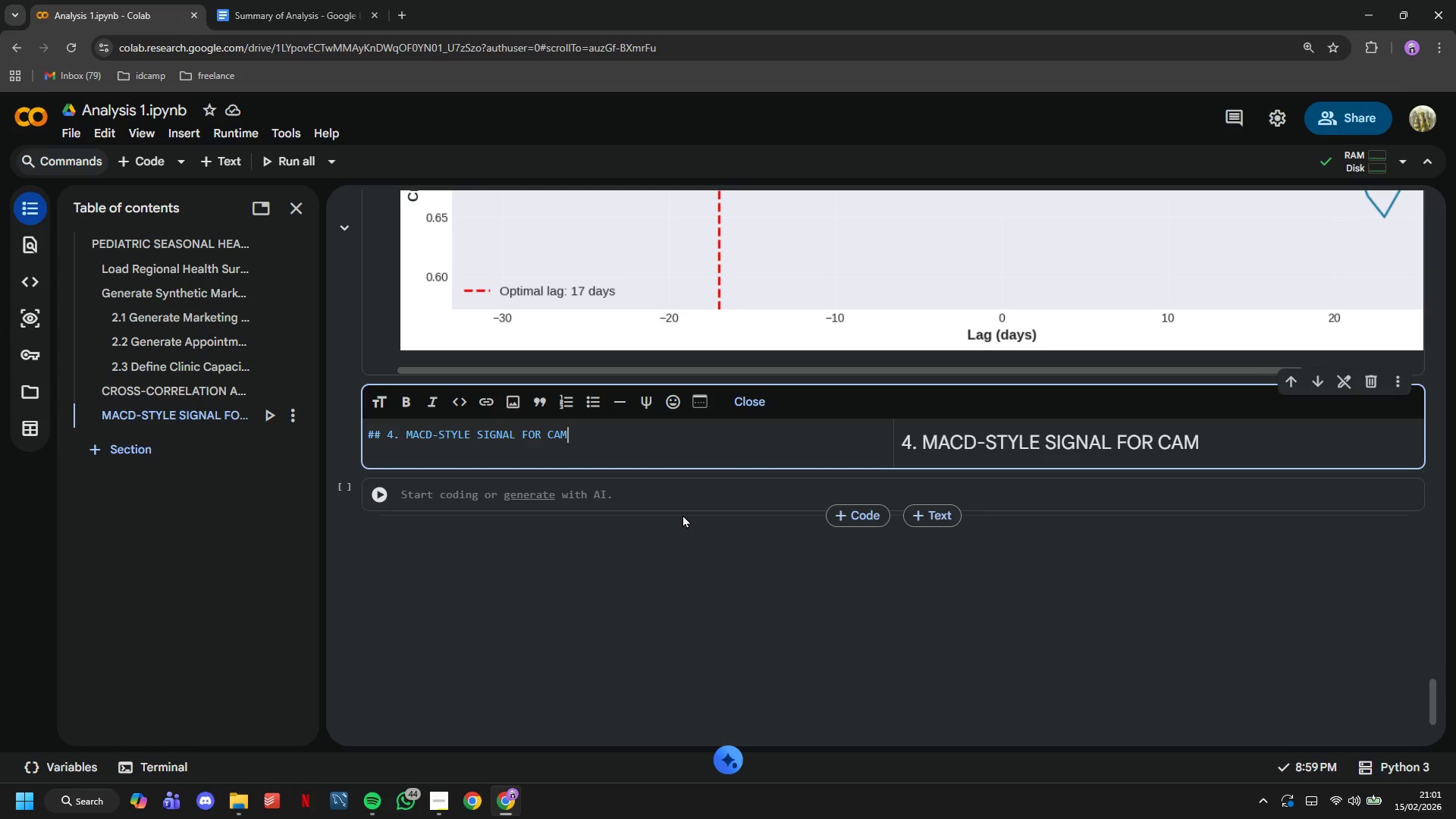 
wait(5.23)
 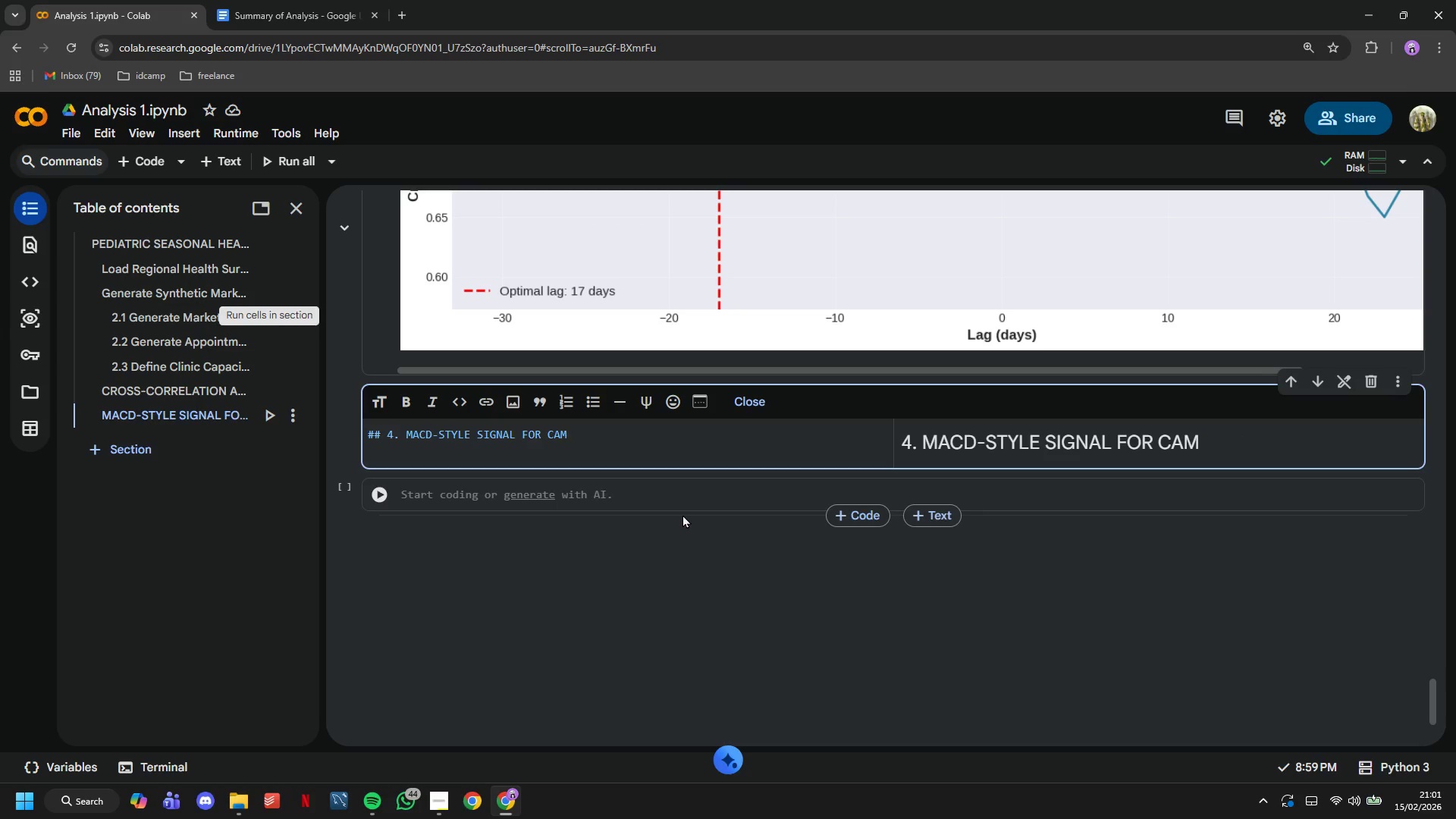 
left_click([143, 390])
 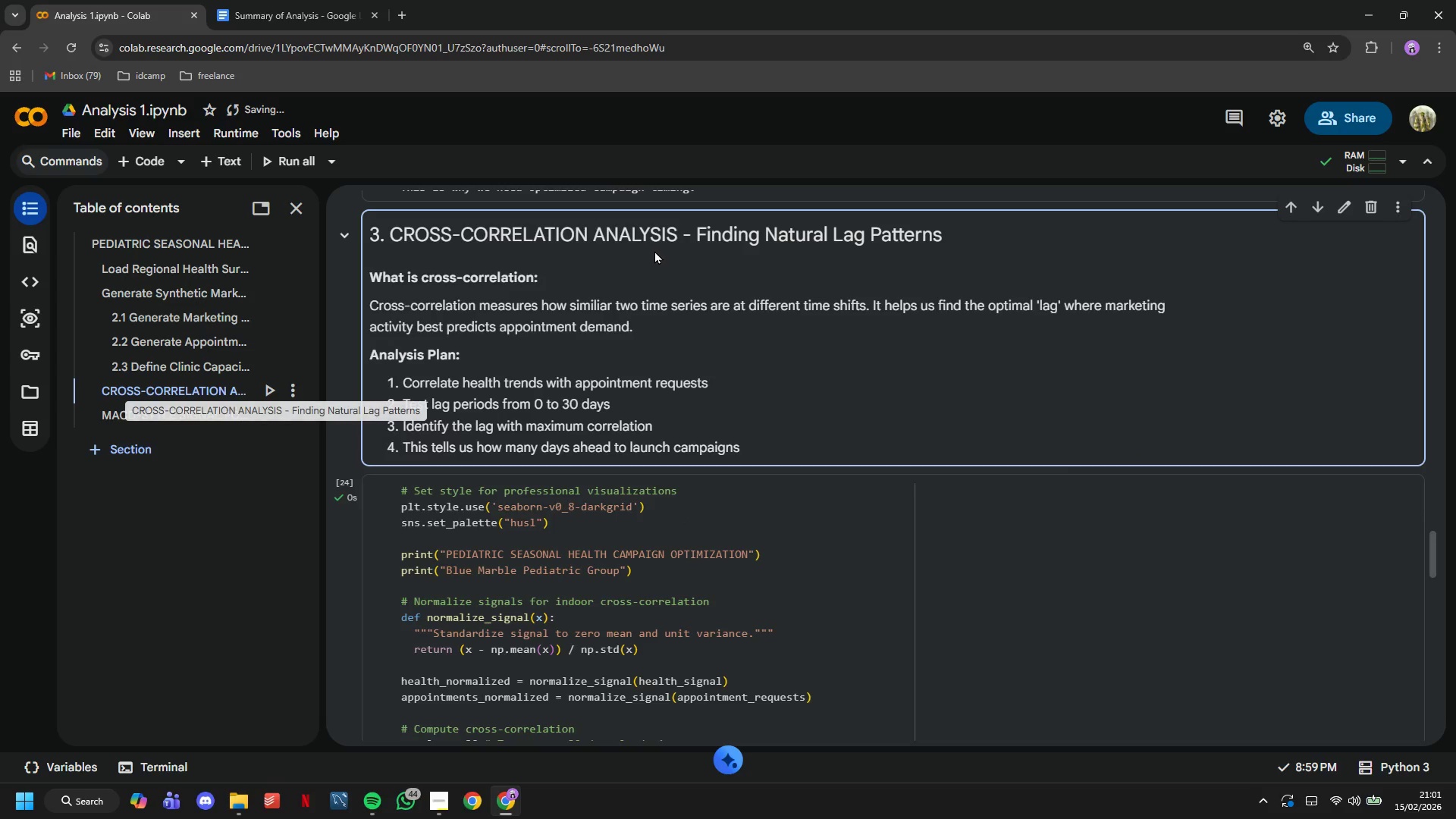 
left_click([648, 240])
 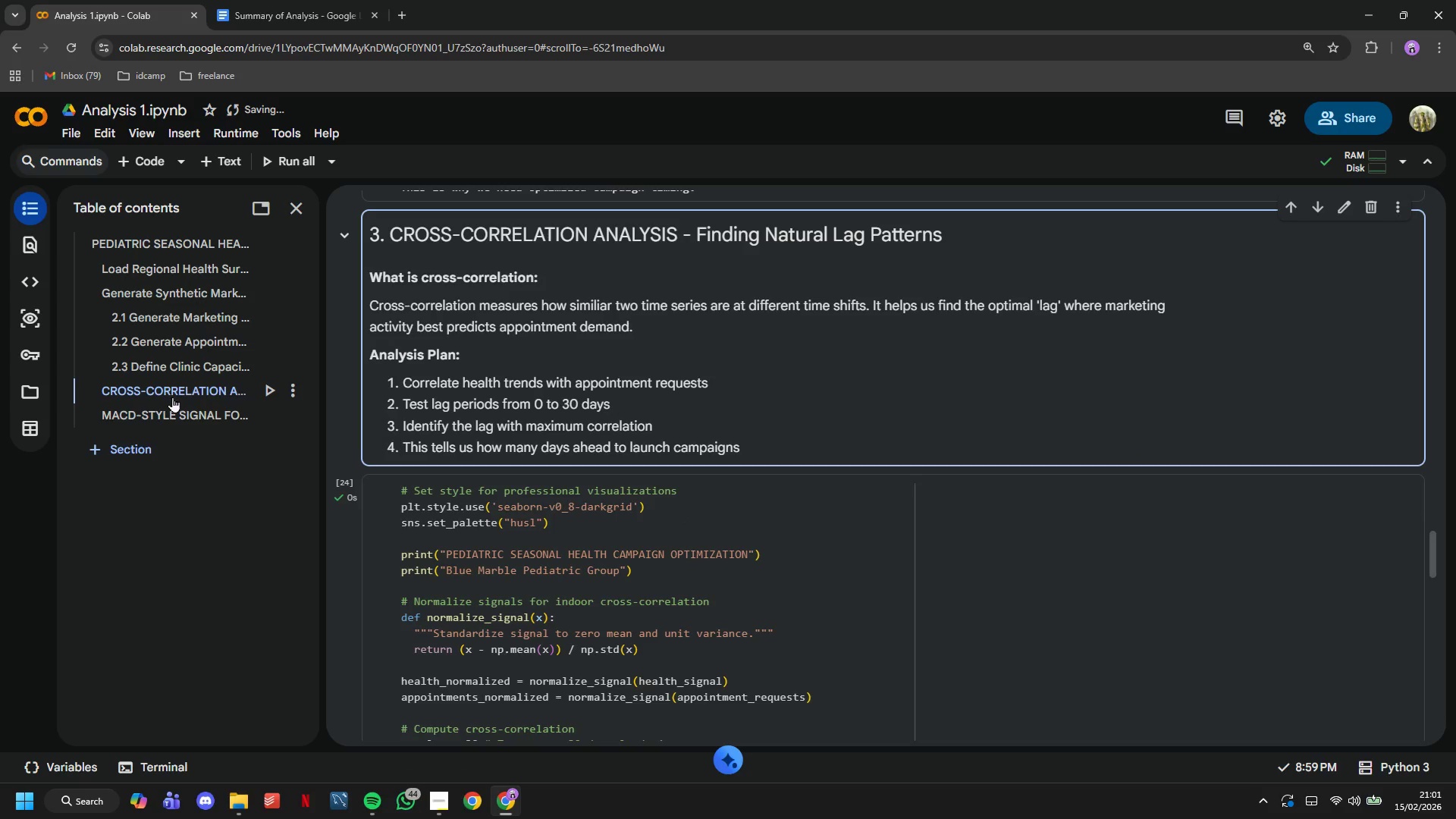 
left_click([162, 413])
 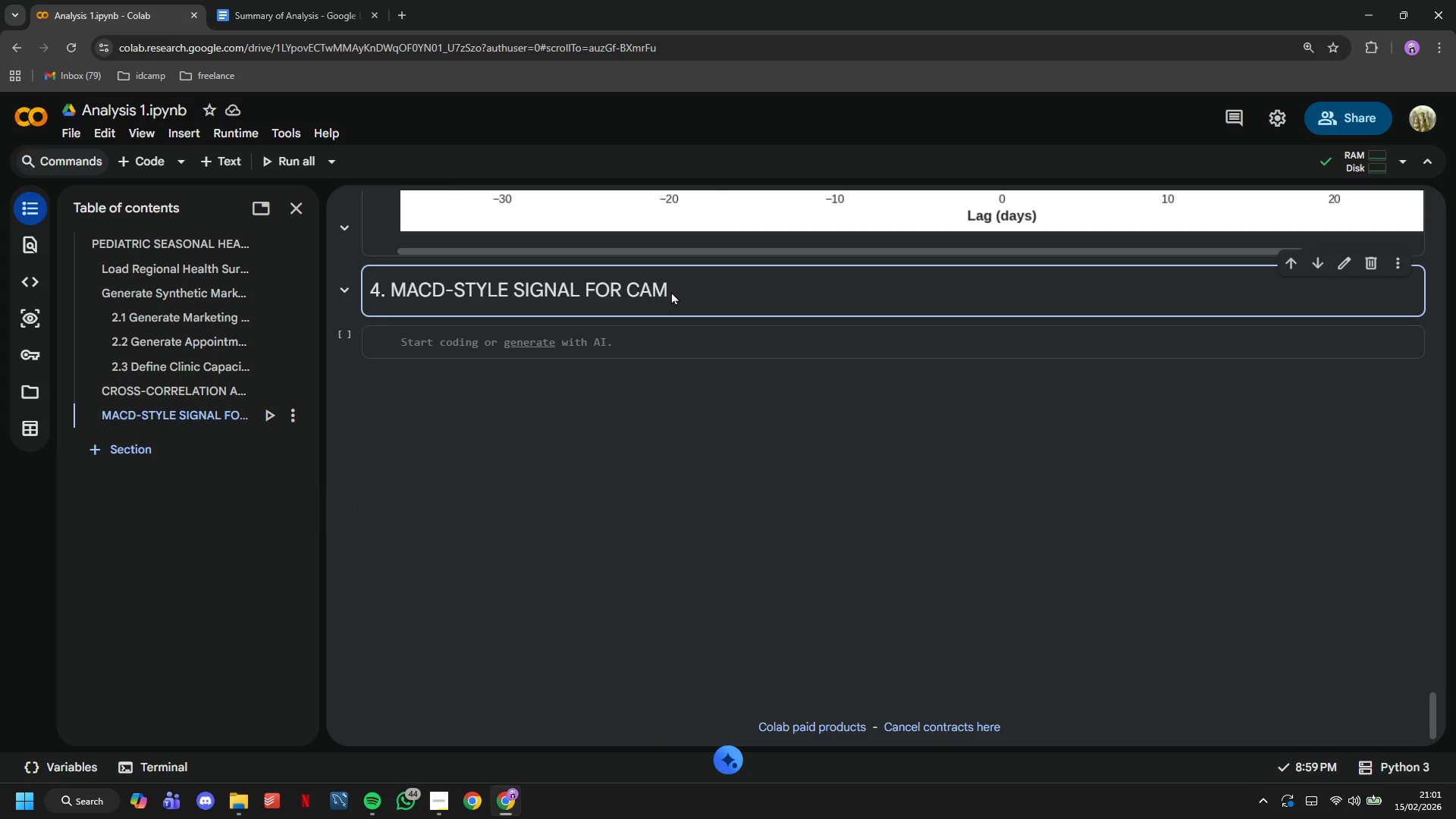 
double_click([671, 291])
 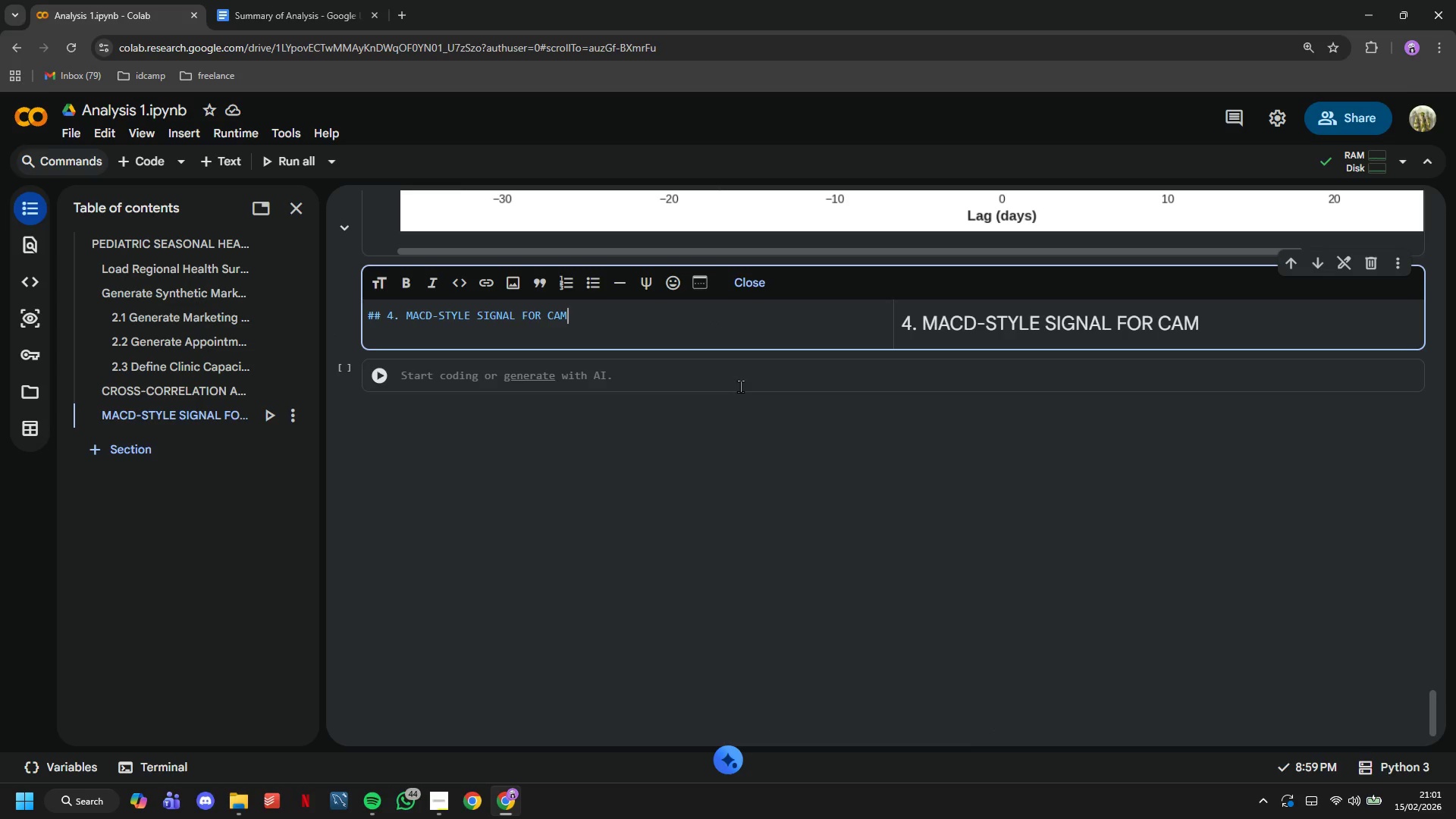 
type(paign timing)
 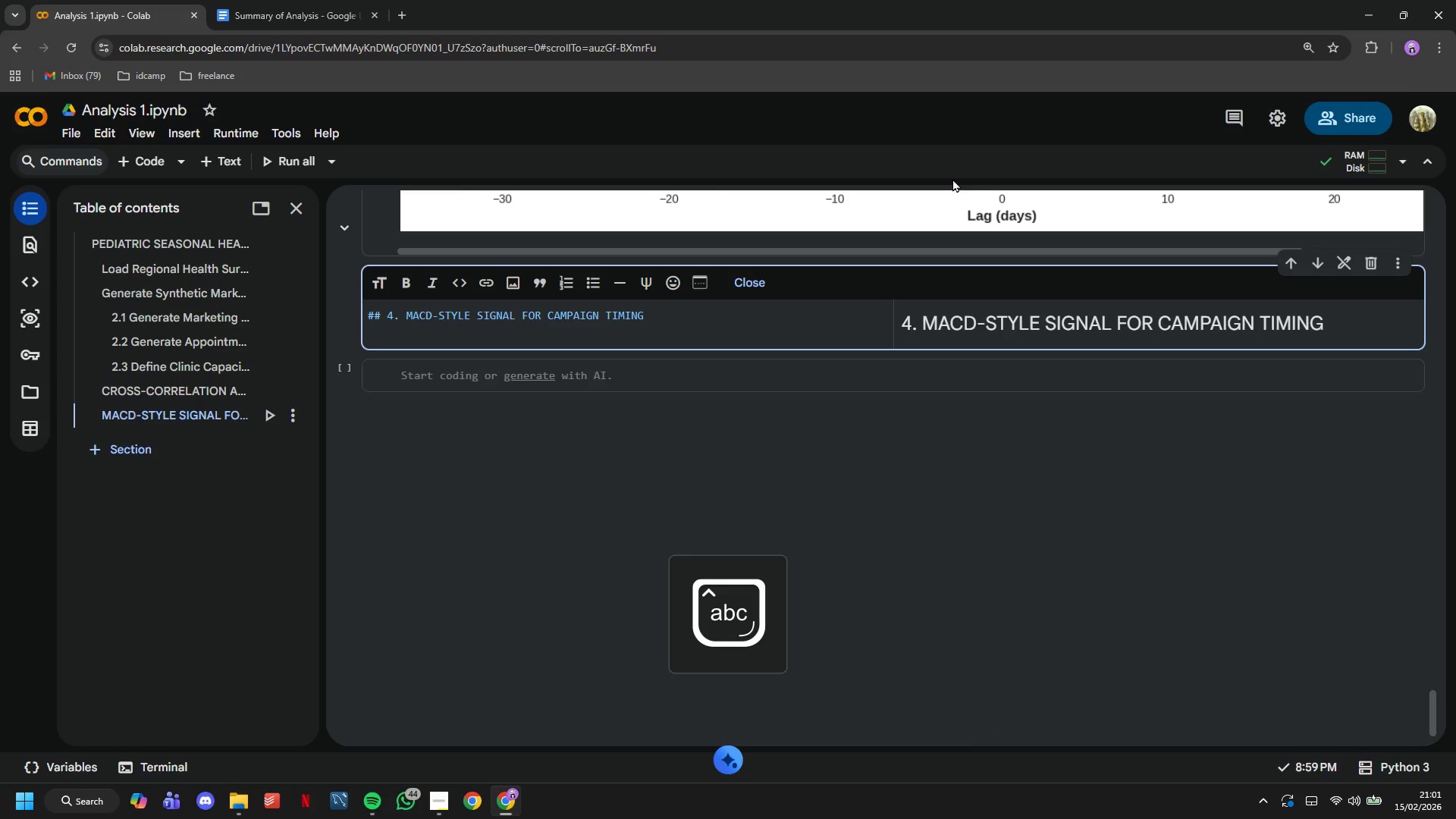 
key(Enter)
 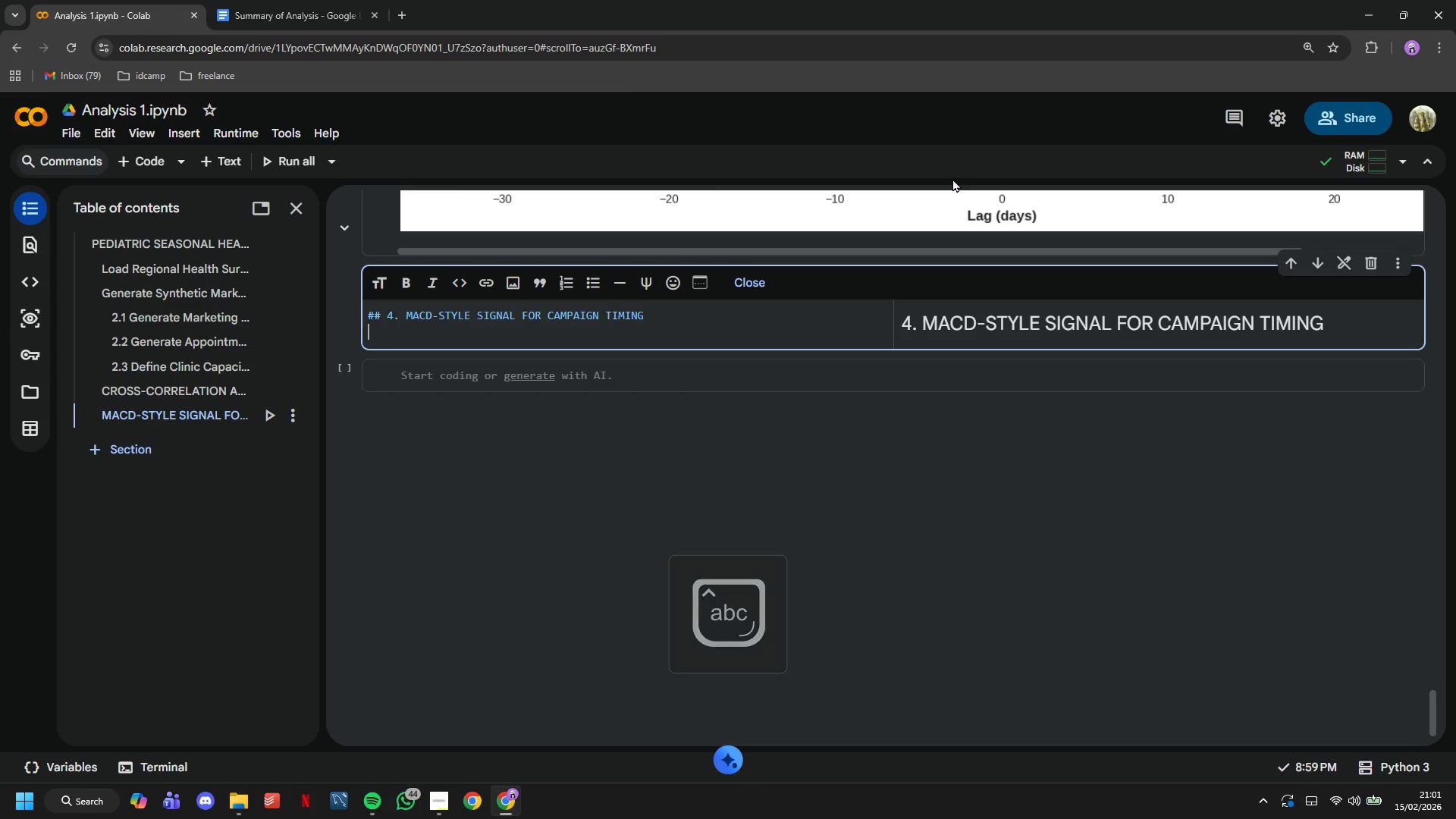 
key(Enter)
 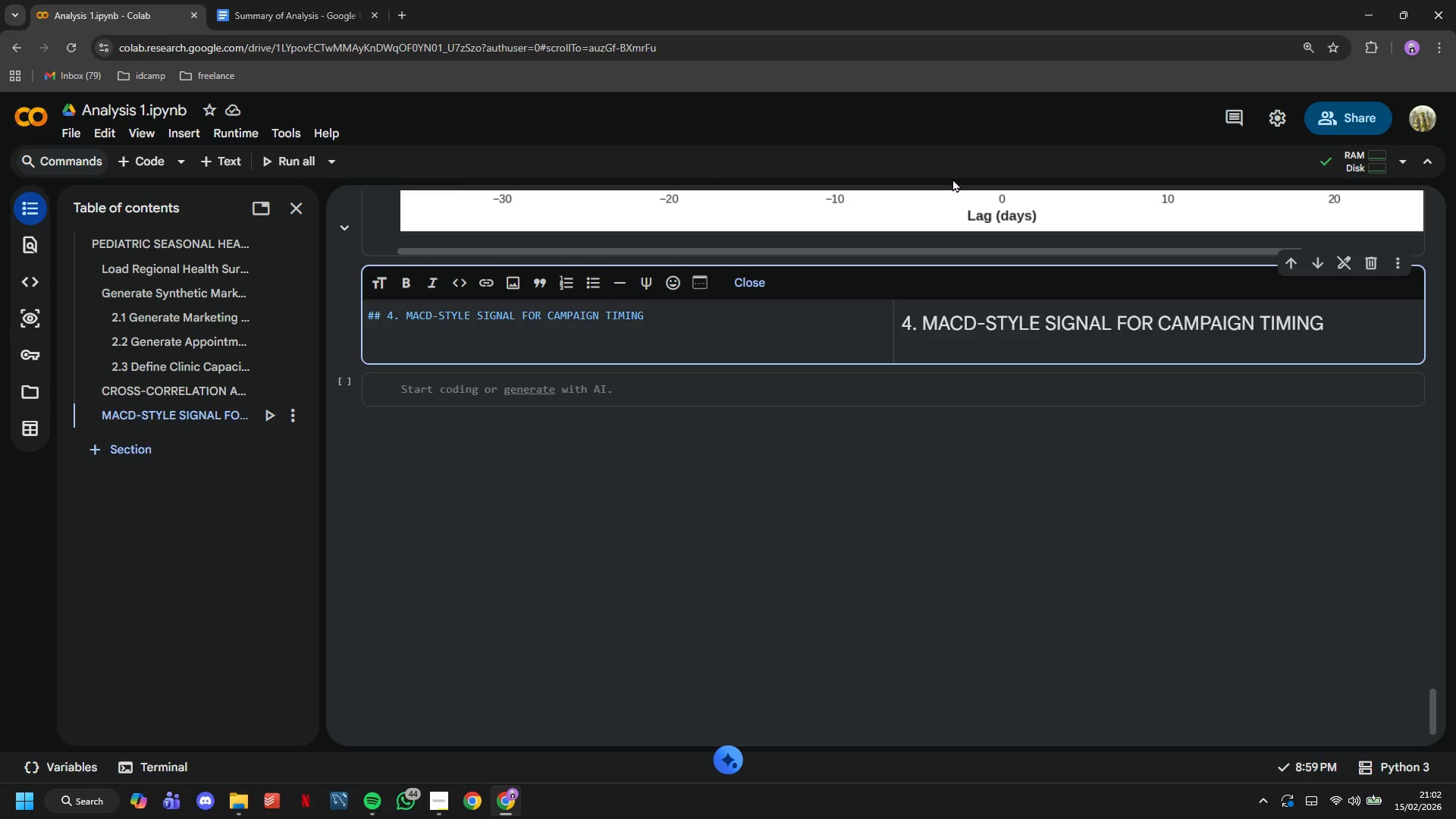 
wait(24.53)
 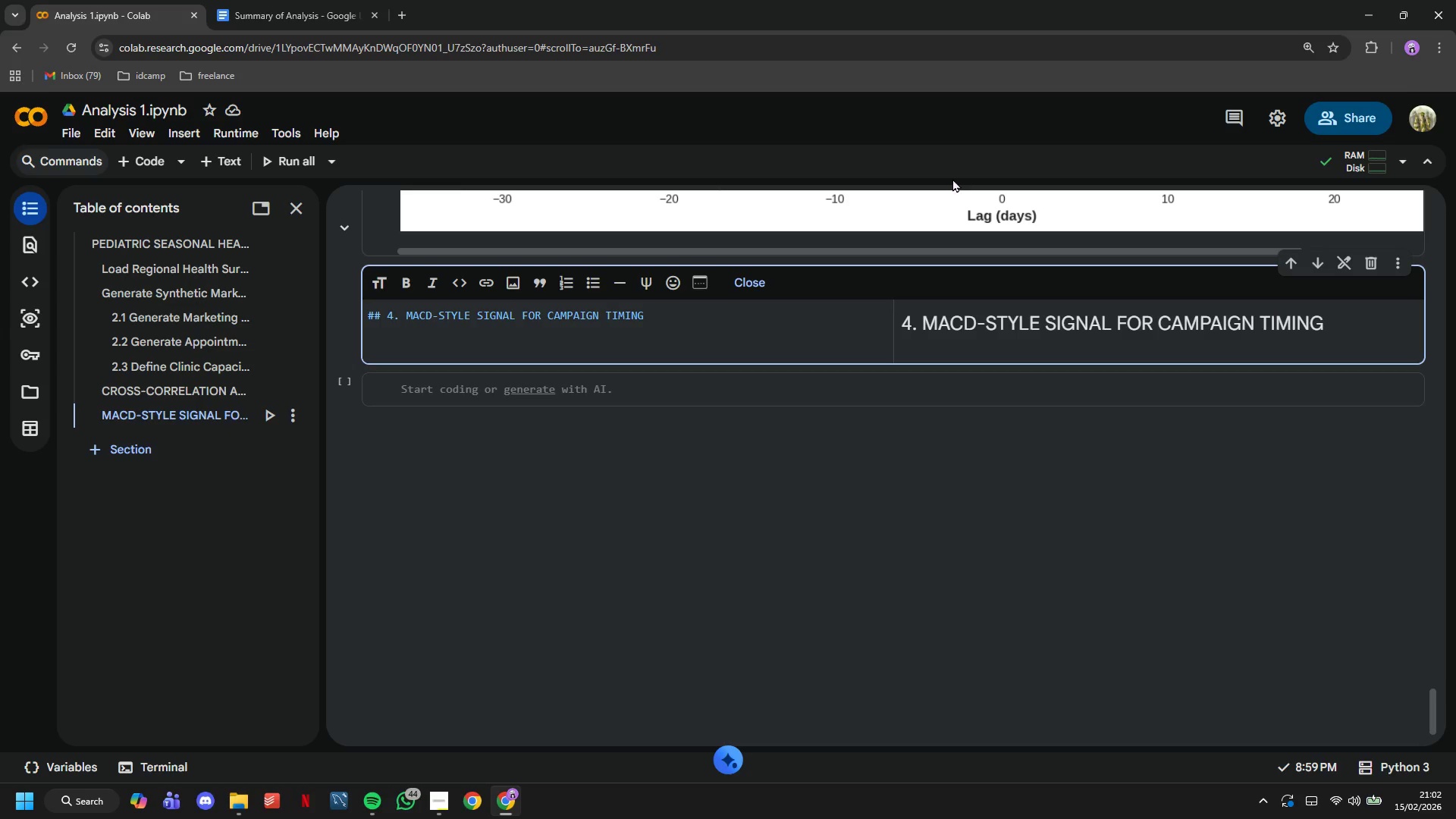 
type(Moving Average****)
 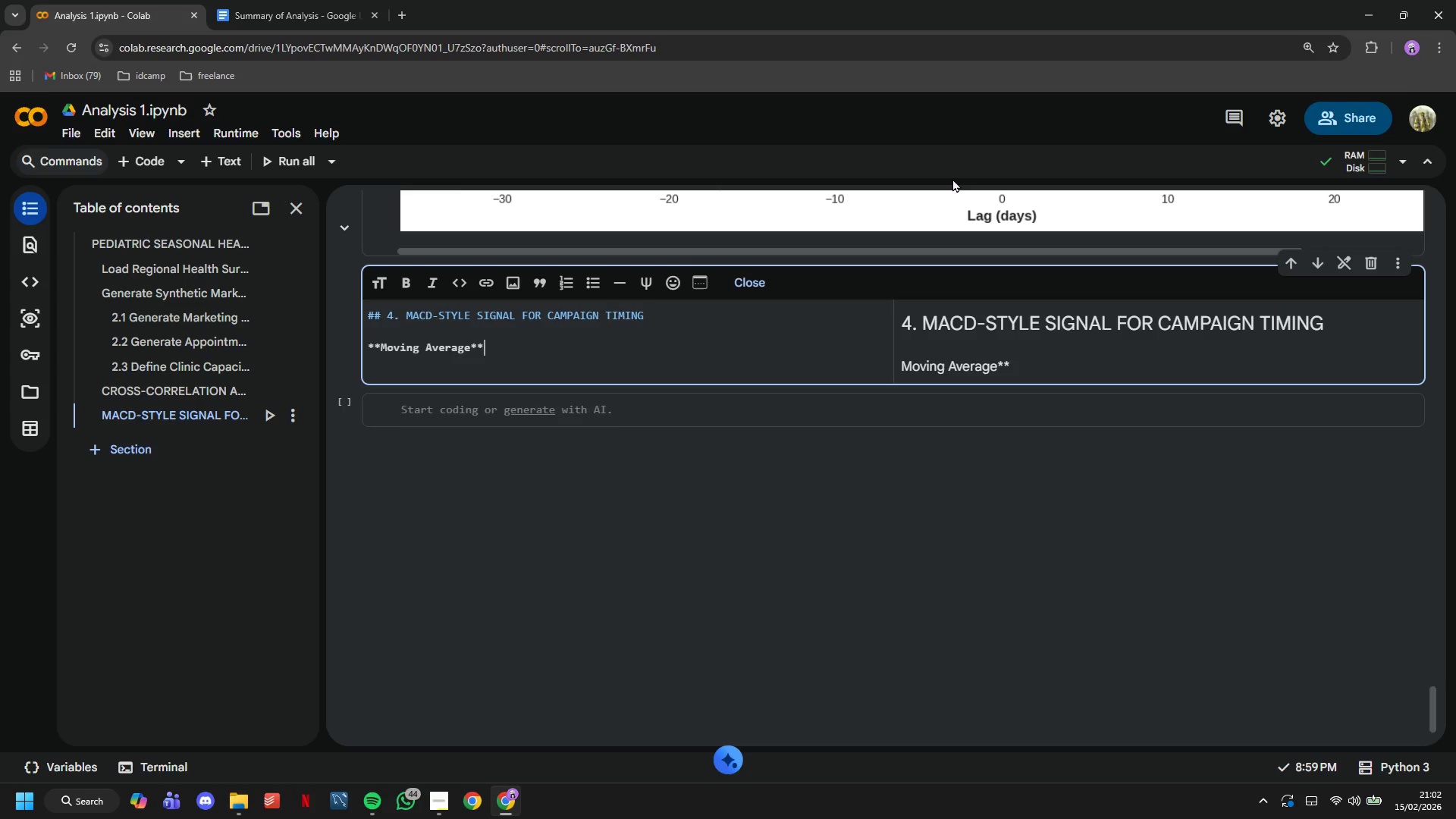 
 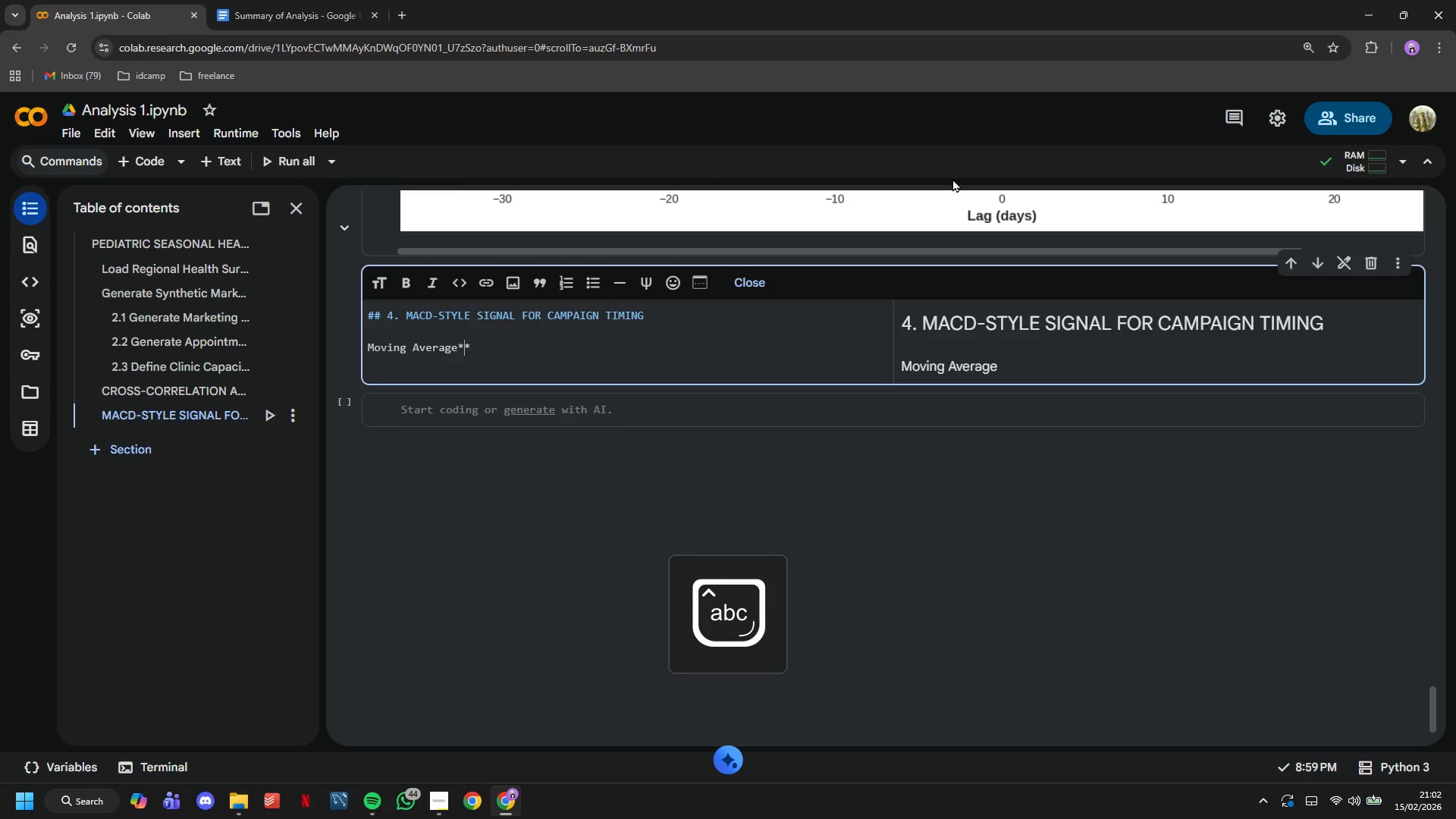 
hold_key(key=ArrowLeft, duration=0.94)
 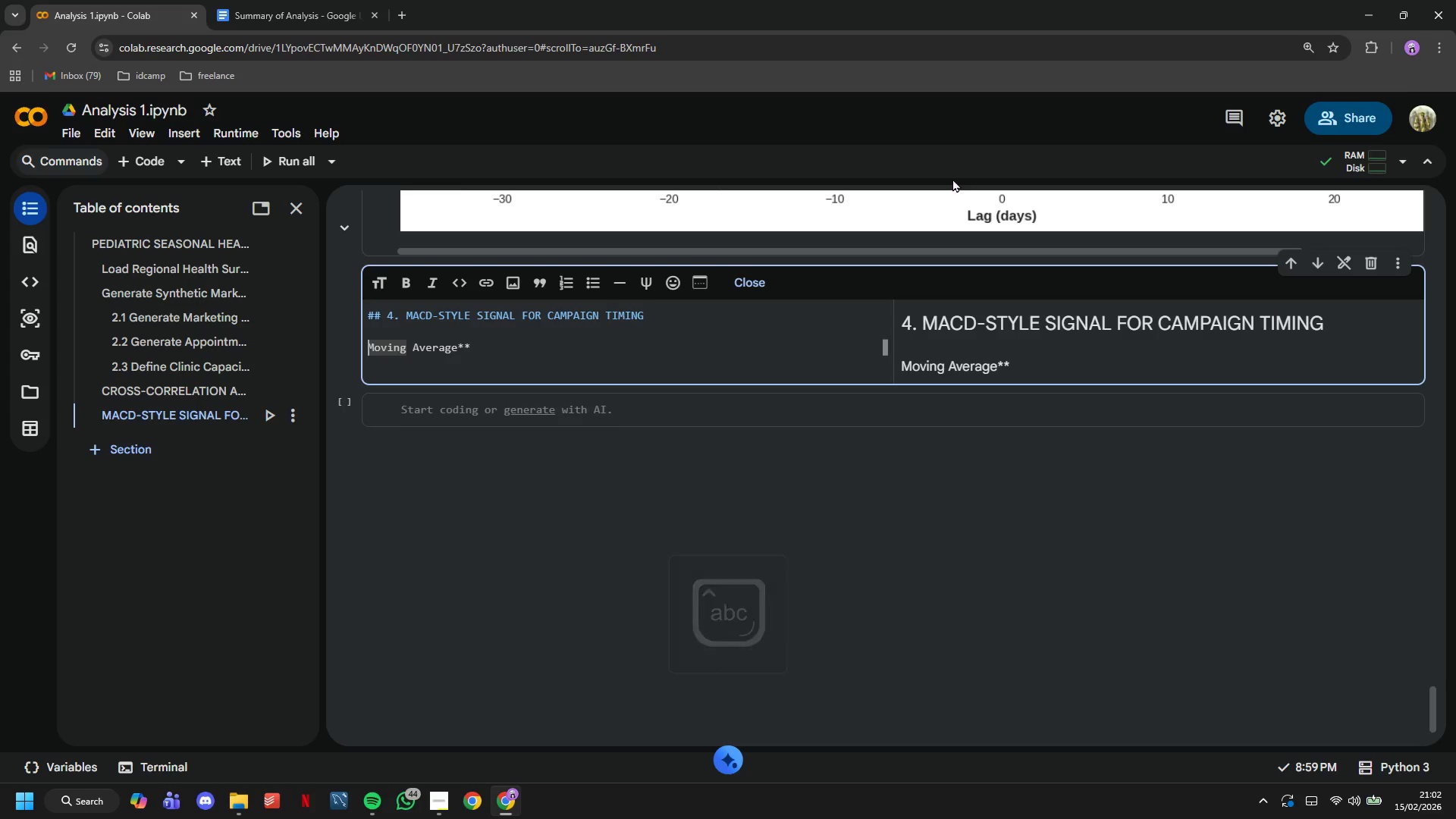 
key(ArrowDown)
 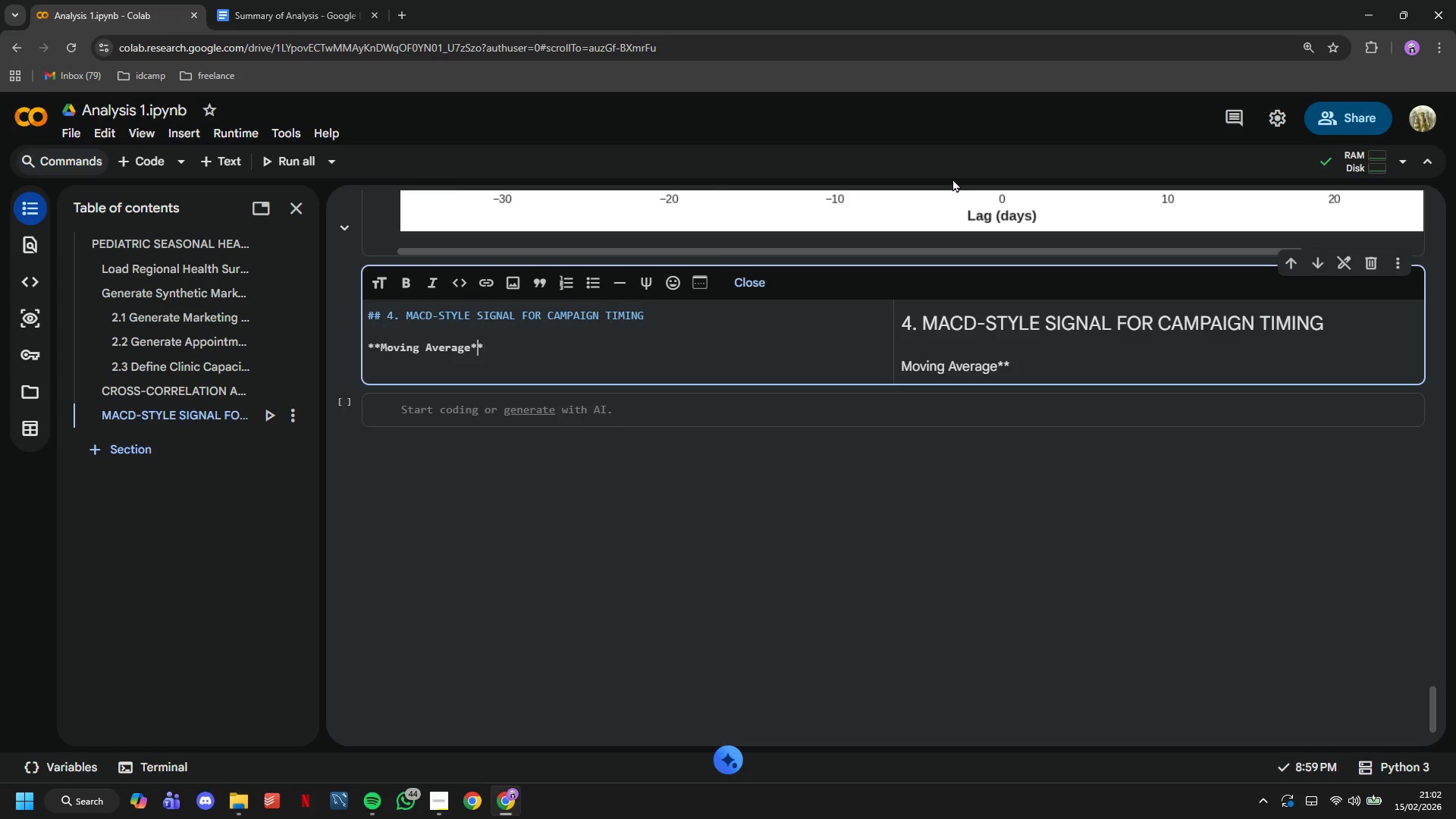 
key(ArrowLeft)
 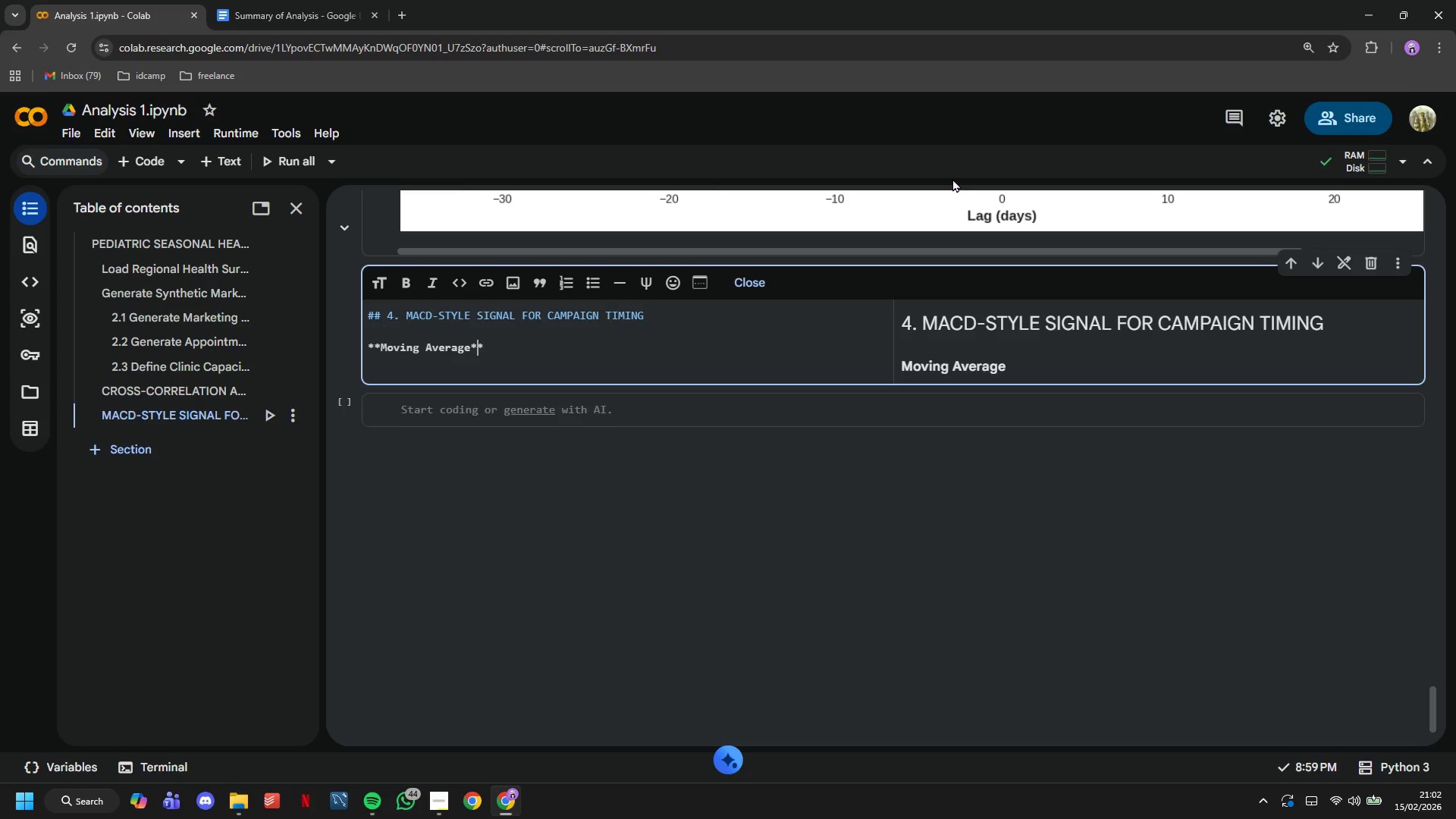 
key(ArrowRight)
 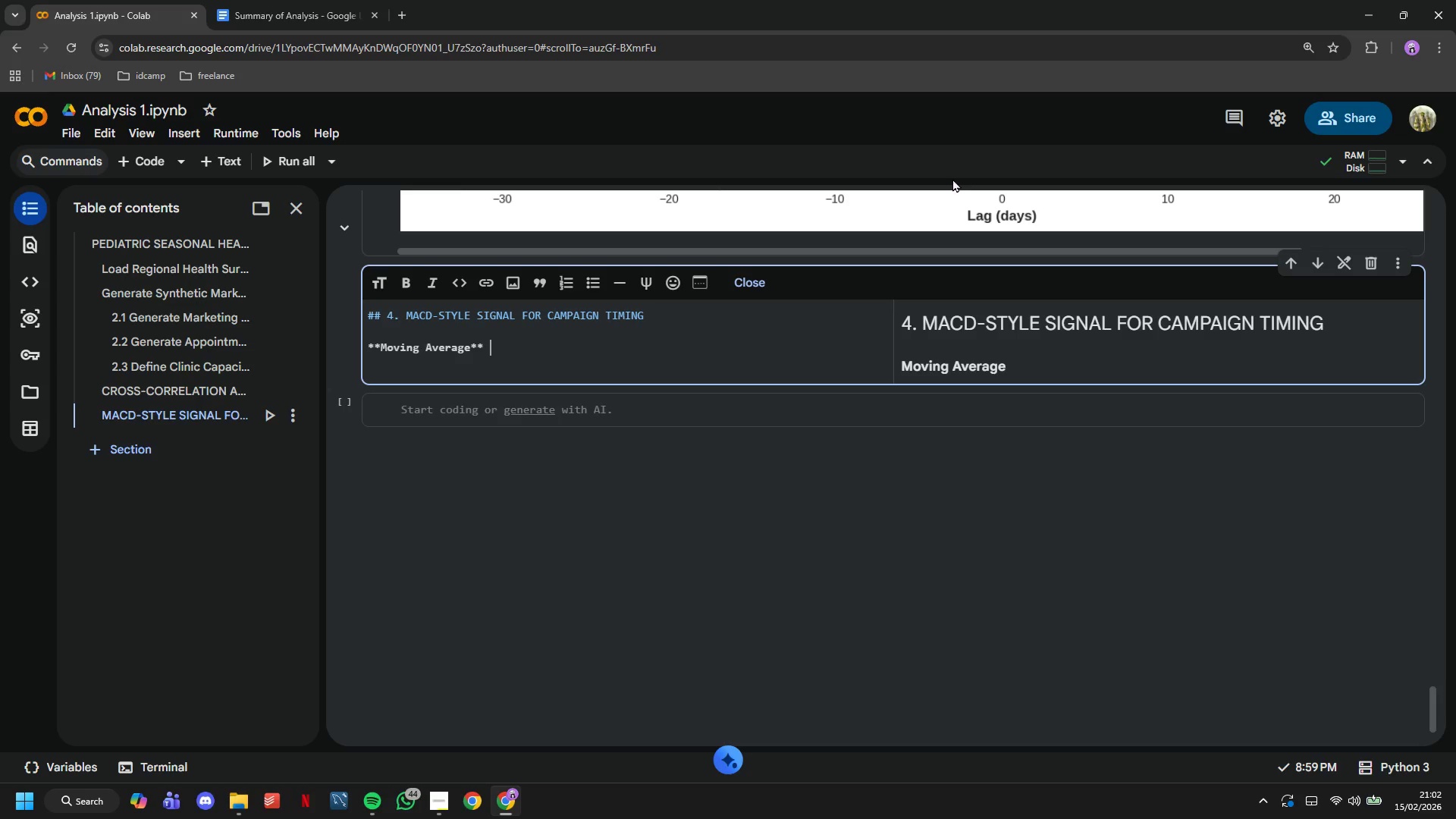 
key(Space)
 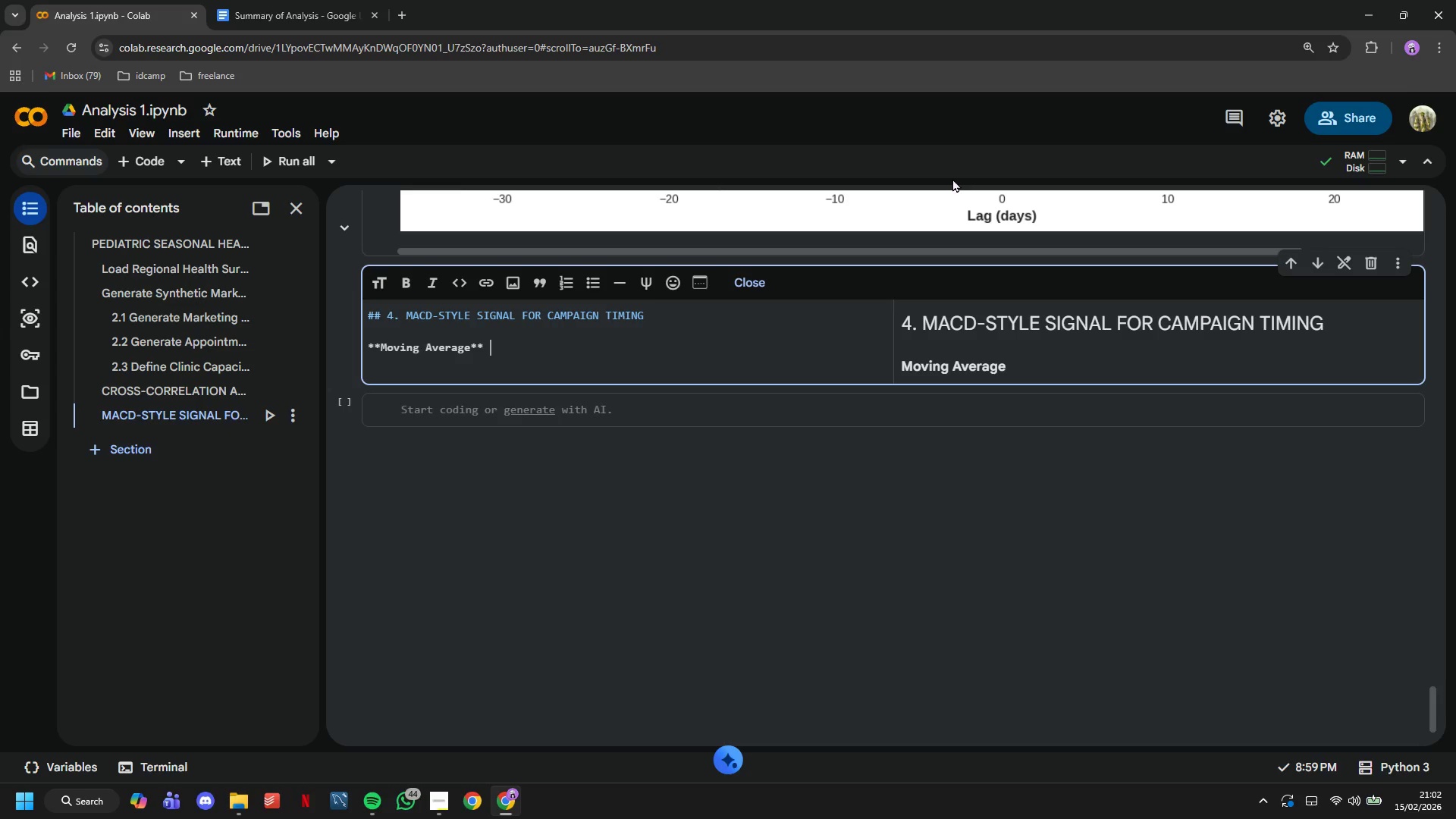 
key(ArrowLeft)
 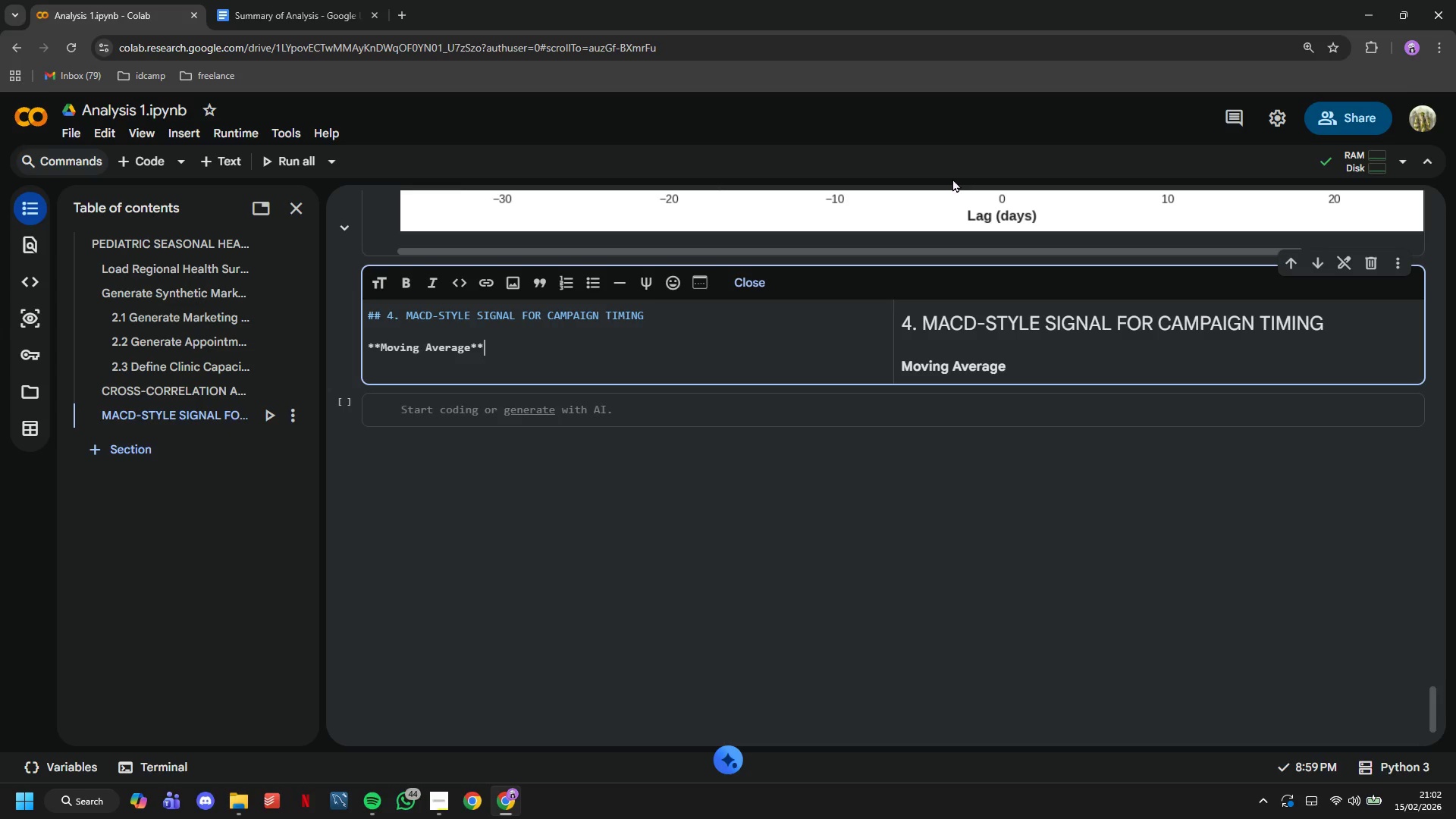 
key(ArrowLeft)
 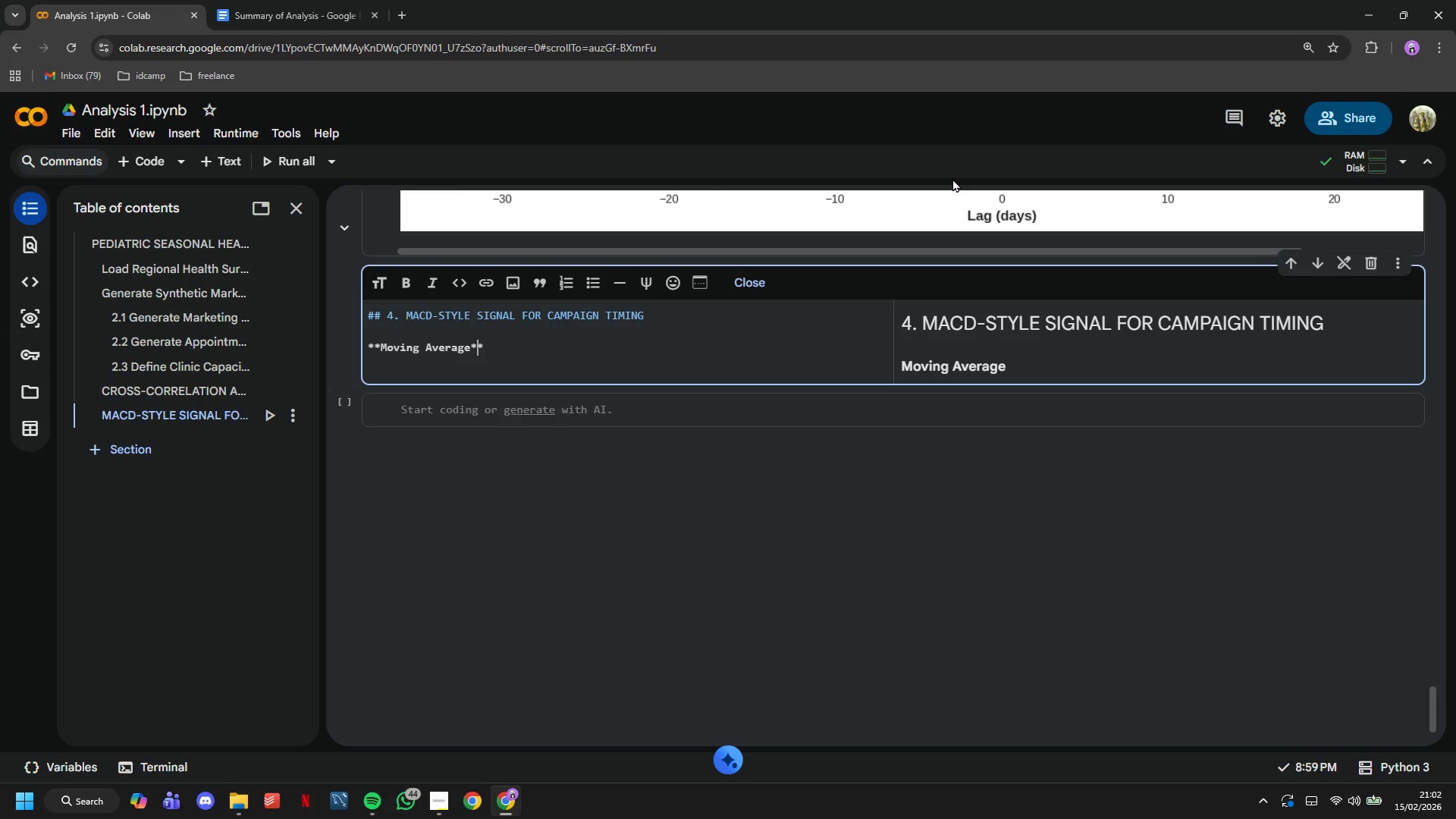 
key(ArrowLeft)
 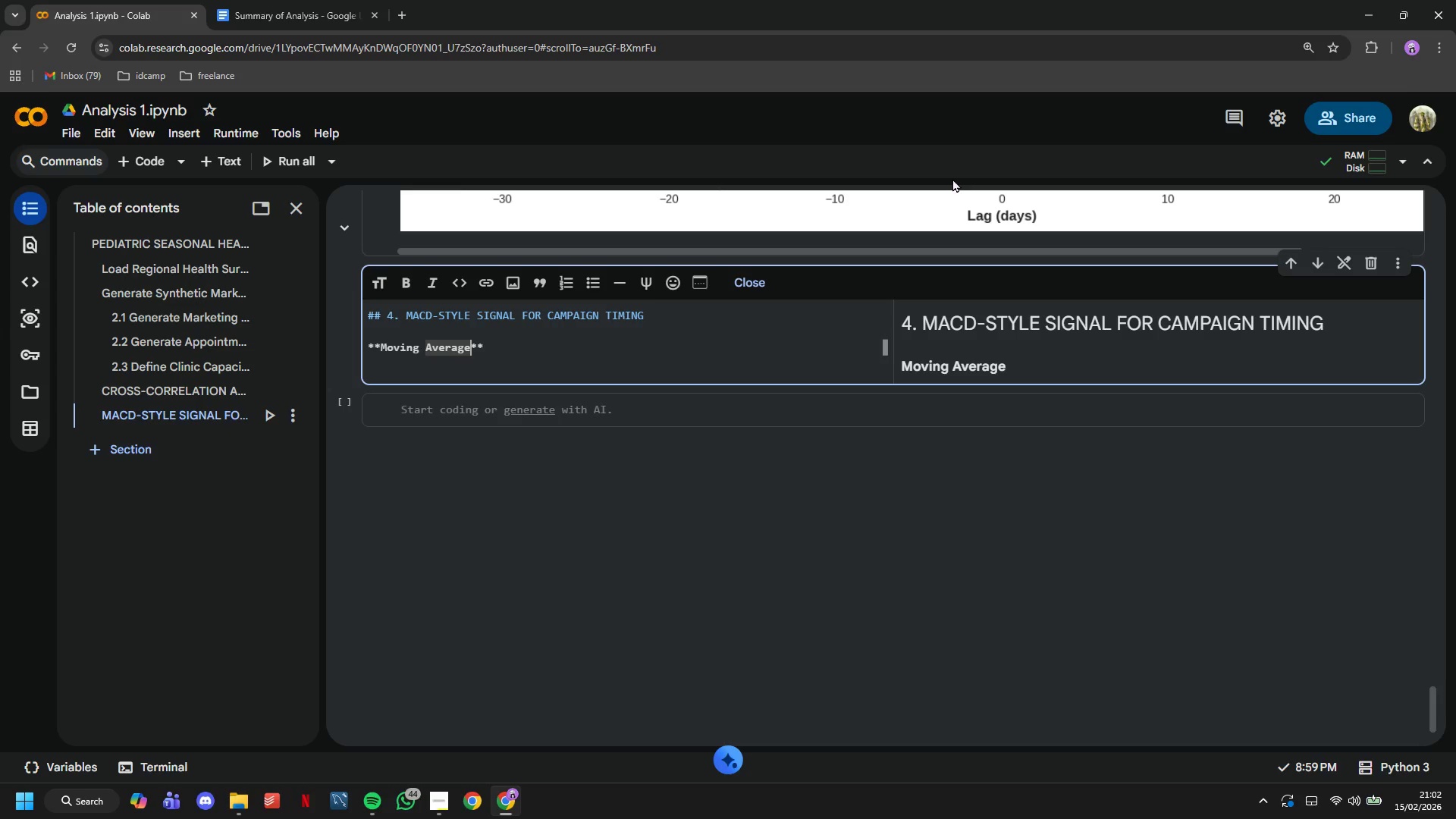 
type( Convergence Divergence (MACD))
 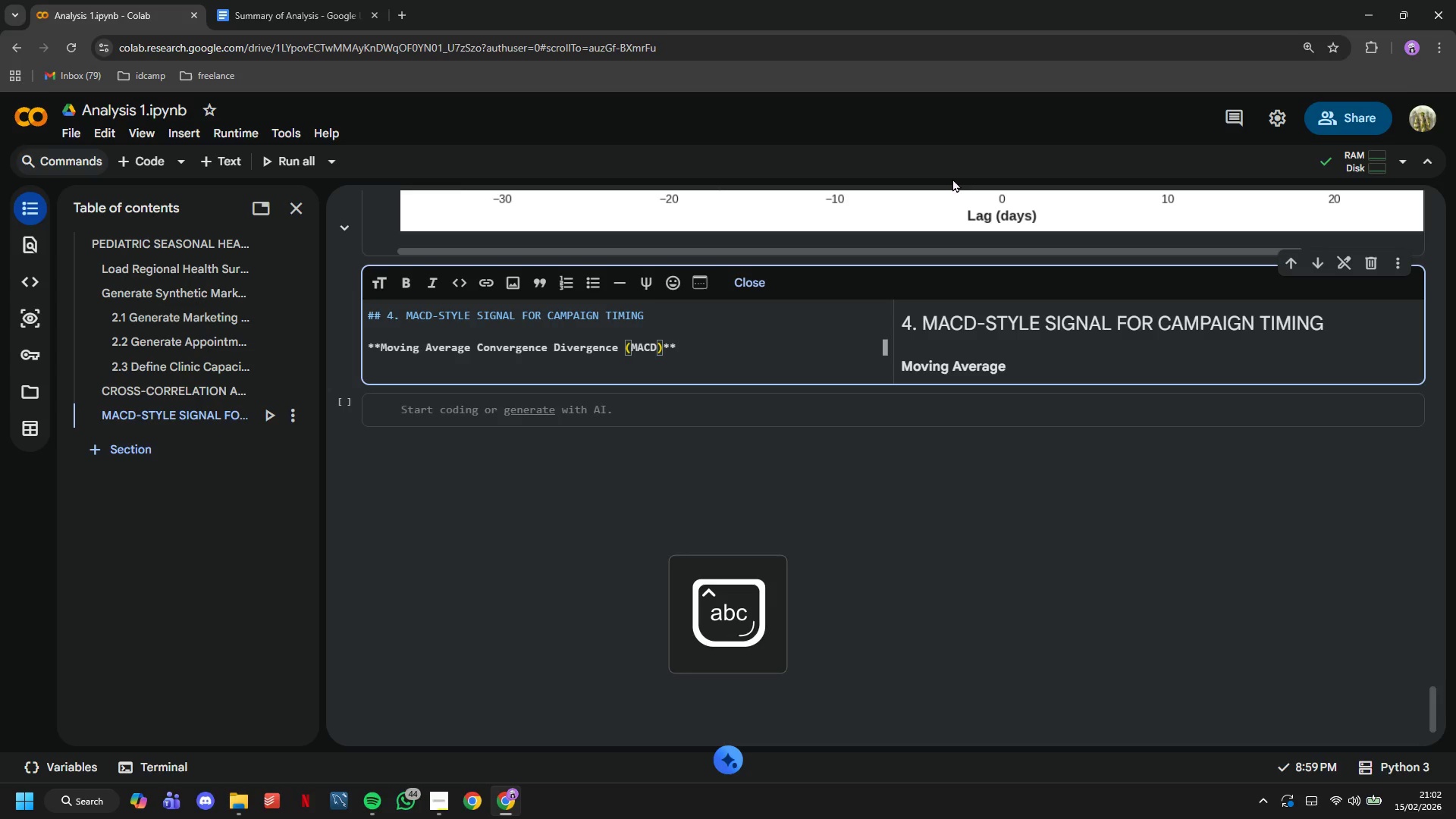 
key(ArrowRight)
 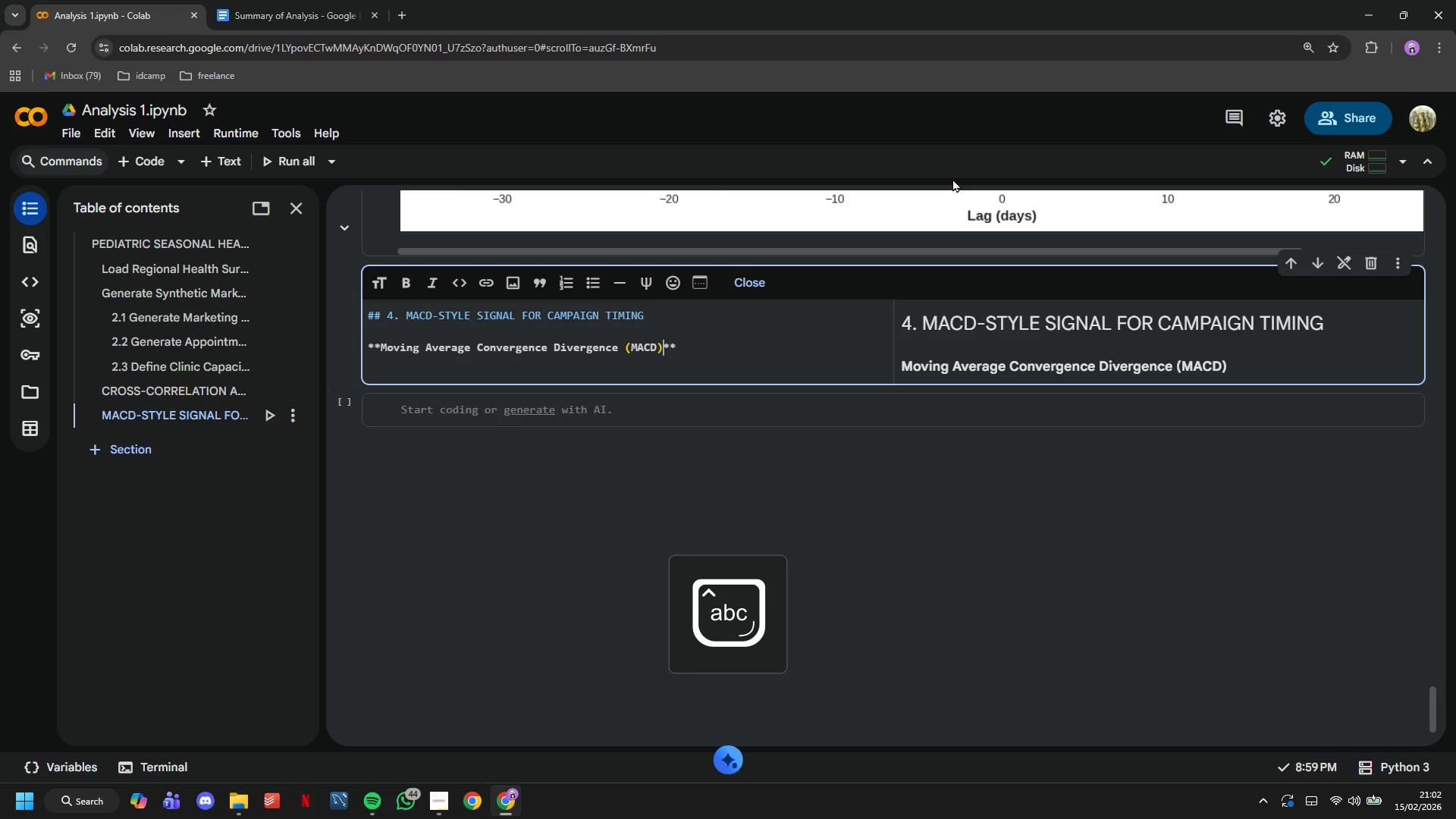 
key(ArrowLeft)
 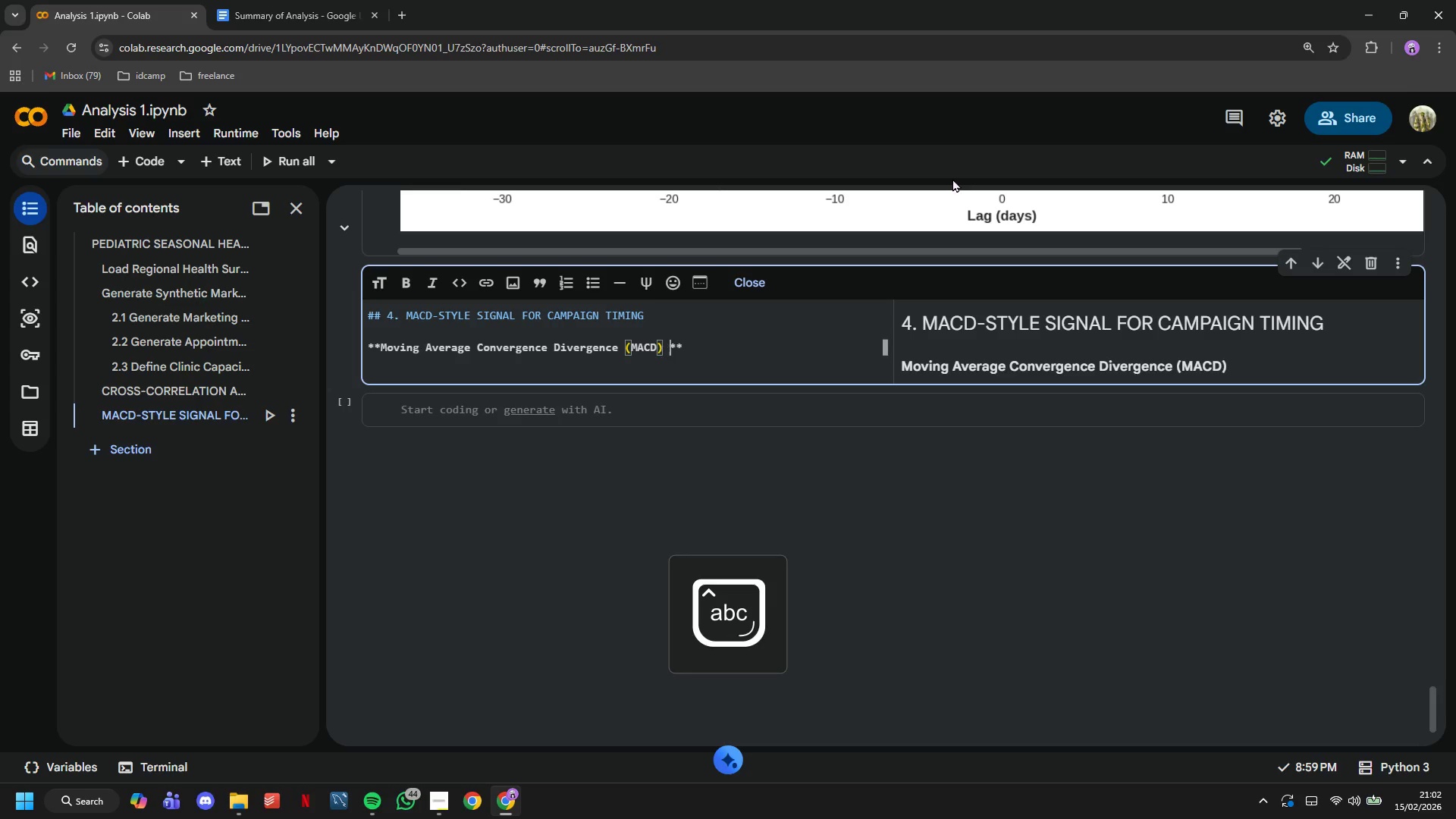 
type( Approach: )
 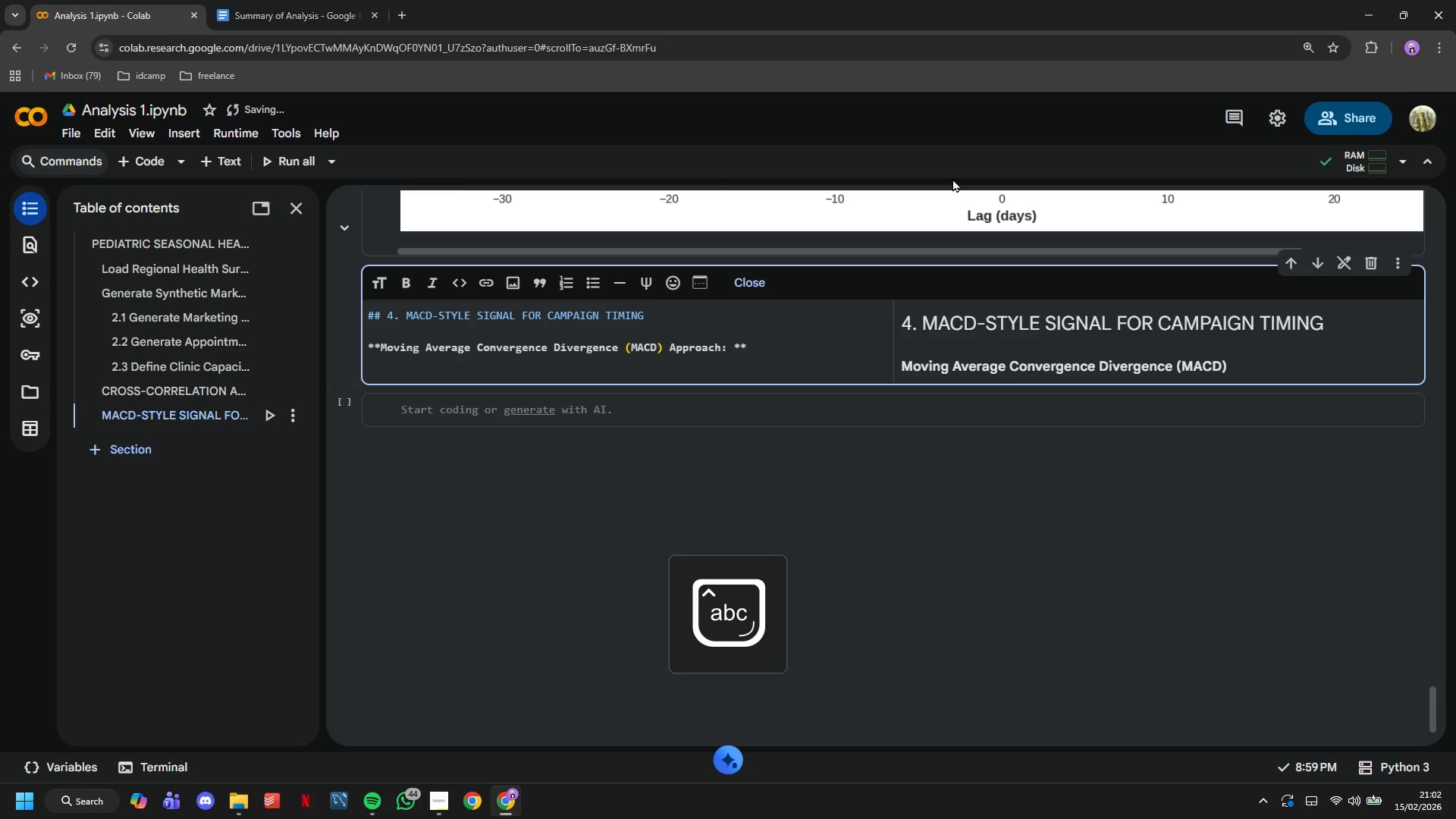 
key(ArrowRight)
 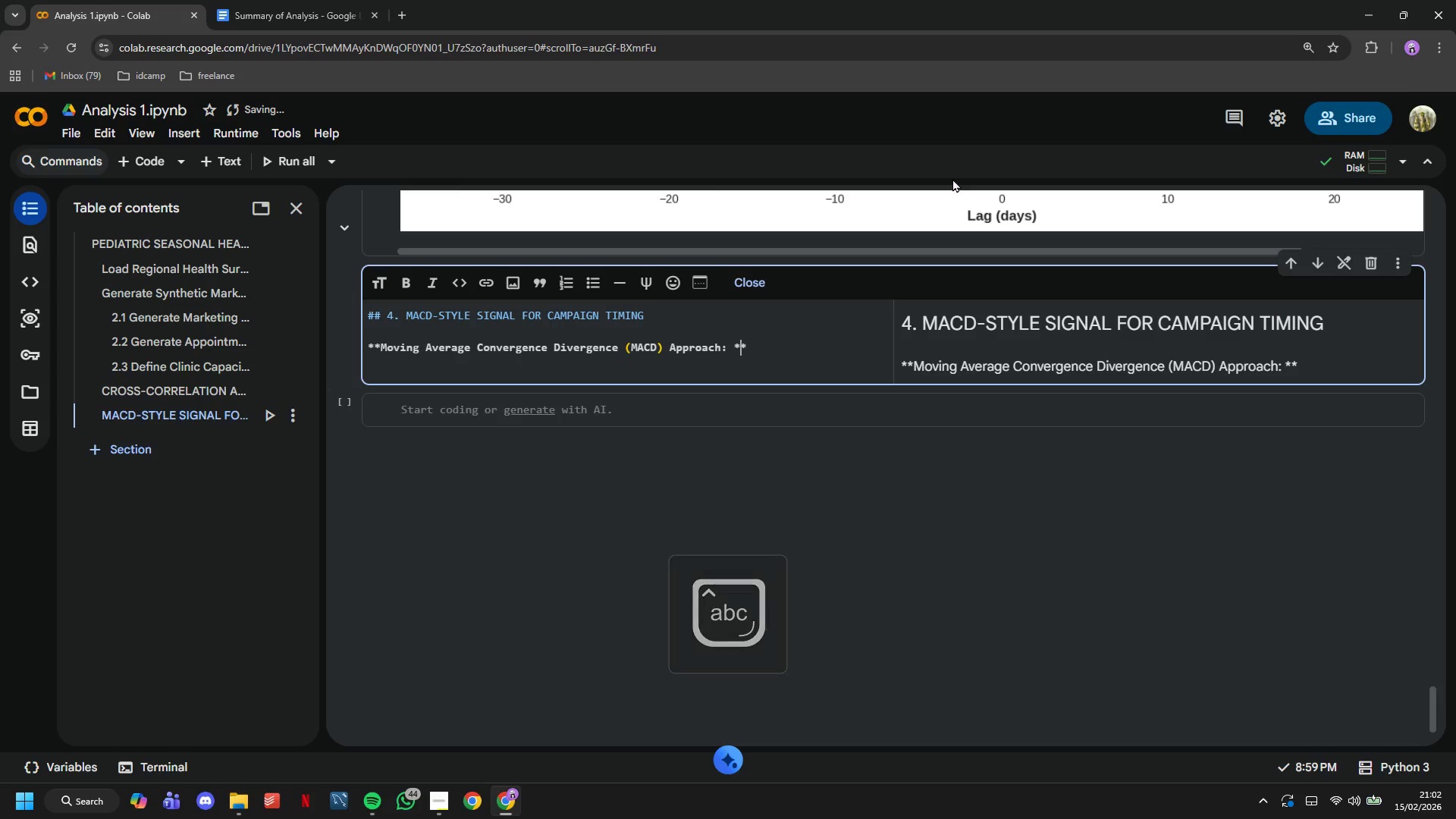 
key(ArrowRight)
 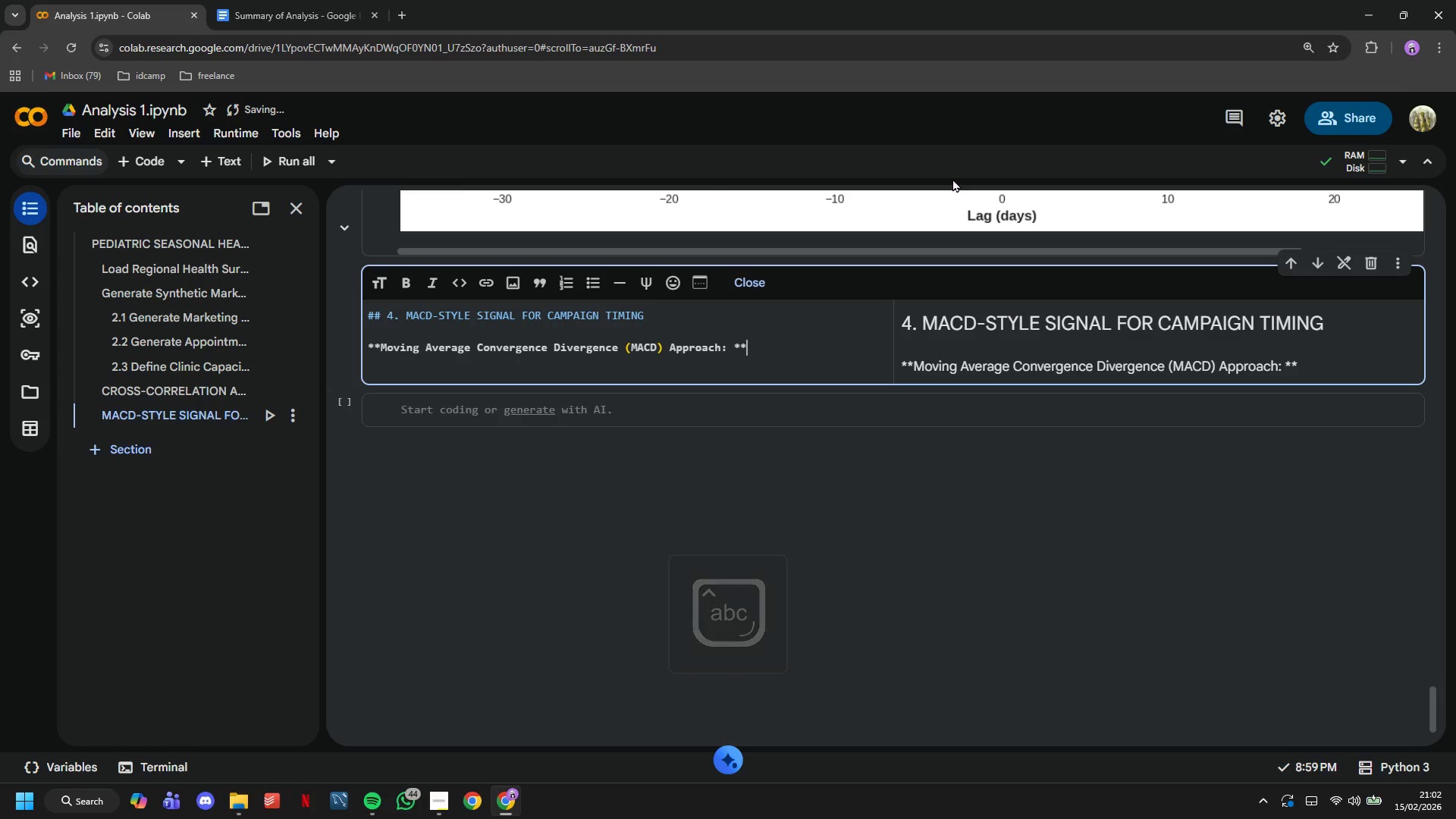 
key(ArrowLeft)
 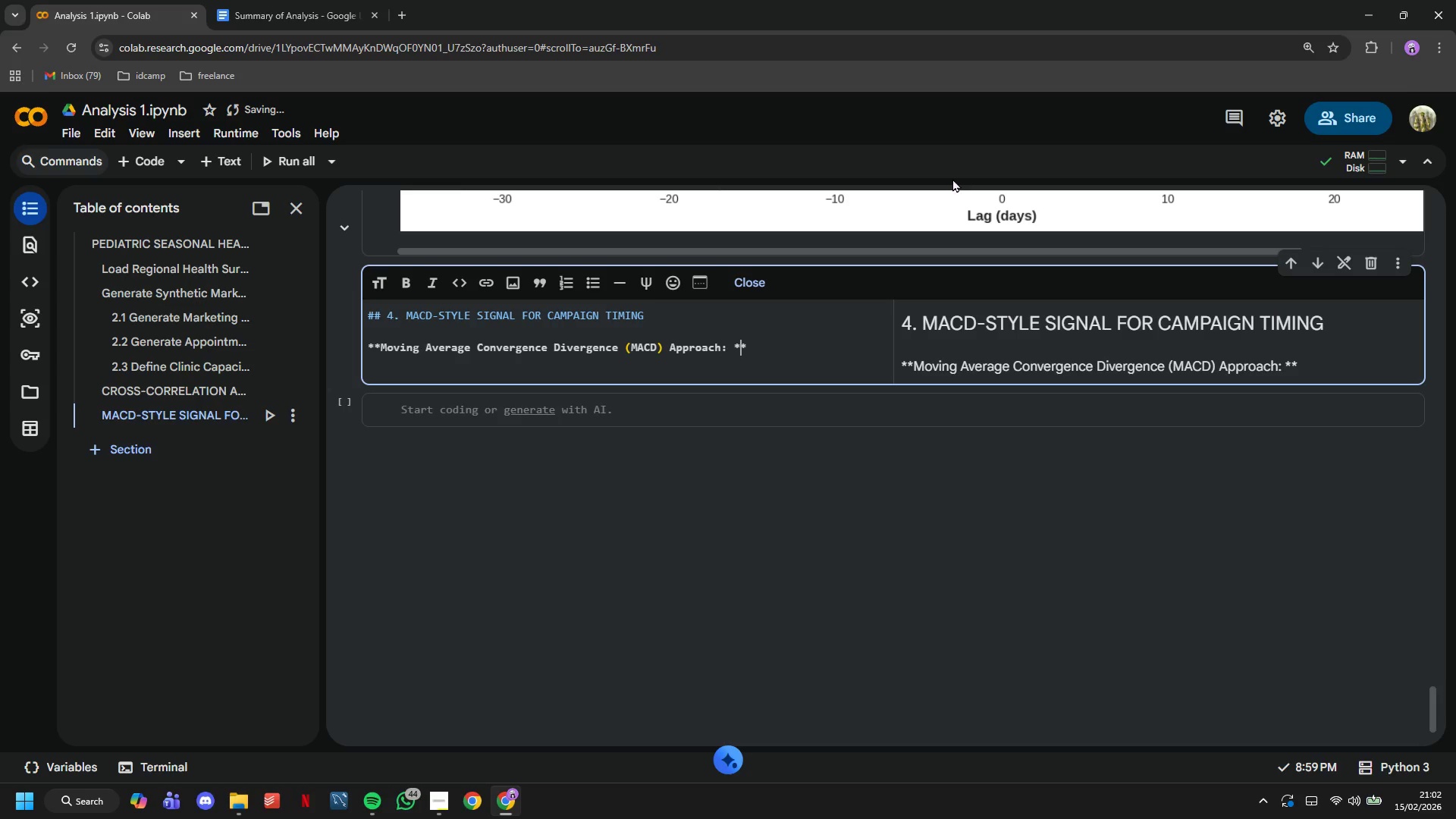 
key(ArrowLeft)
 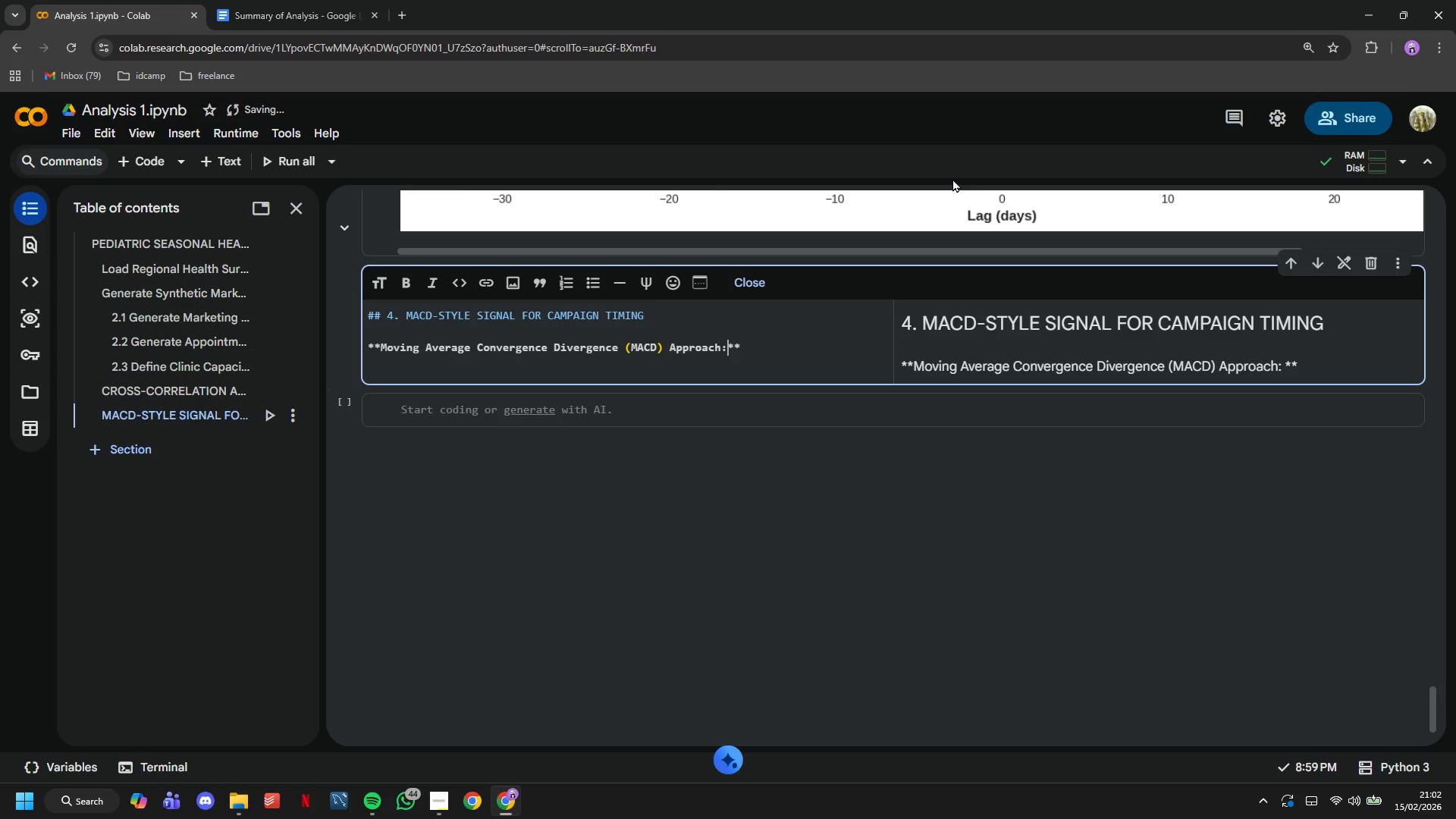 
key(Backspace)
 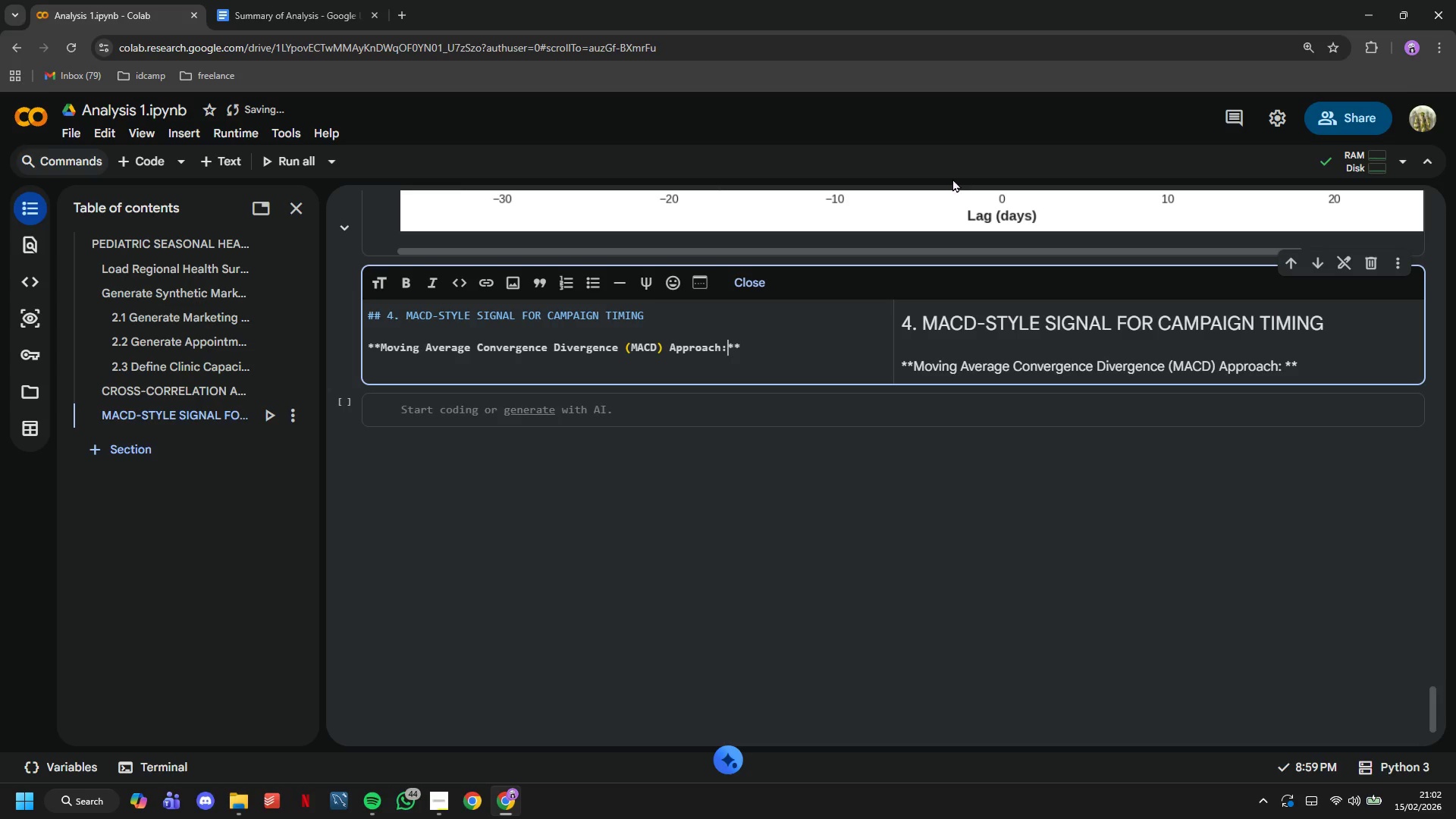 
key(ArrowRight)
 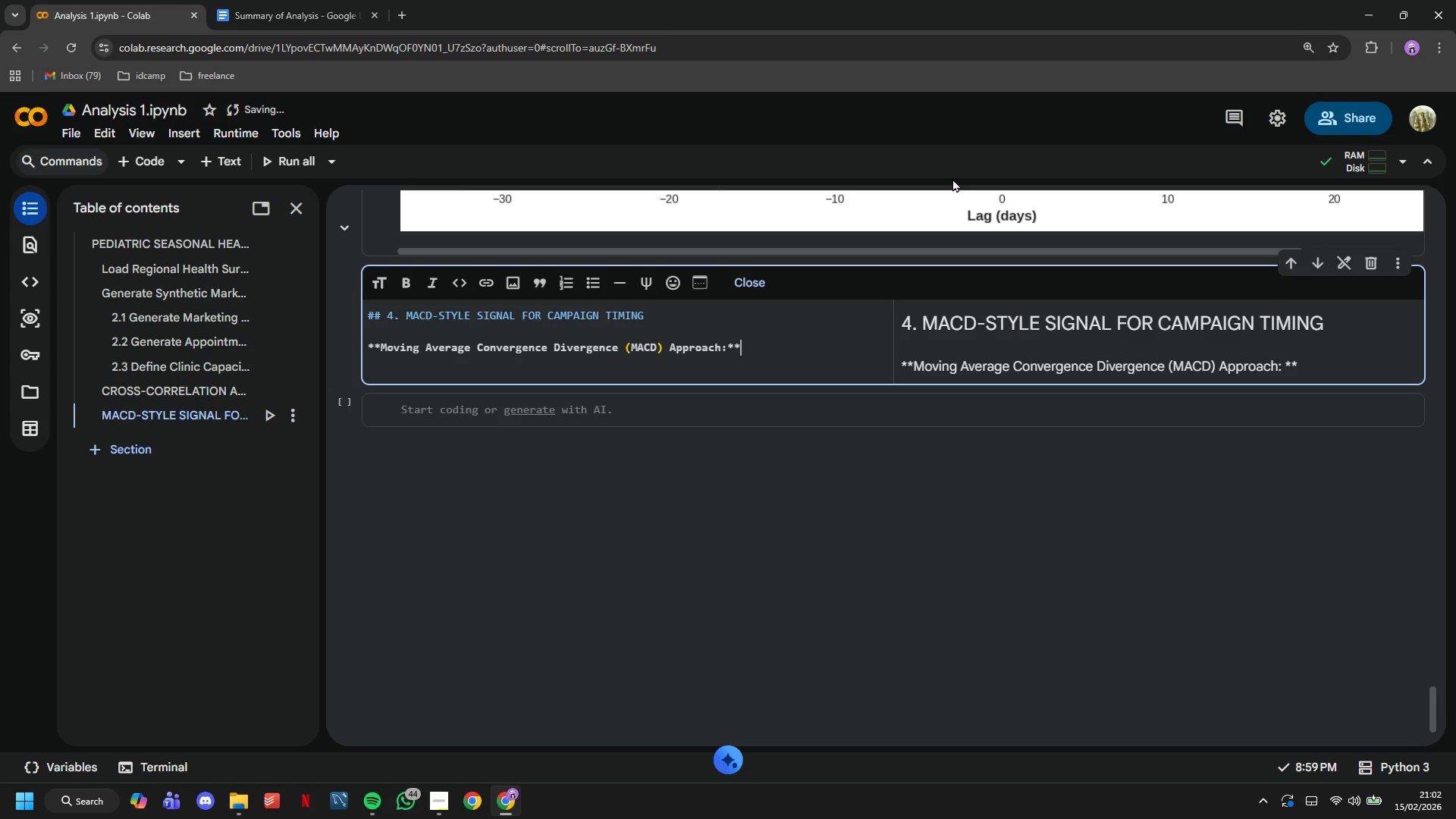 
key(ArrowRight)
 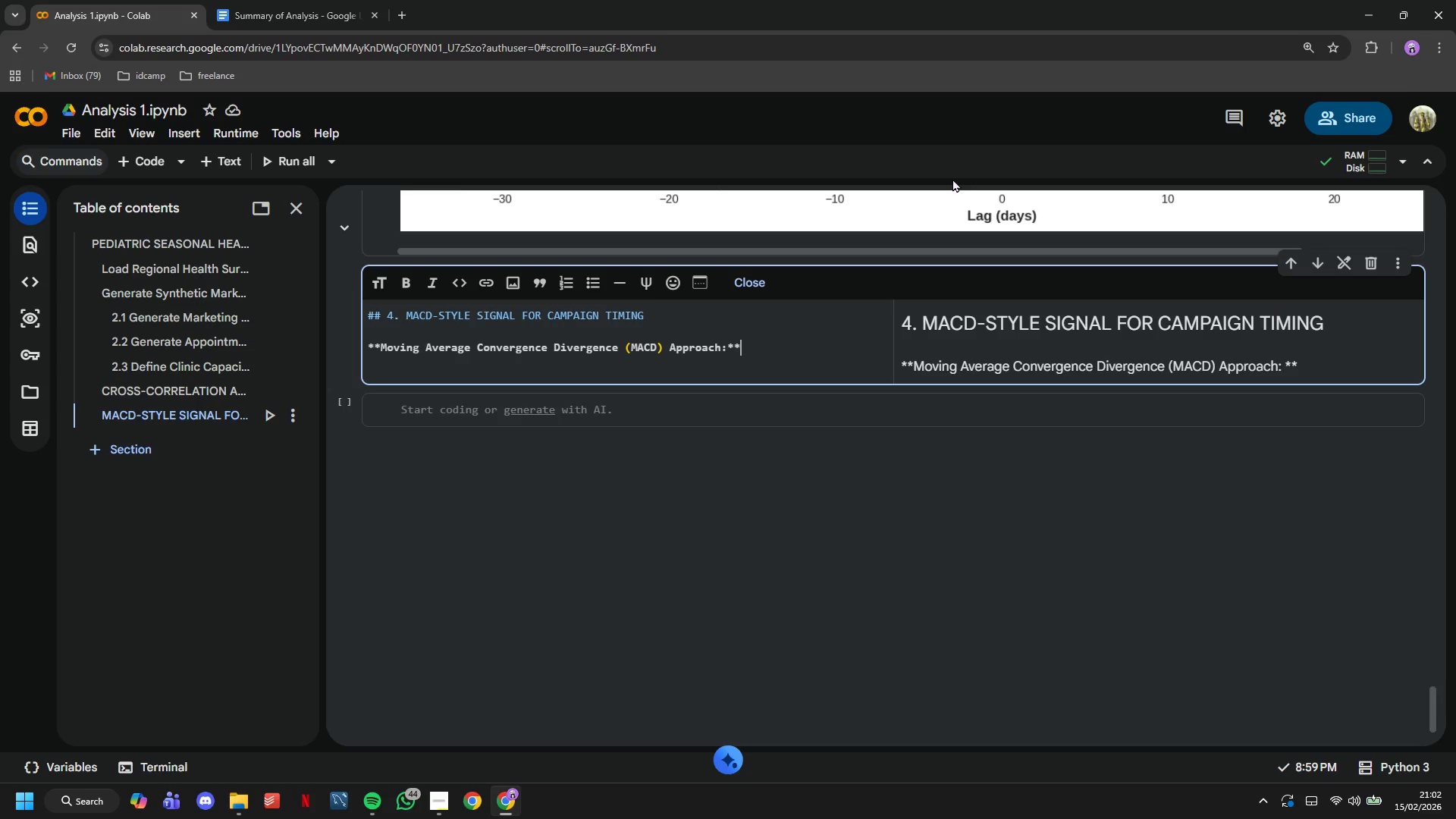 
key(Enter)
 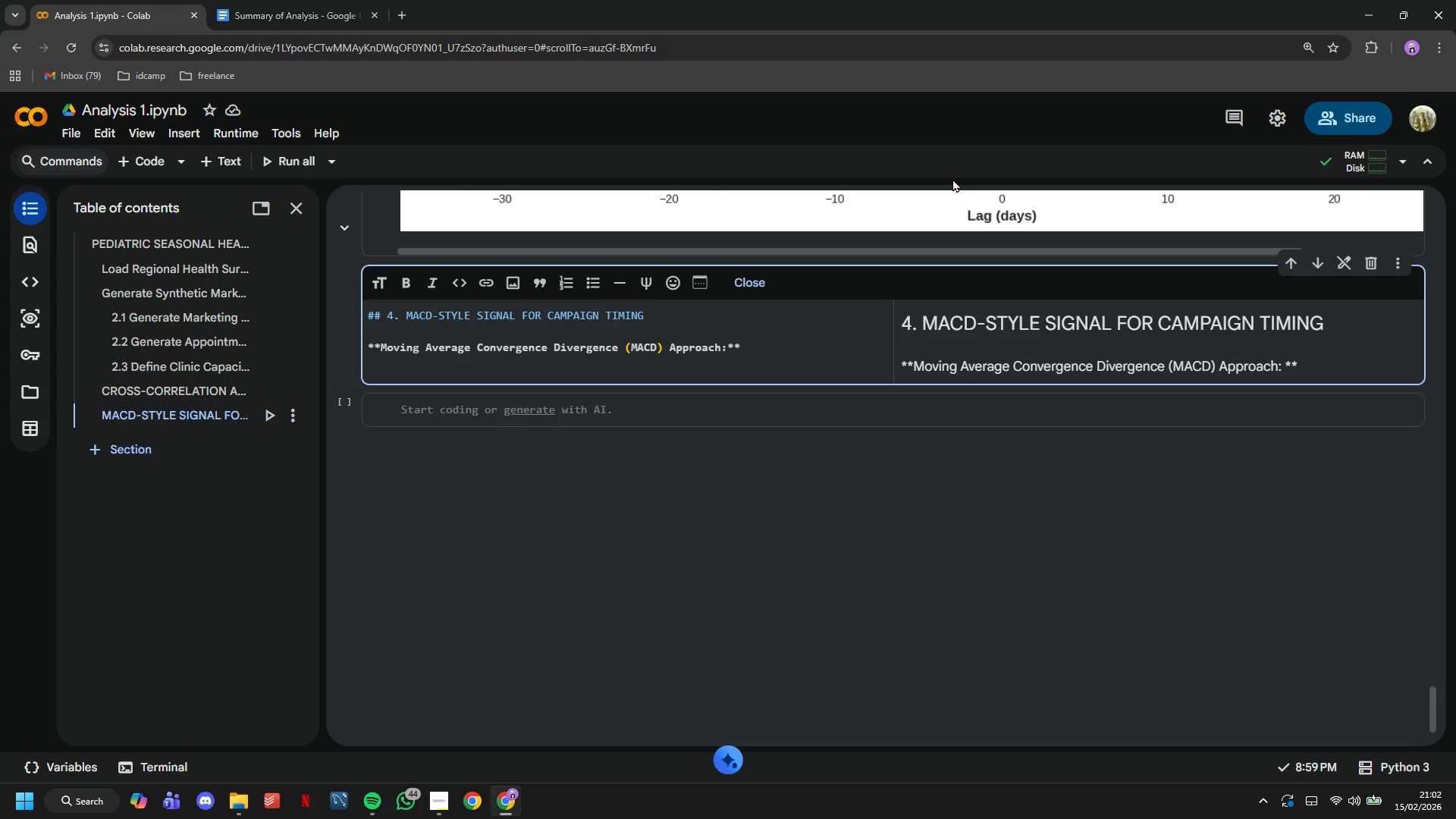 
type(MACD is a trend-following indicator from finance that identifies momentum changes. We adapt is it to detect when ilness trends are accelerating - the perfect time to launch preventive campaigns.)
 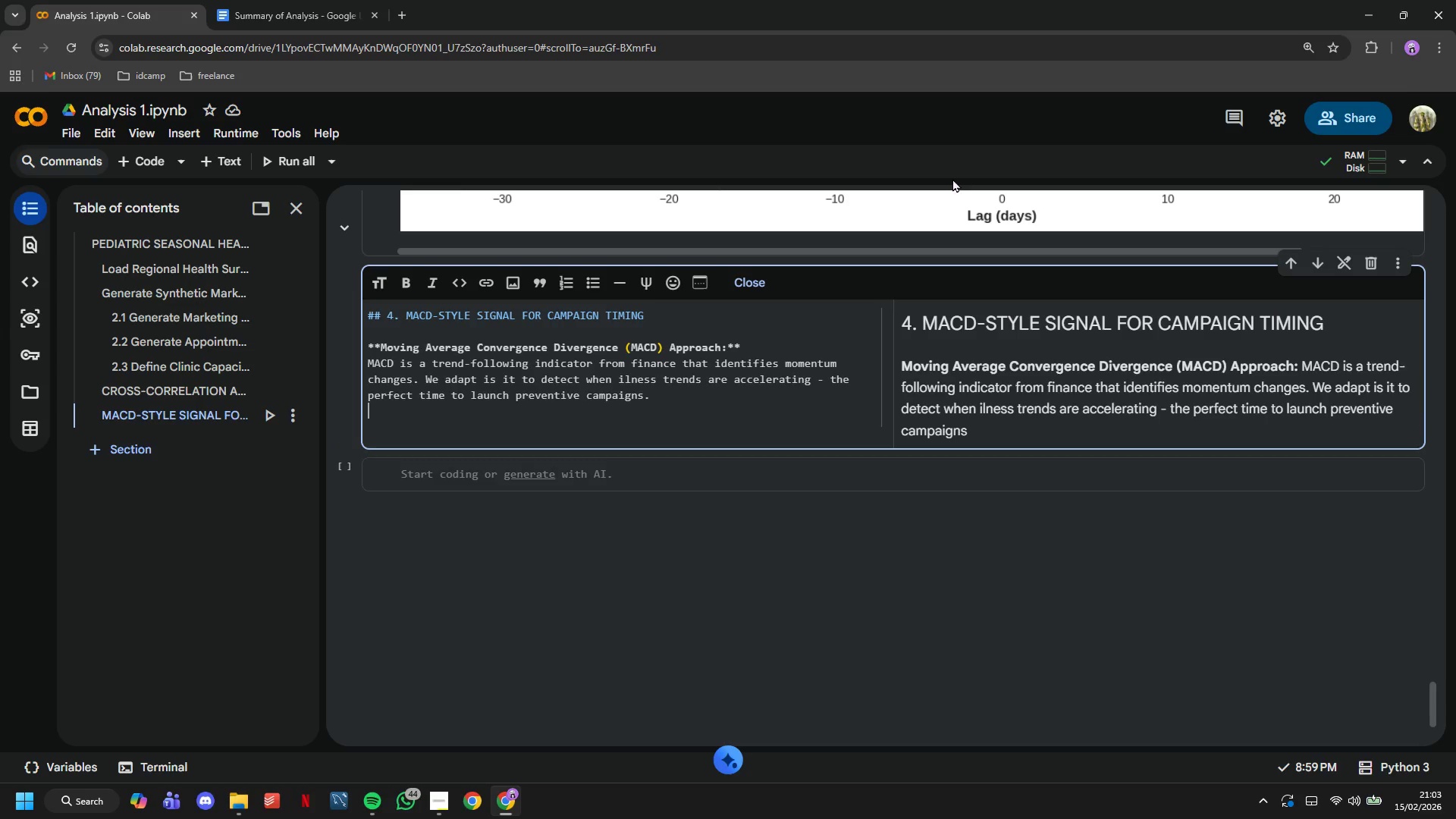 
key(Enter)
 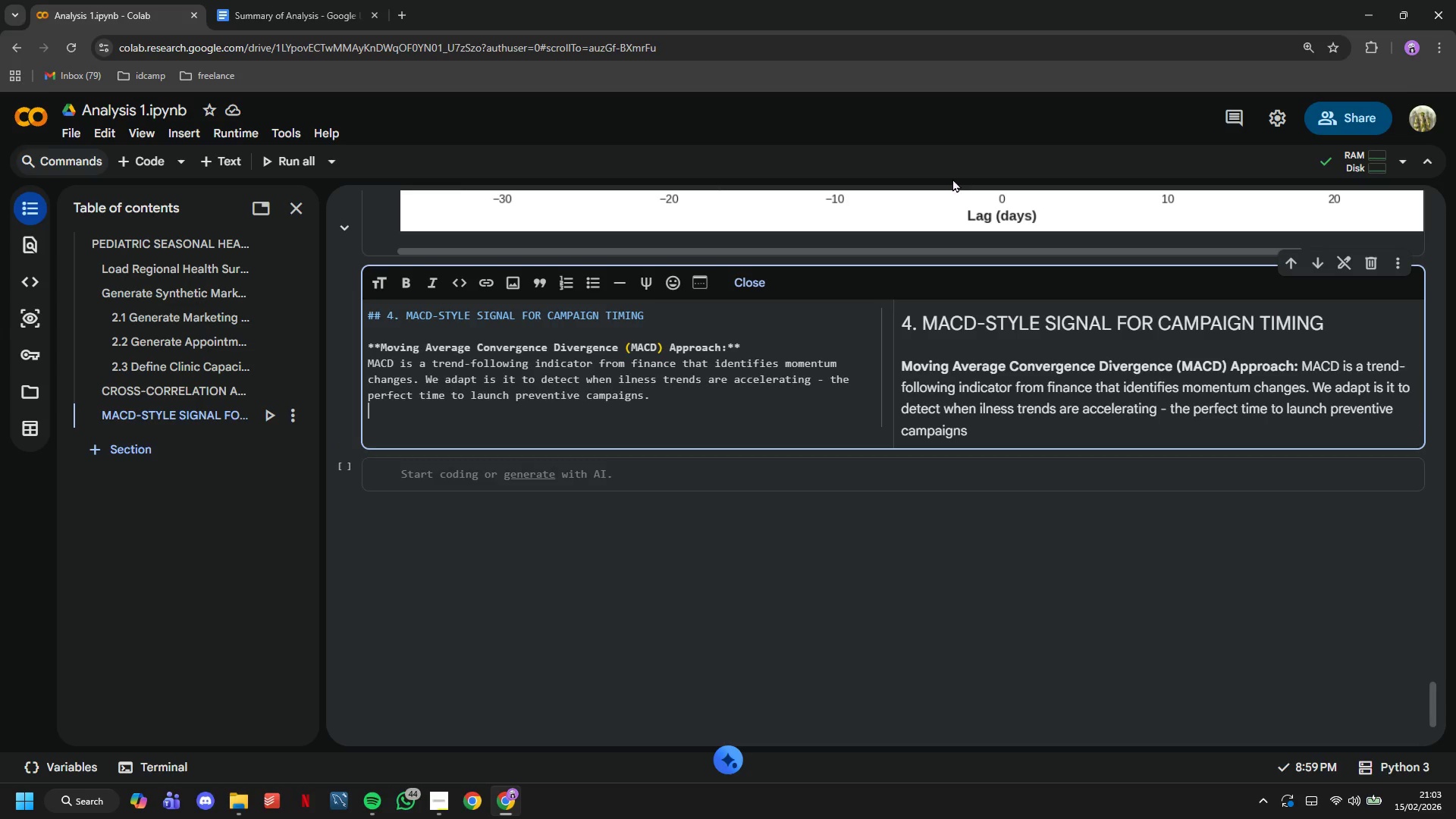 
key(Enter)
 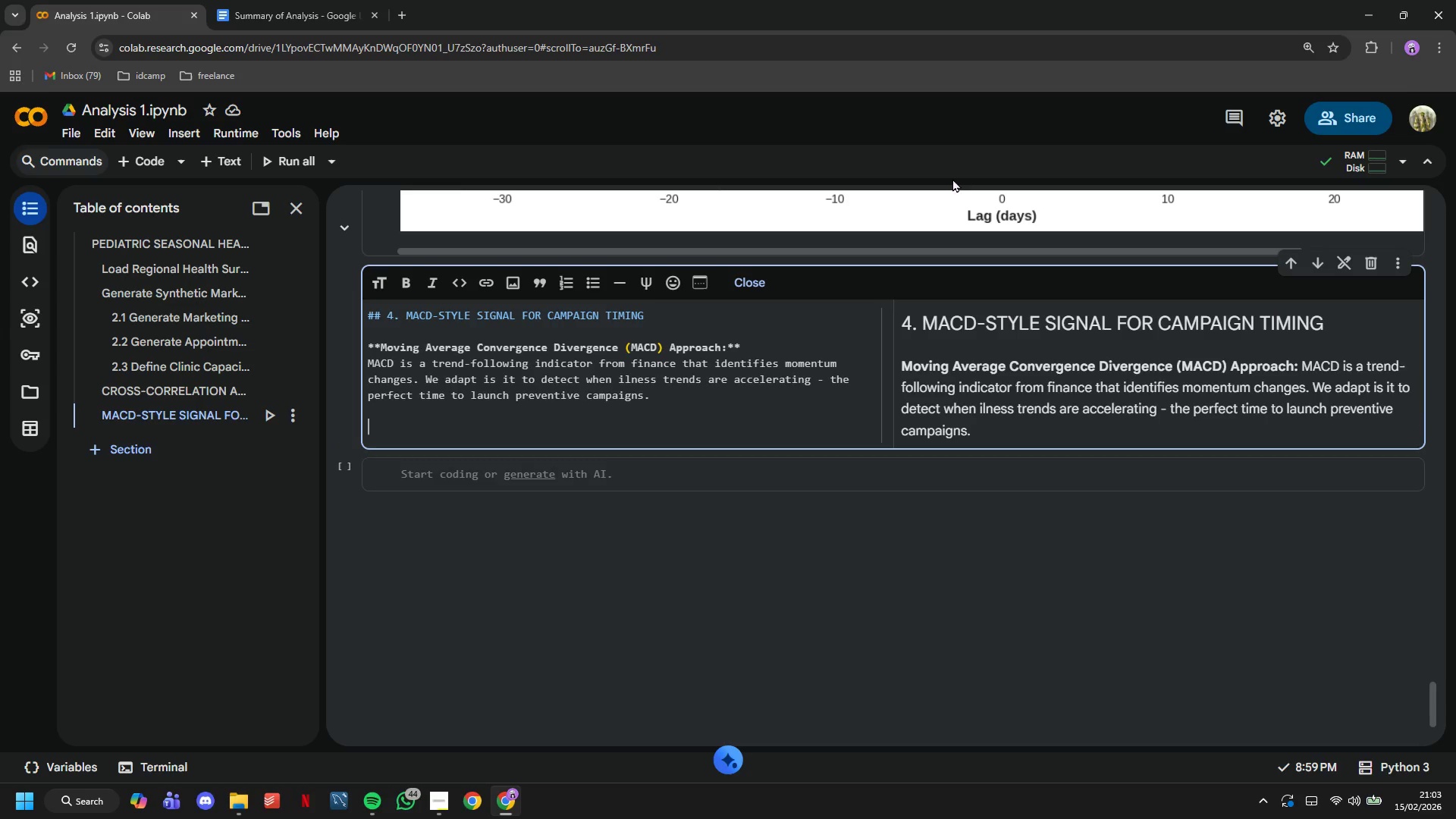 
type(Our Implementation:)
 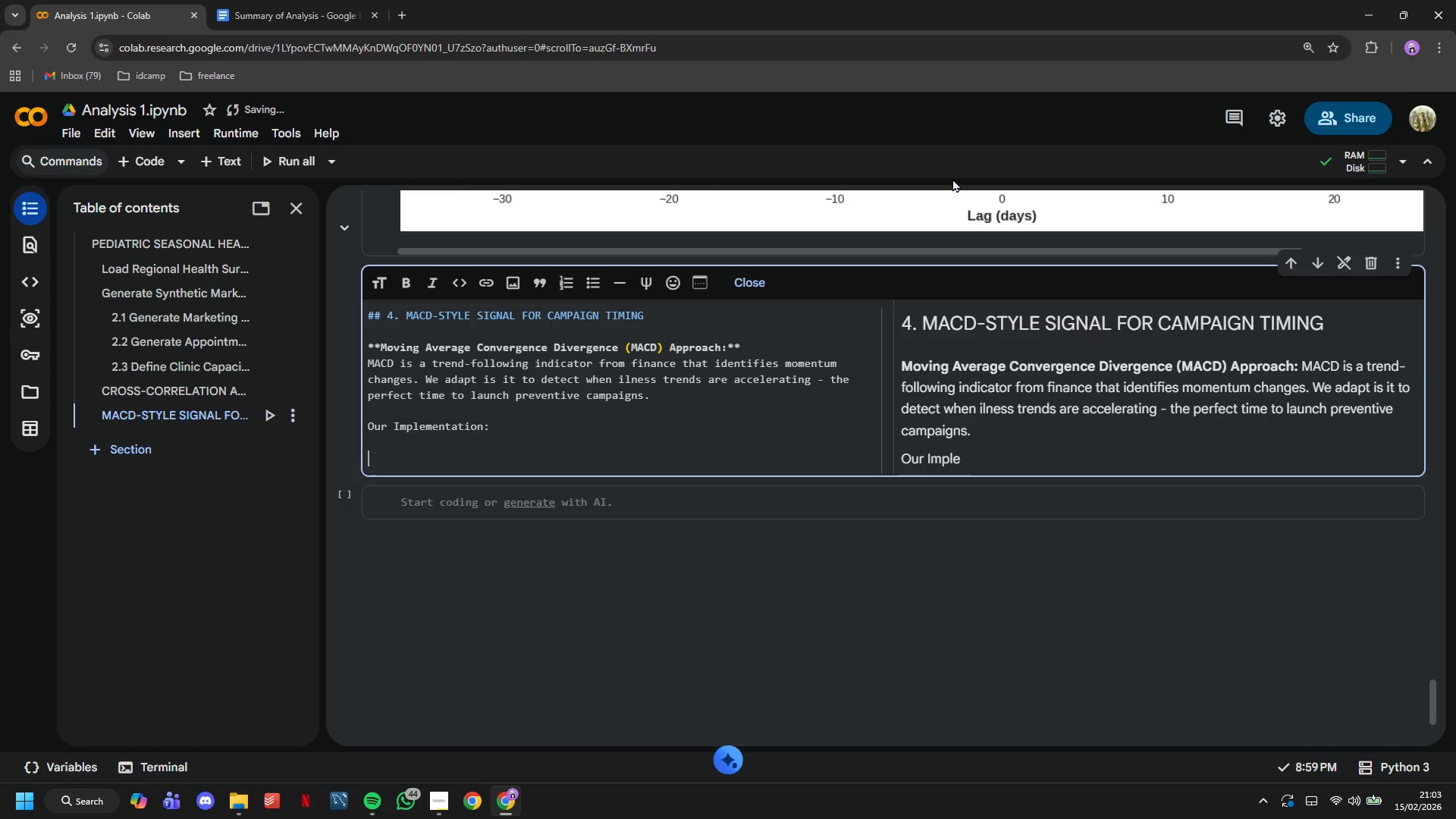 
 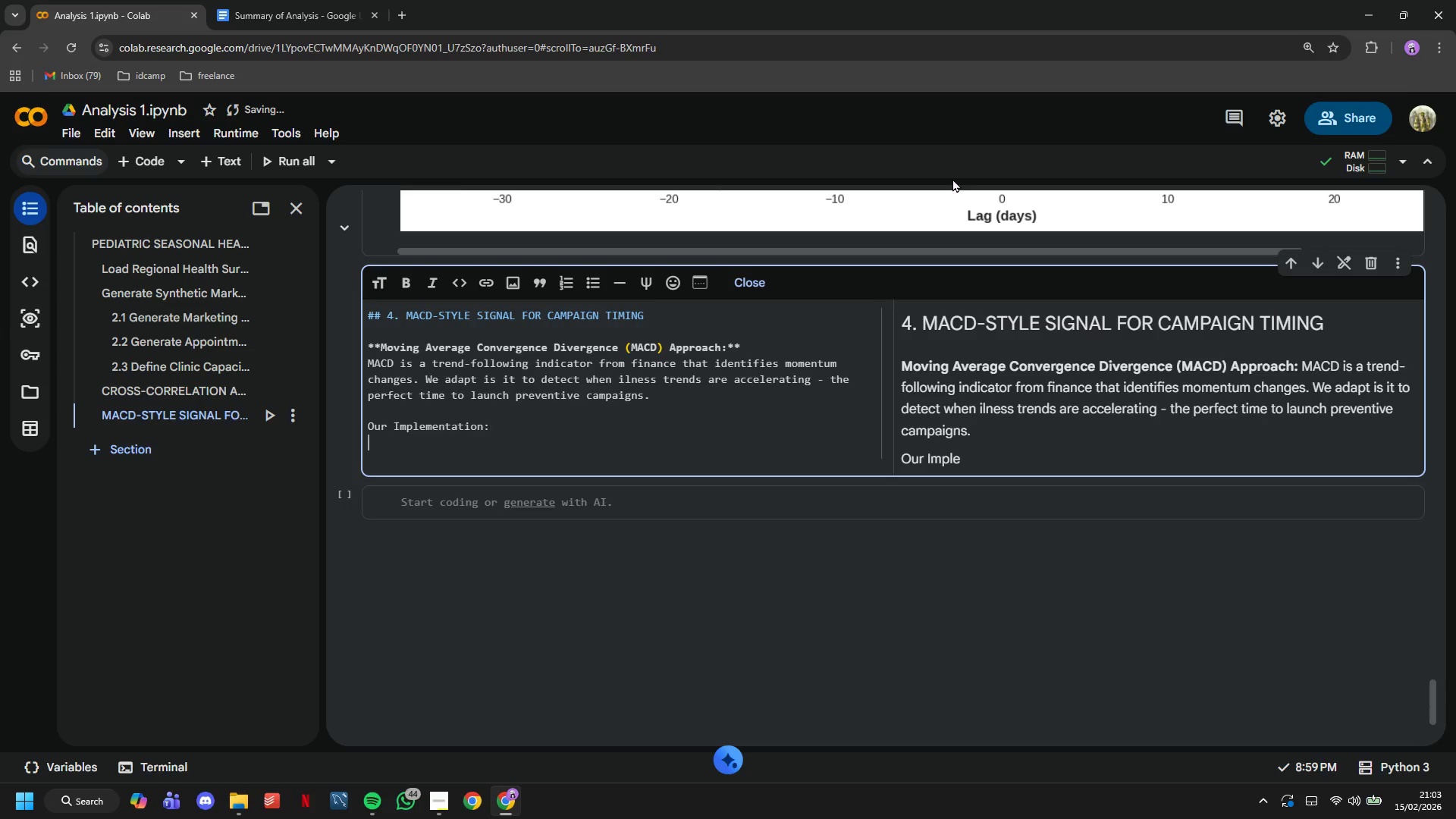 
key(Enter)
 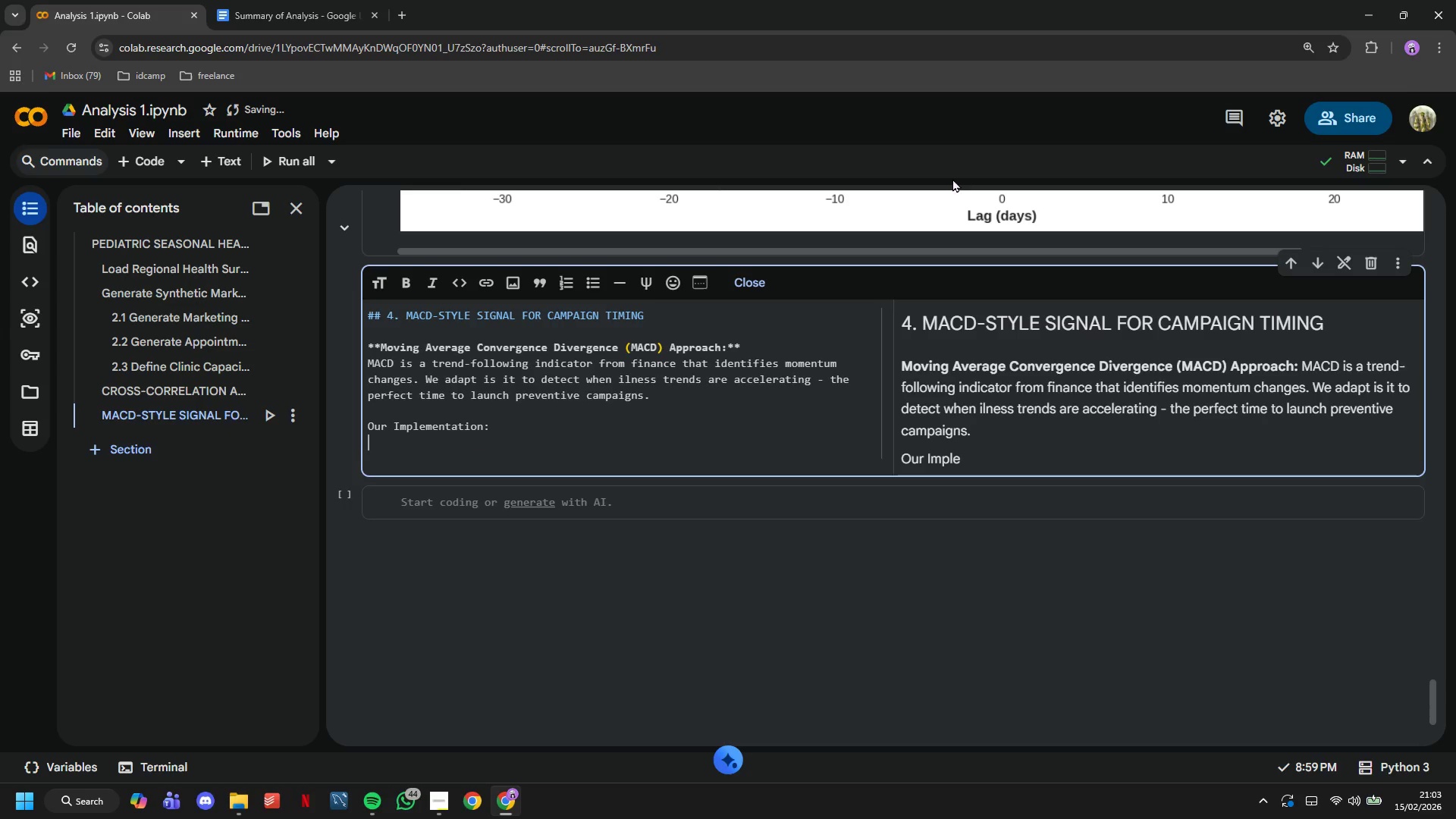 
key(Enter)
 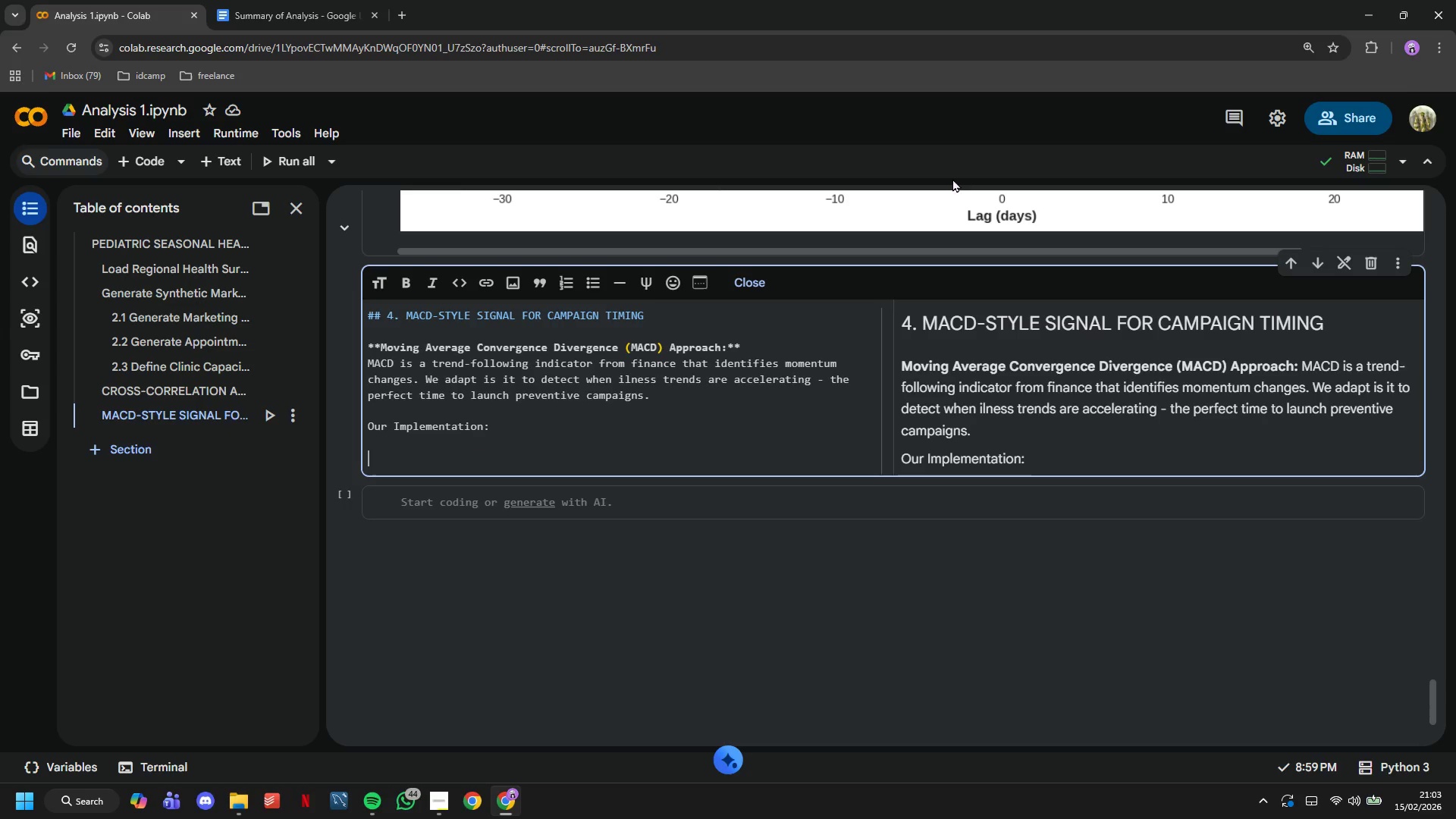 
type(- Fast MA (12-day): Capture )
key(Backspace)
type(s recent illness trend changes)
 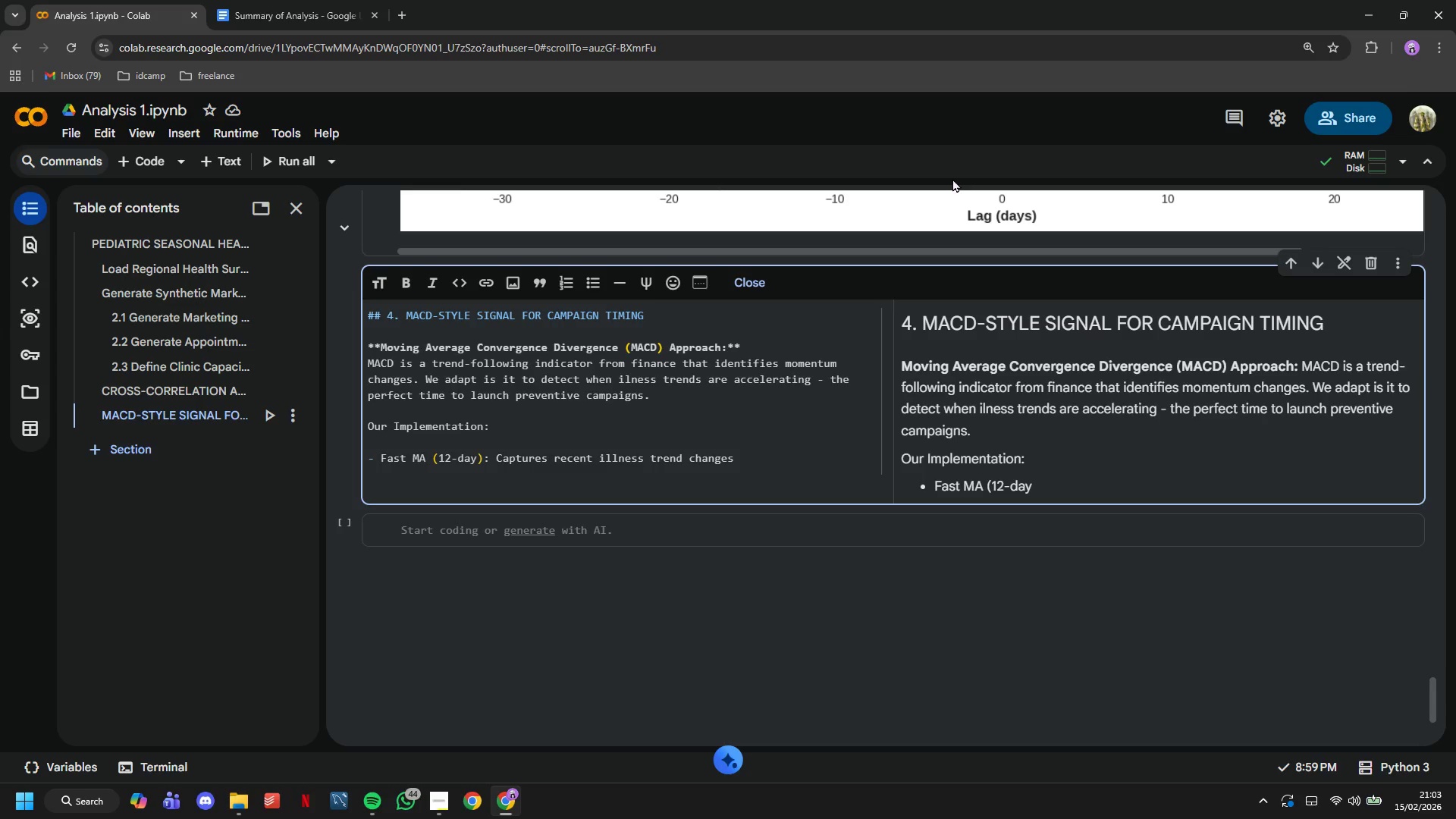 
key(Enter)
 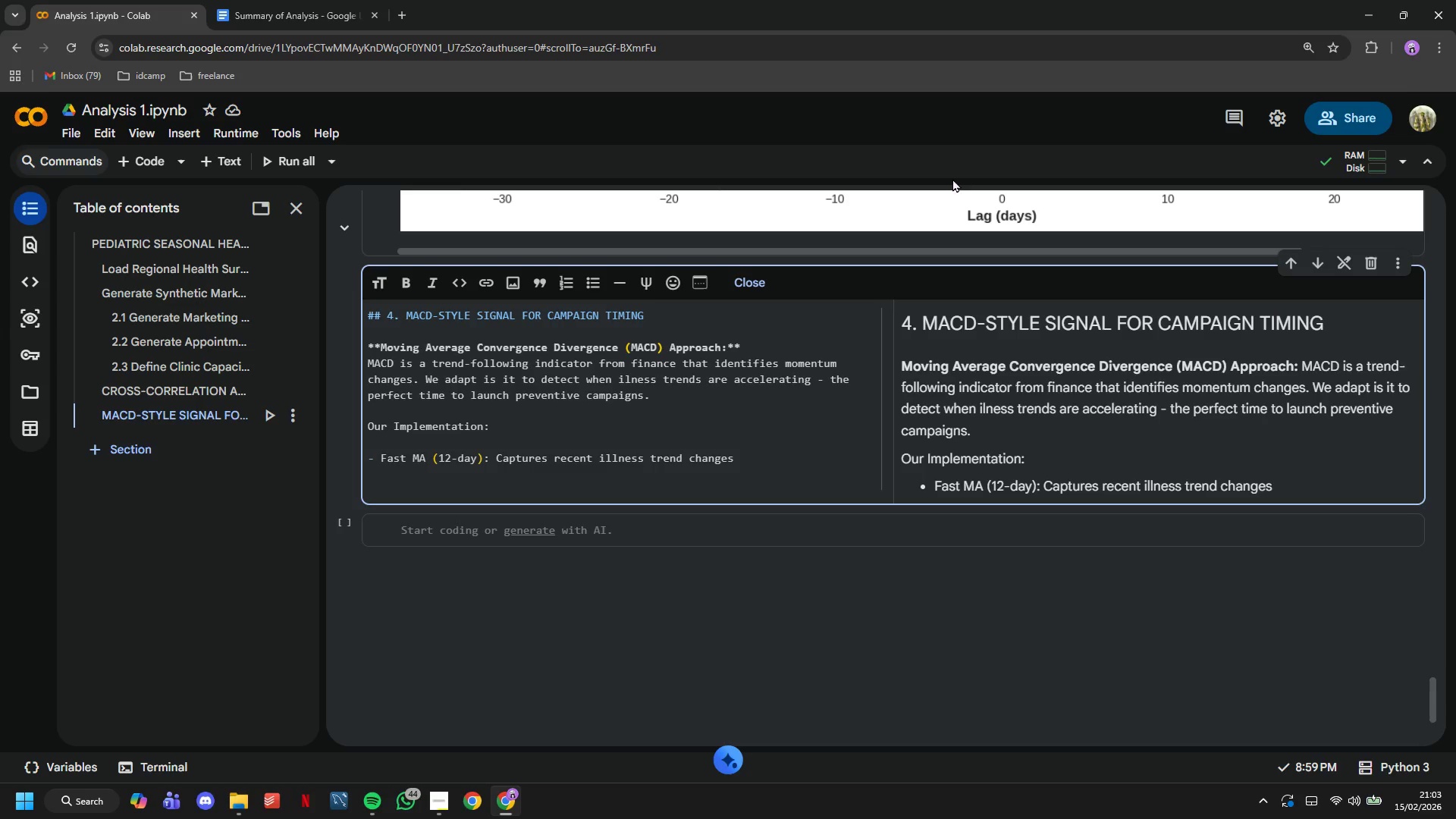 
type(2)
key(Backspace)
type(- Slow MA (26-day): Represents longer-term baseline)
 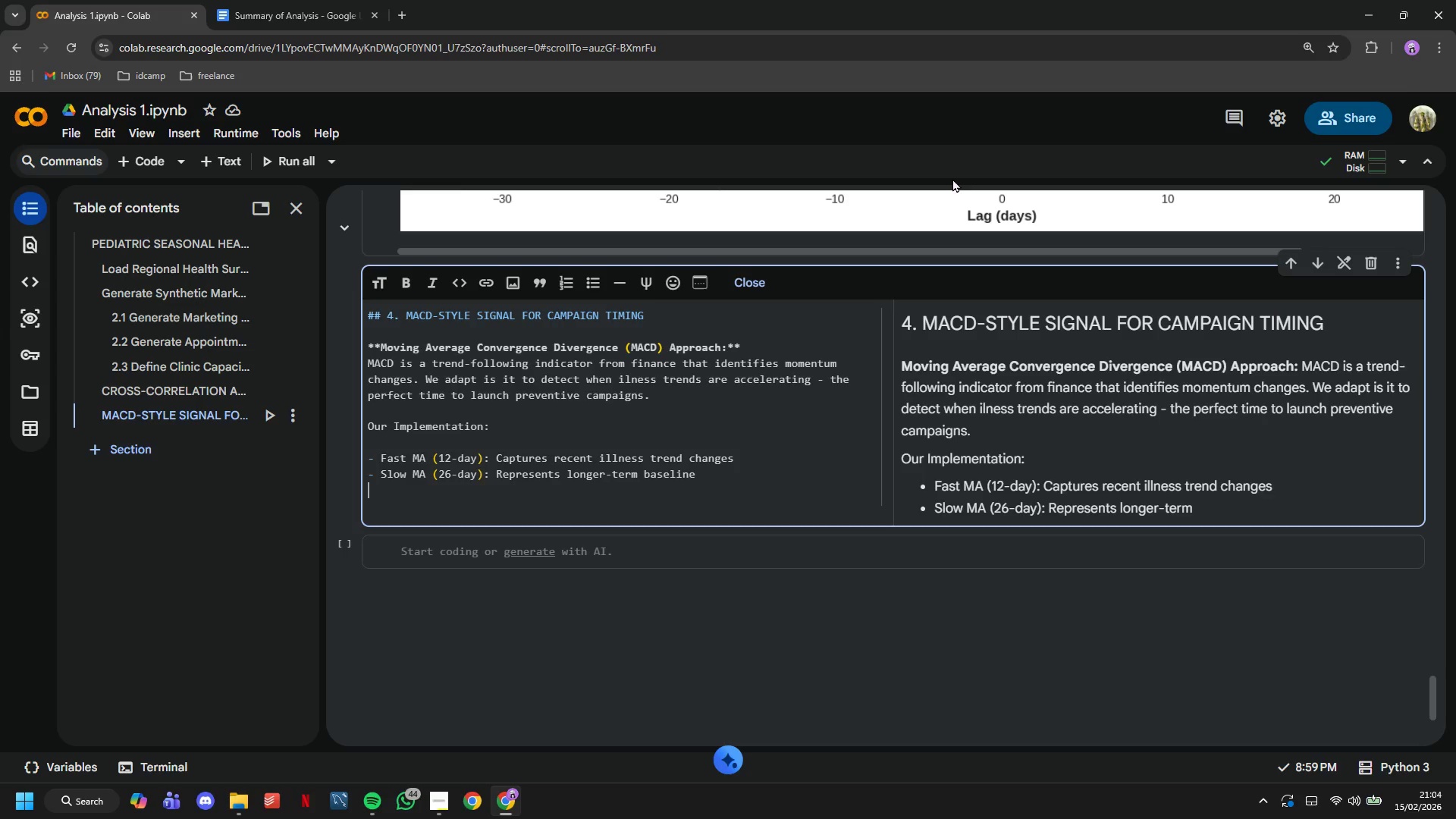 
 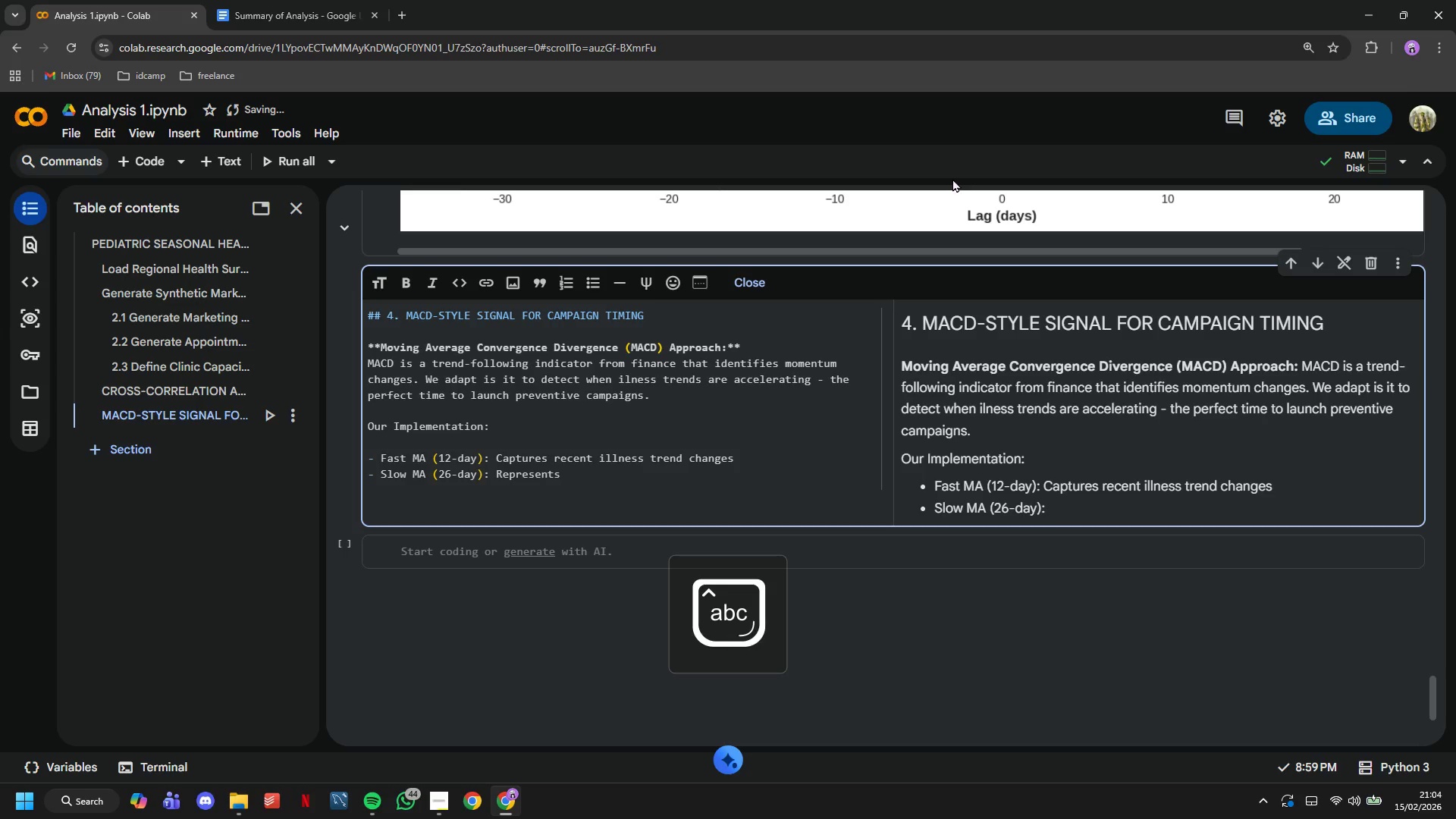 
key(Enter)
 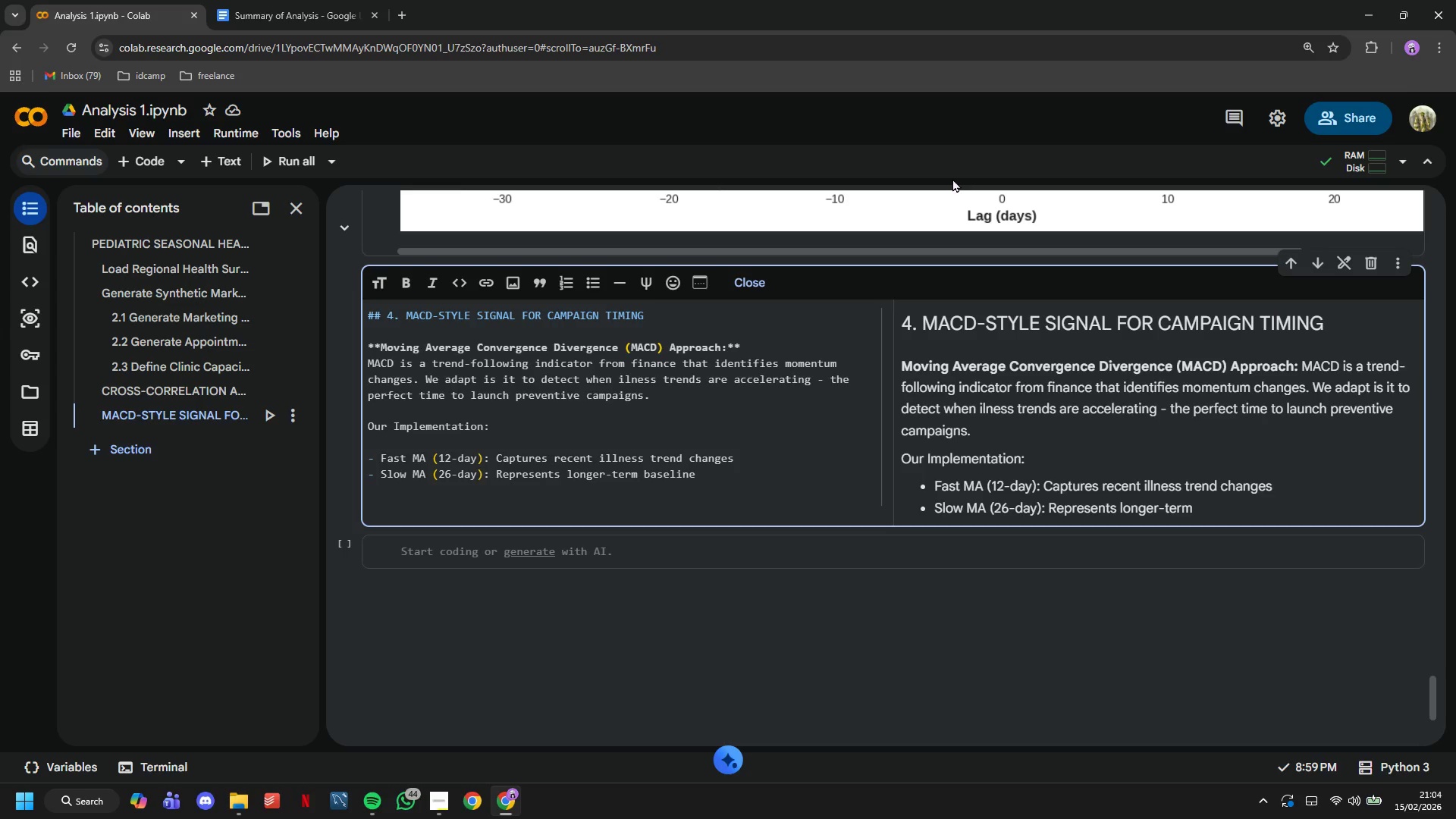 
type(- Signal line (9-day): Smoothed MACD for timing precision)
 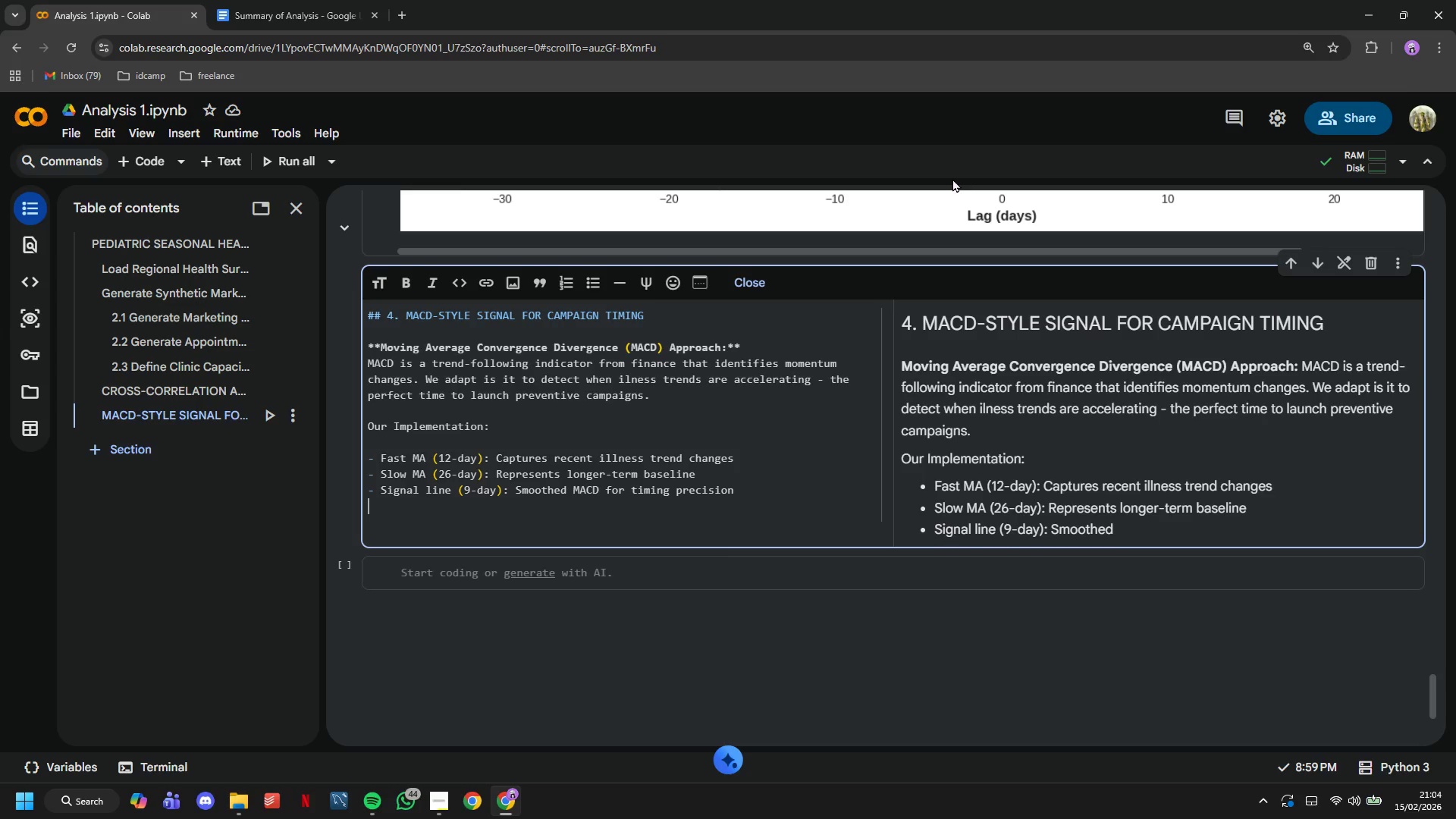 
 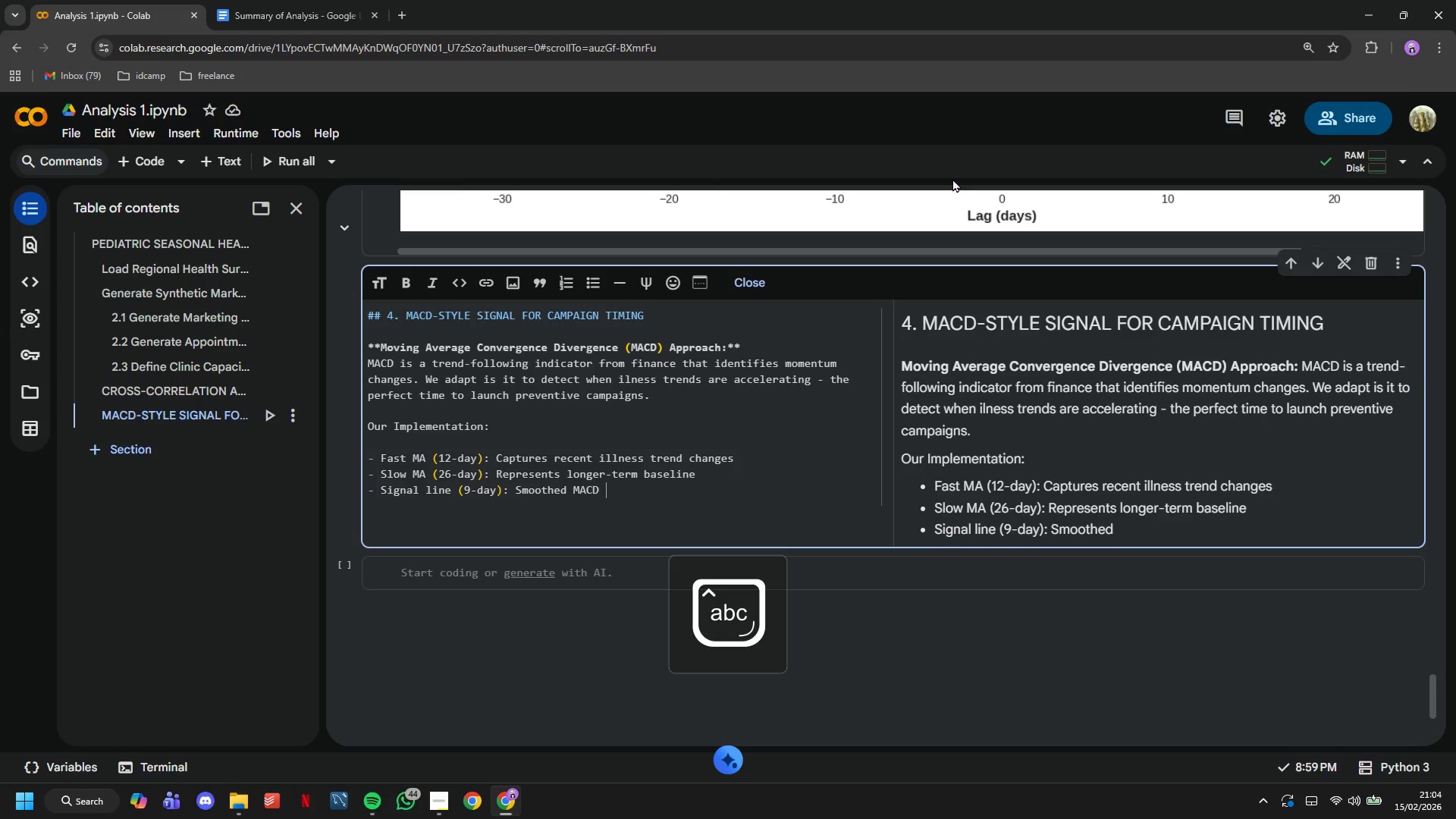 
key(Enter)
 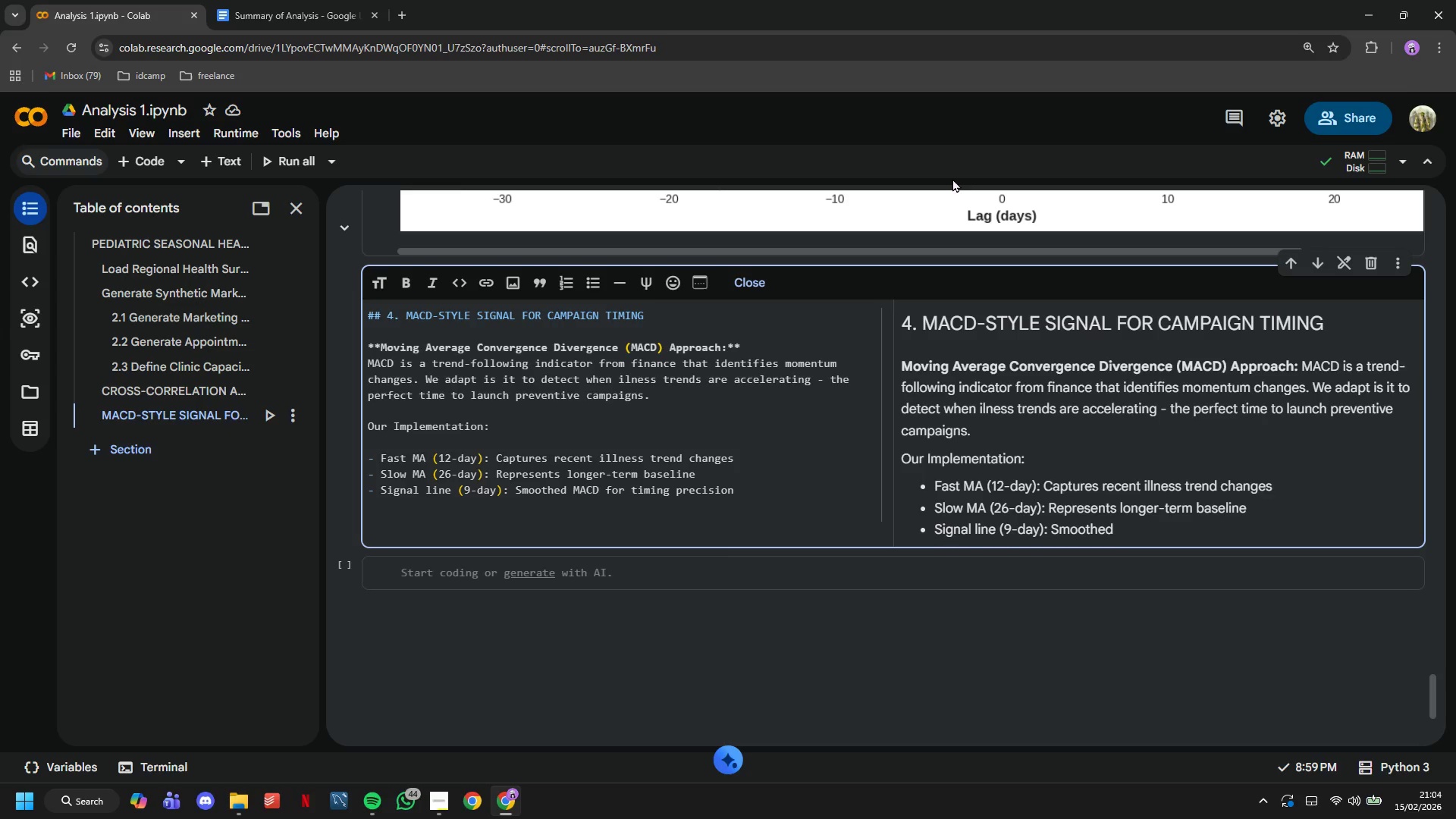 
type(- Campaign trigger: When MACD crosses above signal line)
 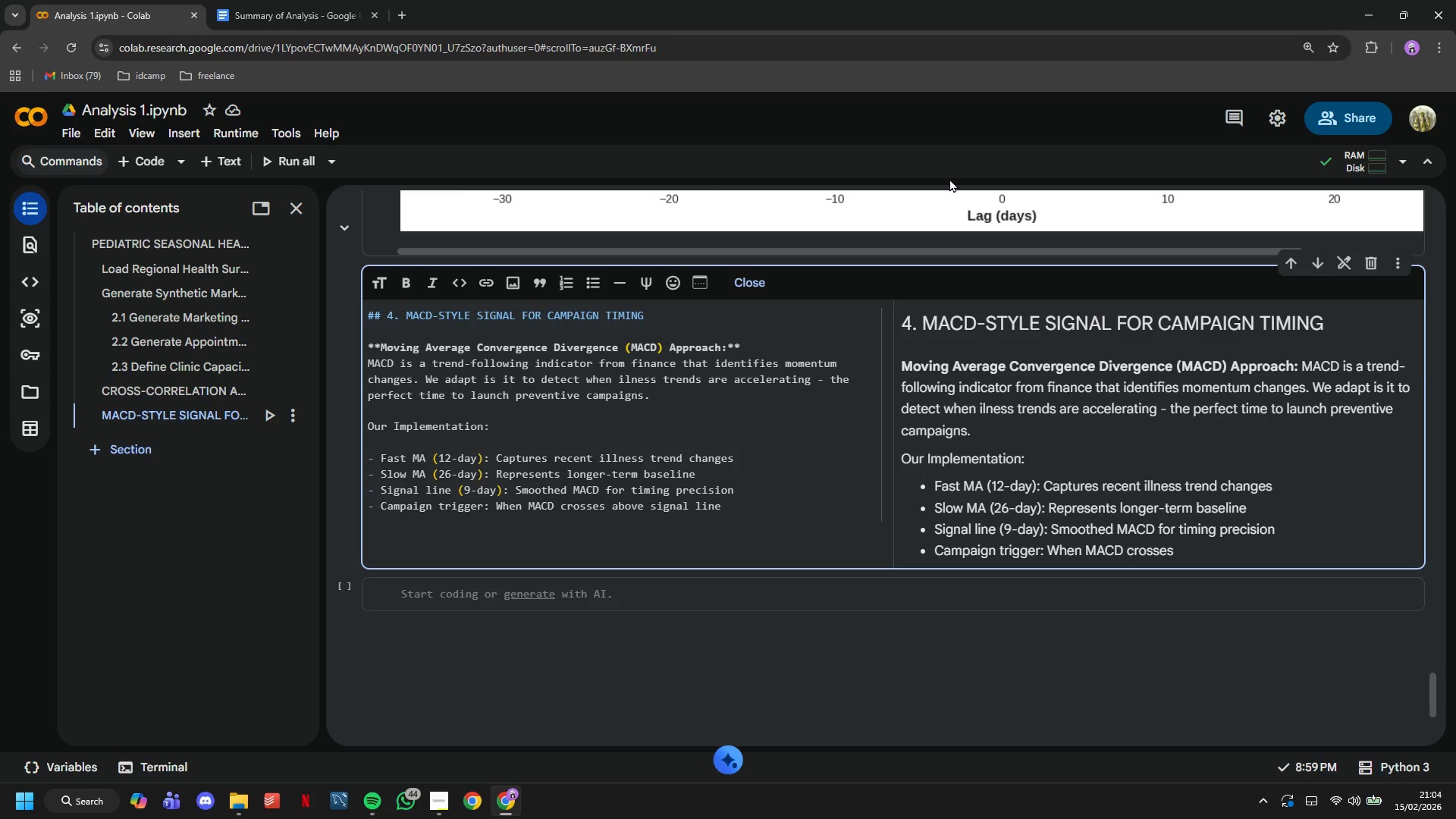 
scroll: coordinate [1034, 268], scroll_direction: down, amount: 2.0
 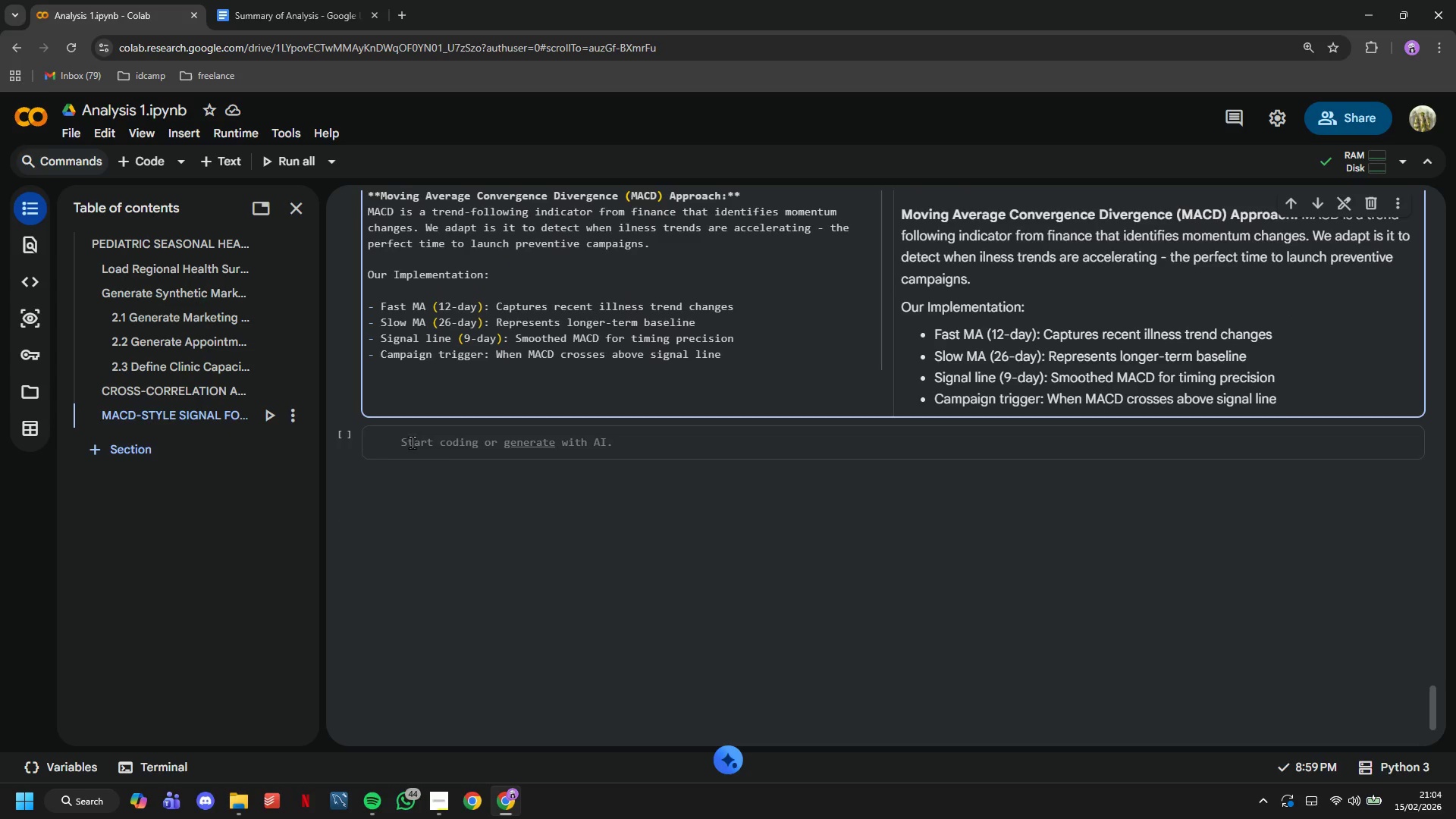 
left_click([453, 441])
 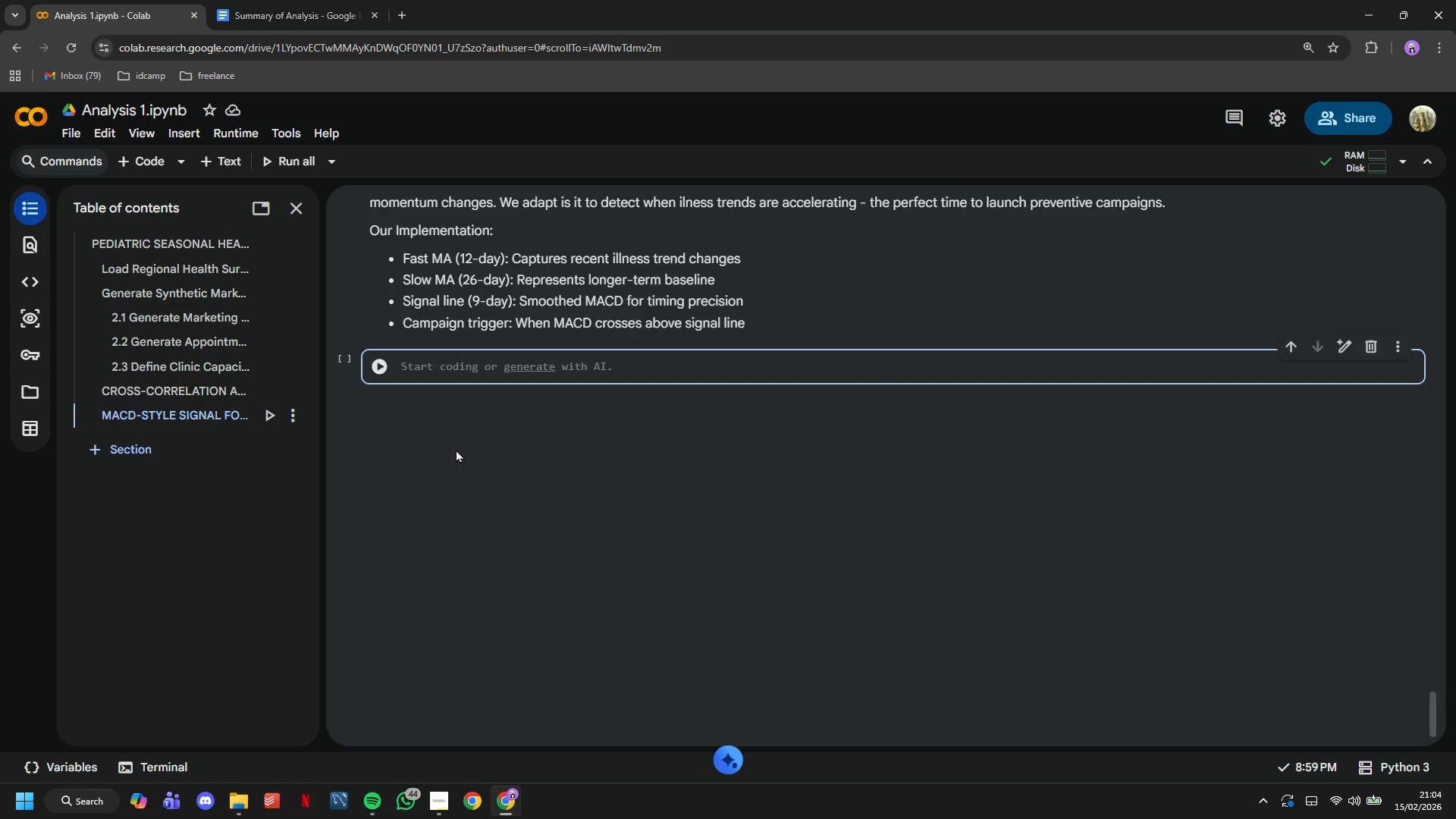 
scroll: coordinate [457, 450], scroll_direction: up, amount: 2.0
 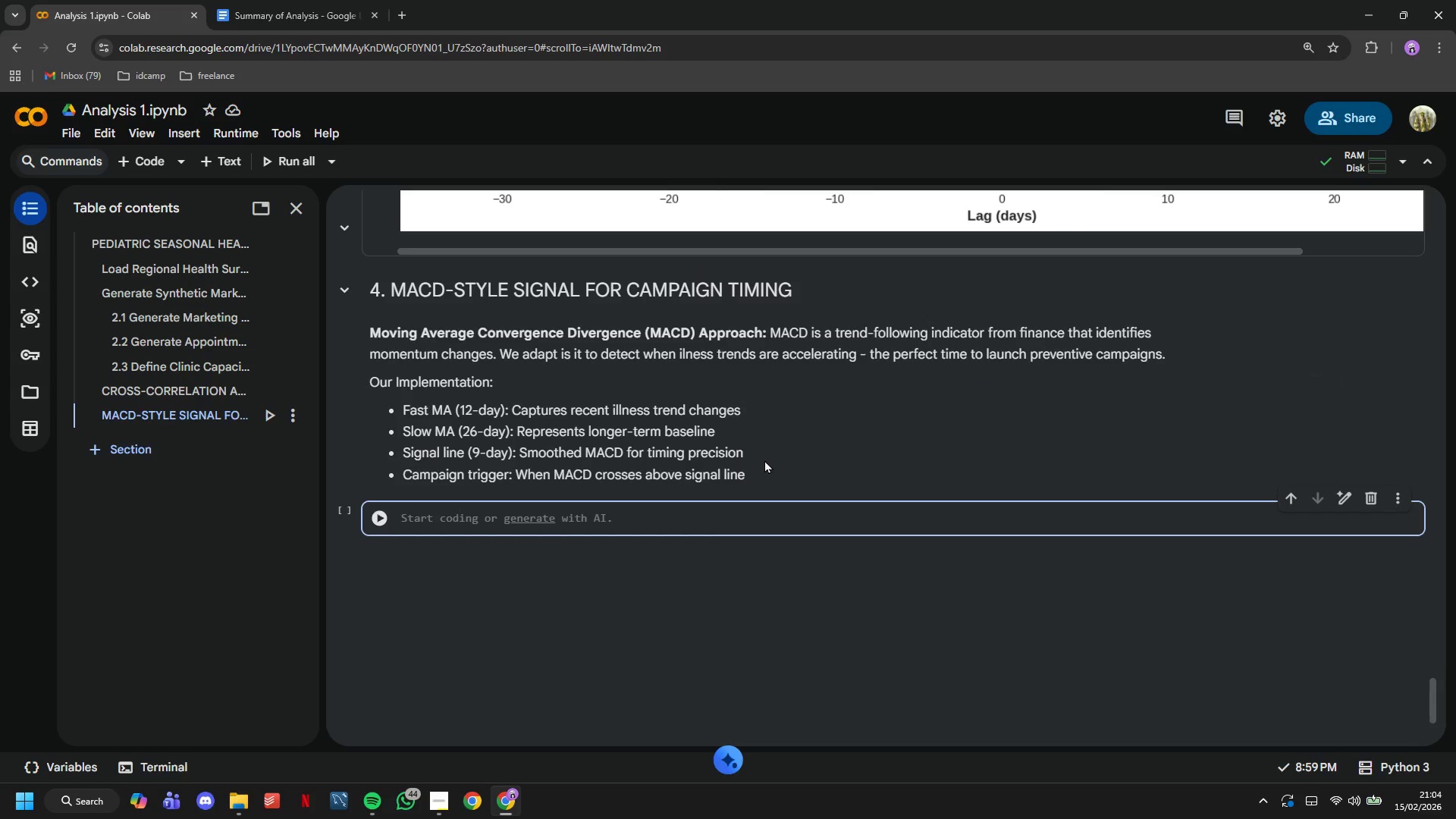 
wait(7.56)
 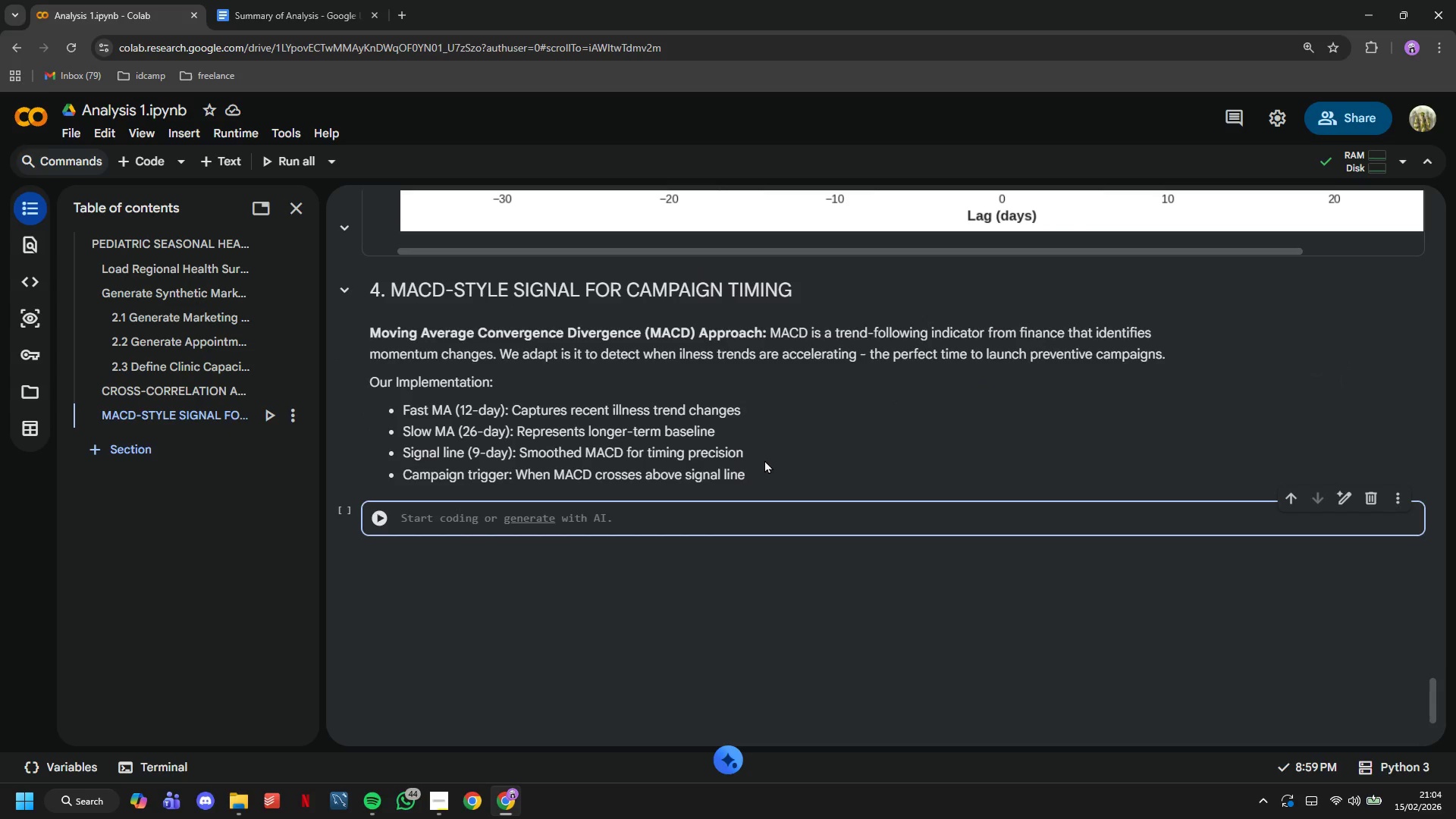 
type(# Calculate MACD components for health signal)
 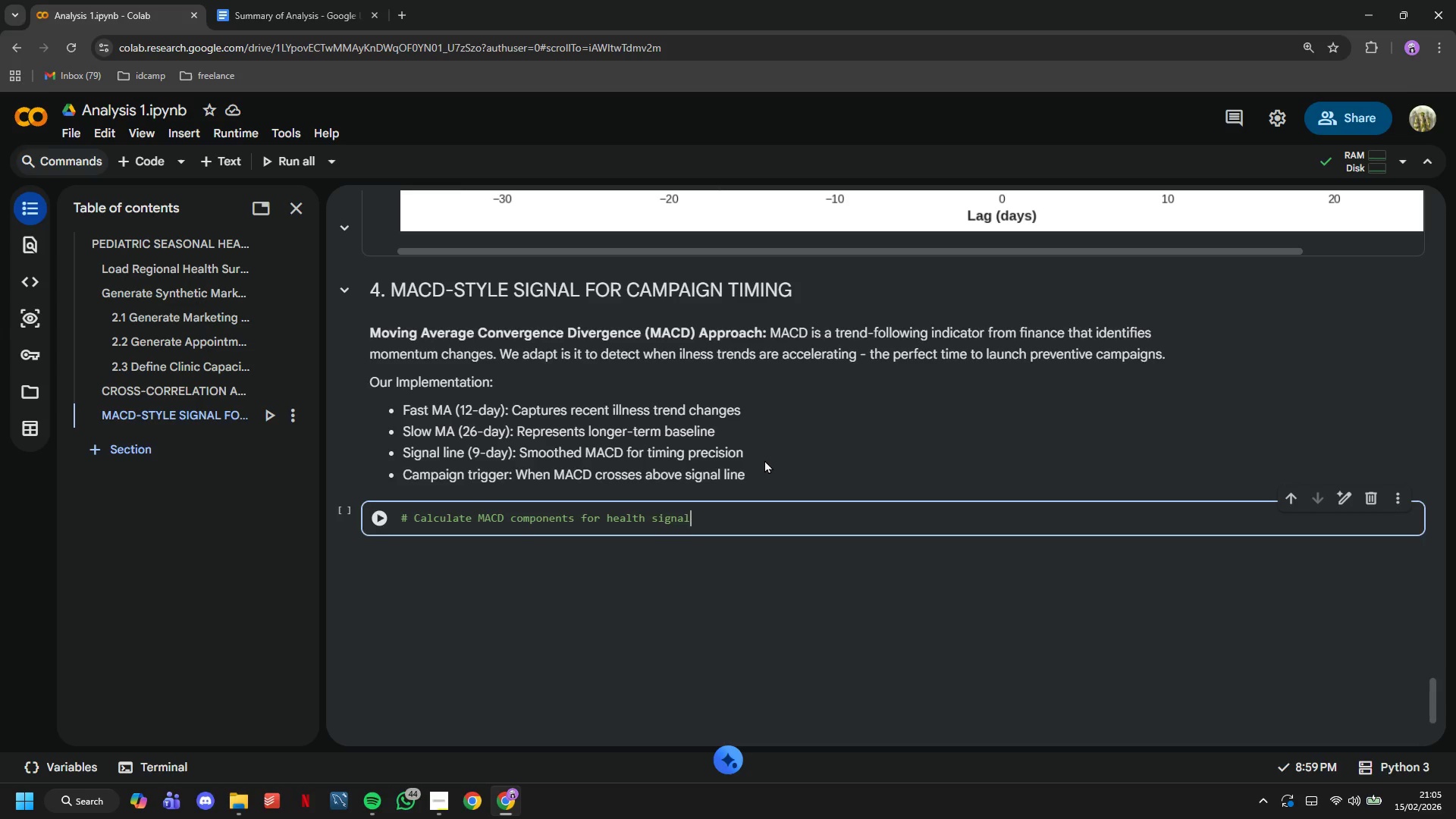 
key(Enter)
 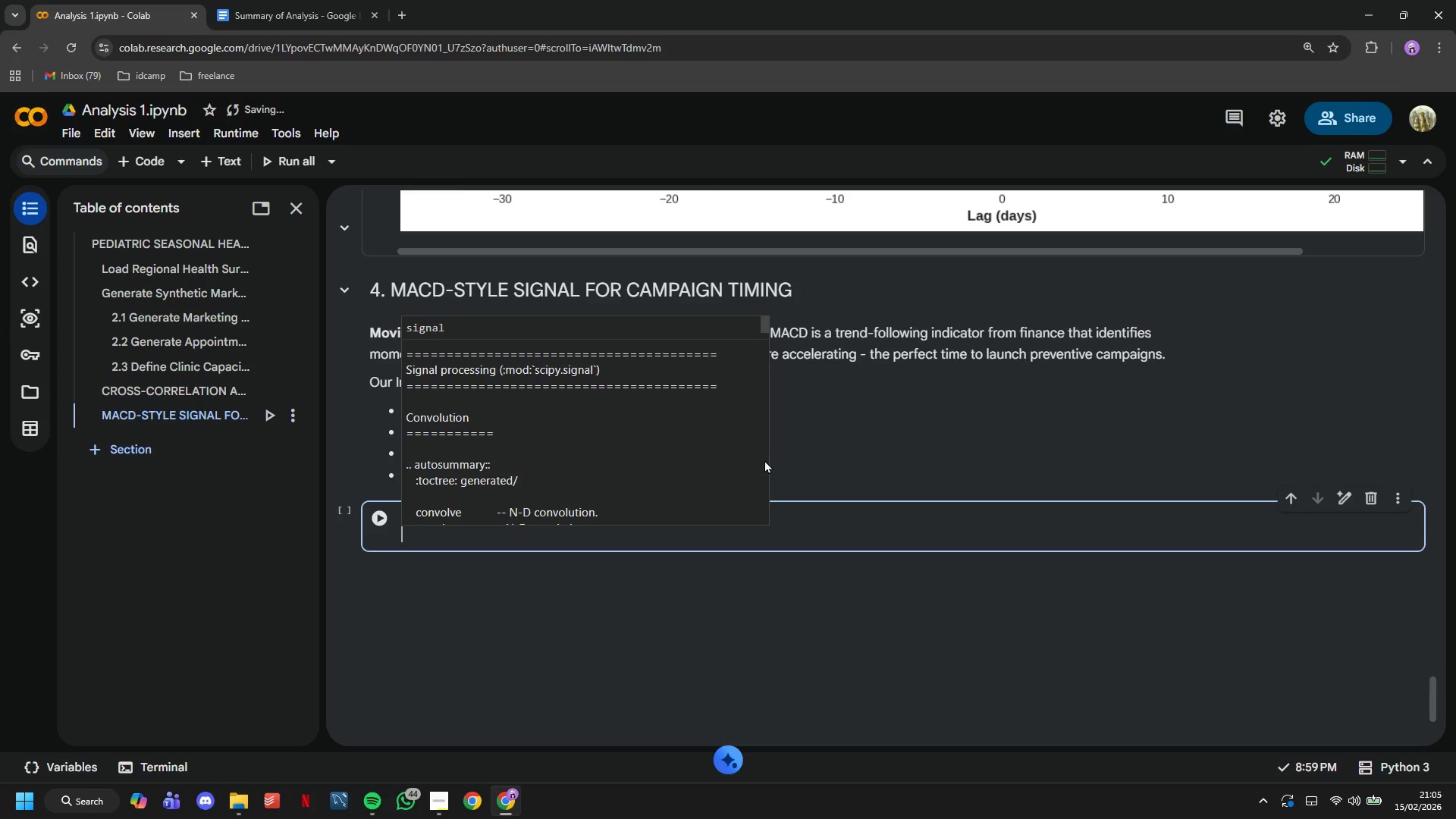 
type(def calculate_ema(data.)
key(Backspace)
type(, span)
 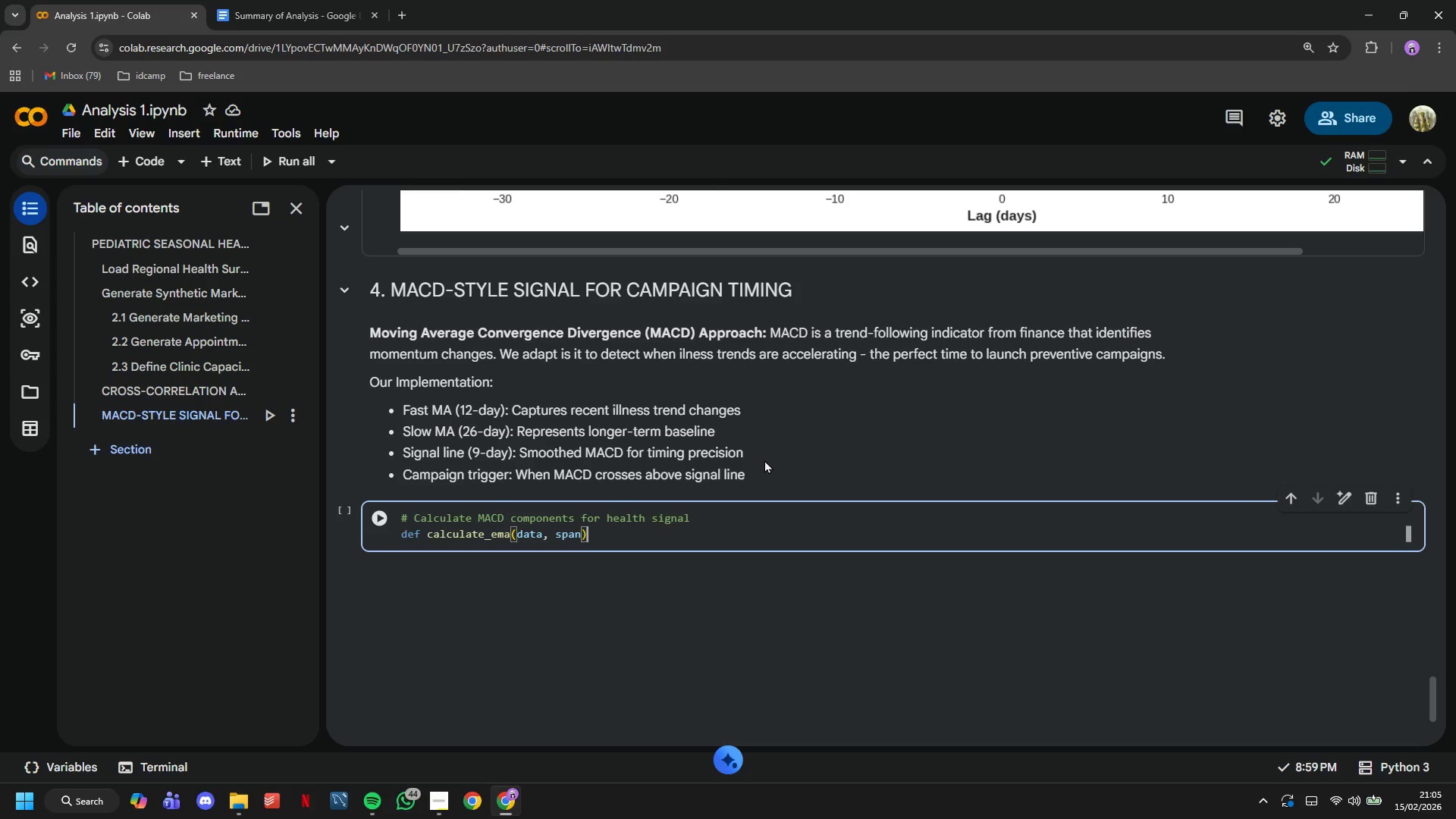 
 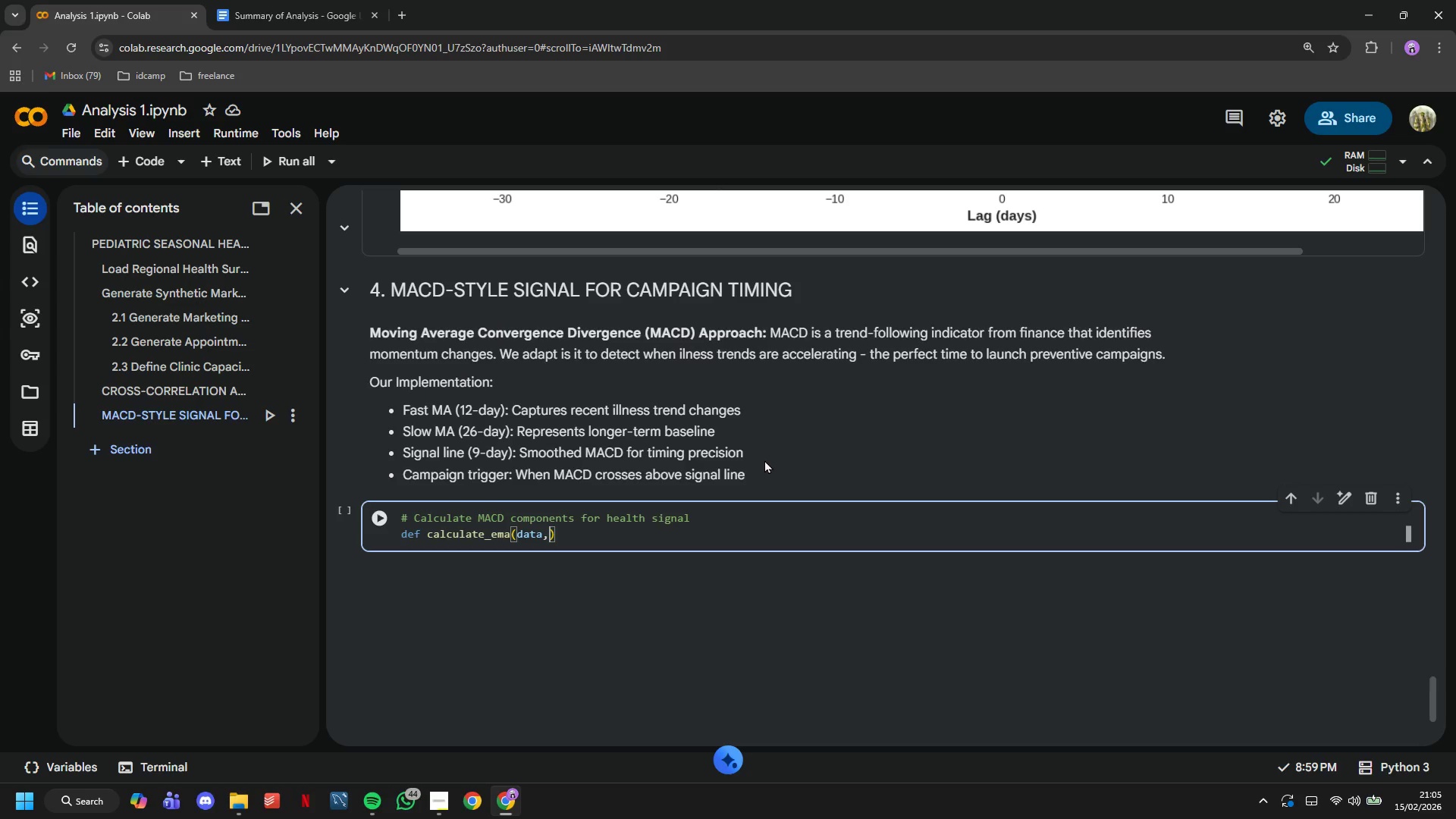 
key(ArrowRight)
 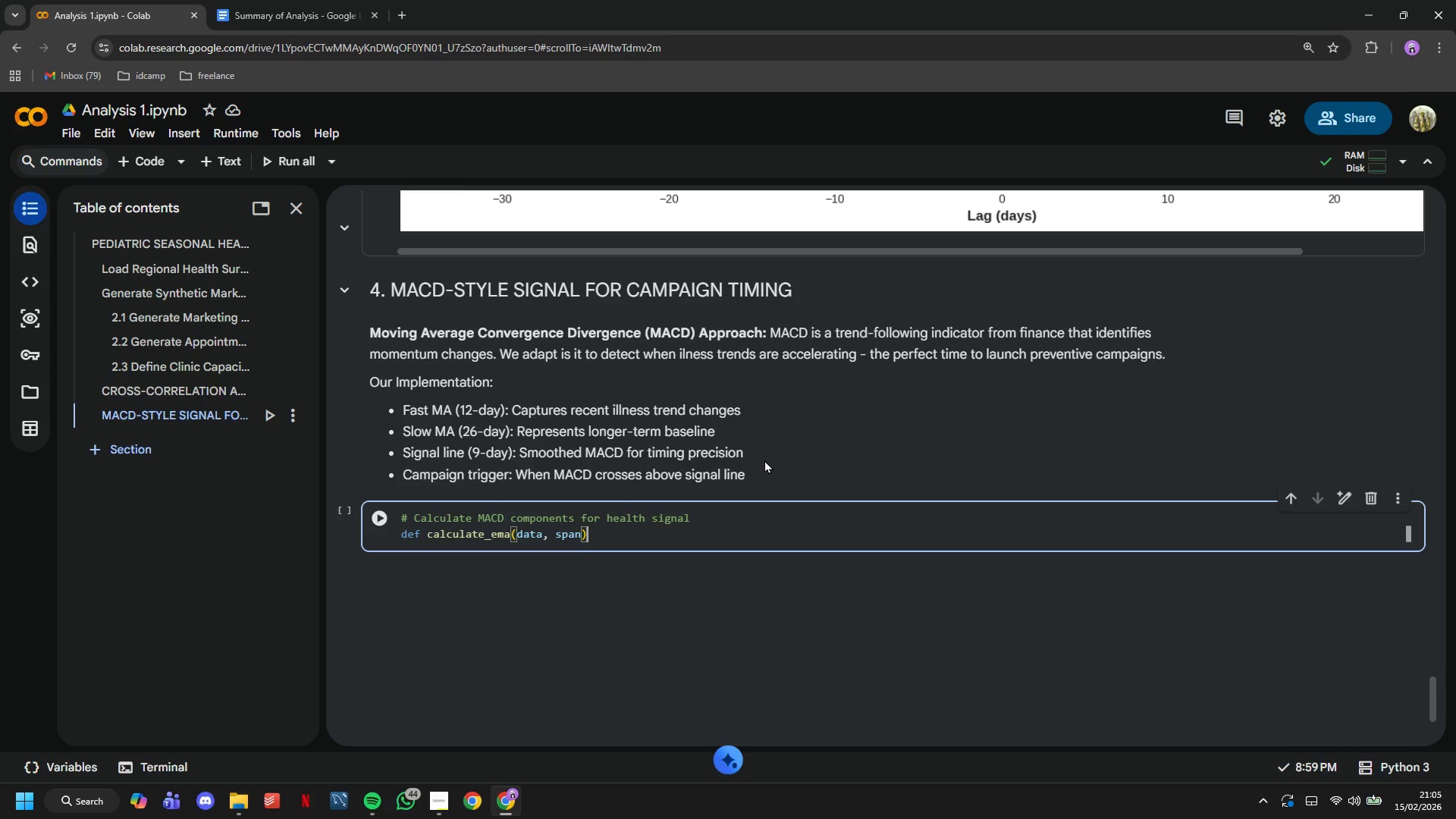 
key(Shift+Semicolon)
 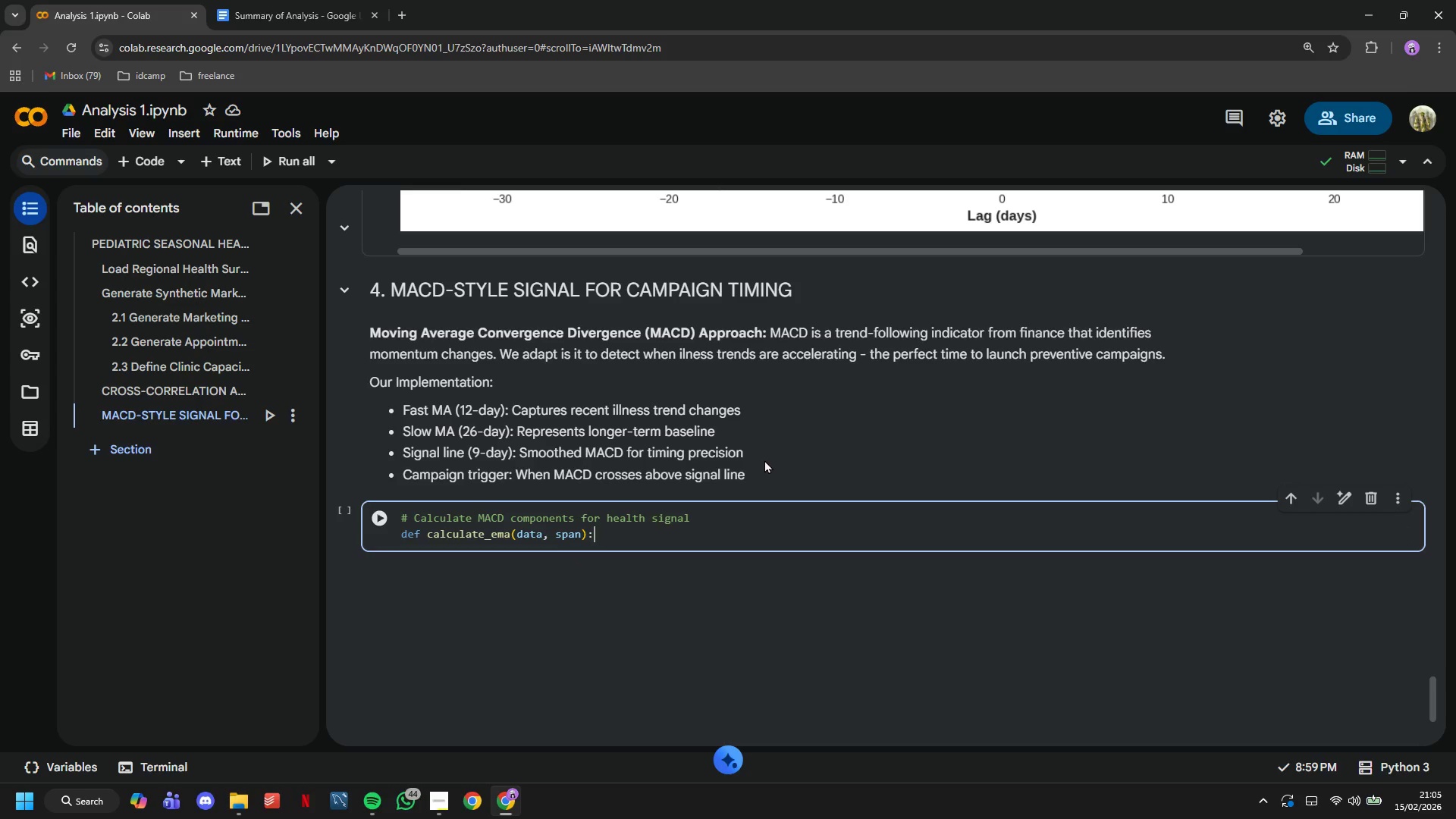 
key(Enter)
 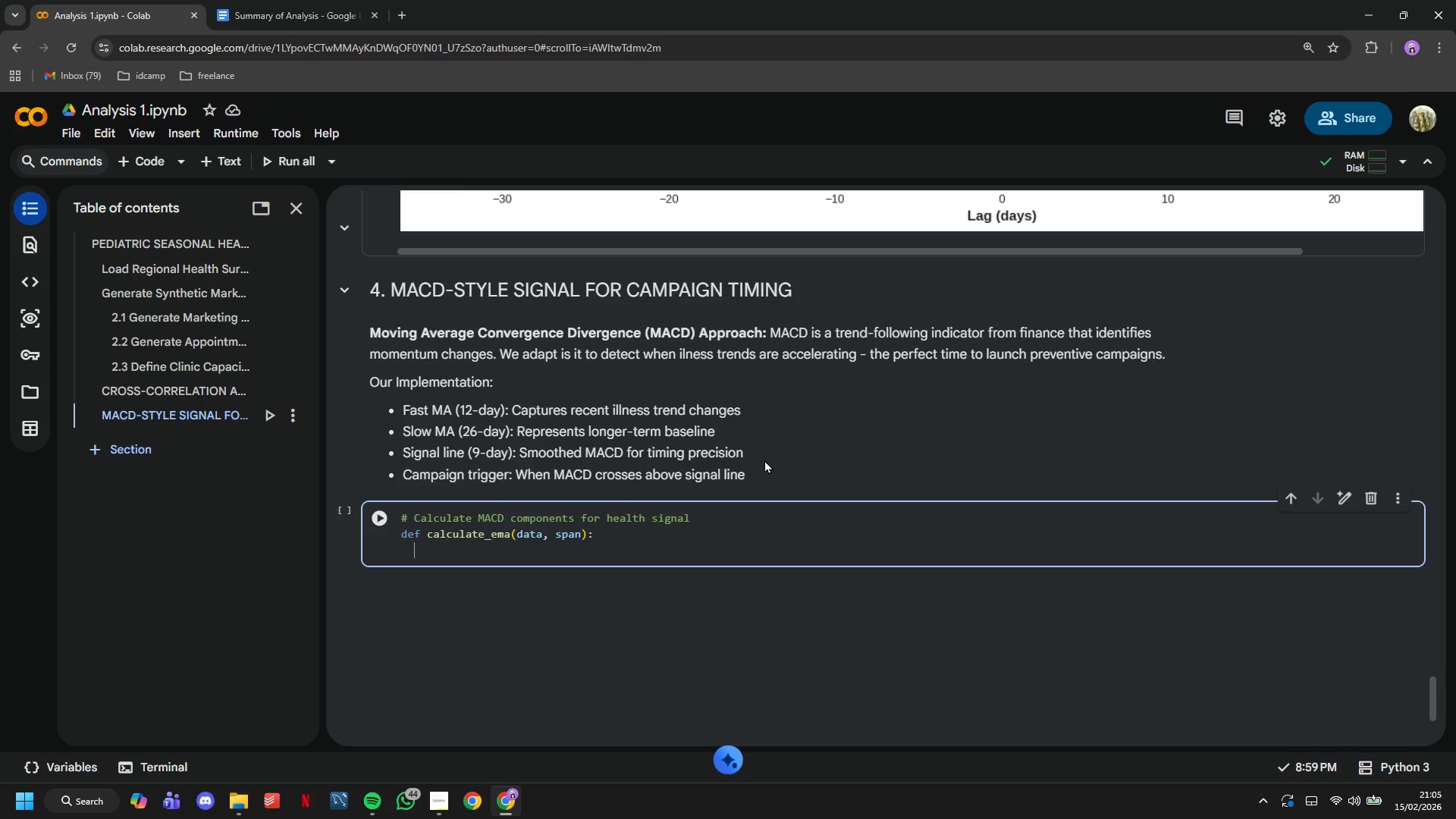 
type("Calculate exponential moving average)
 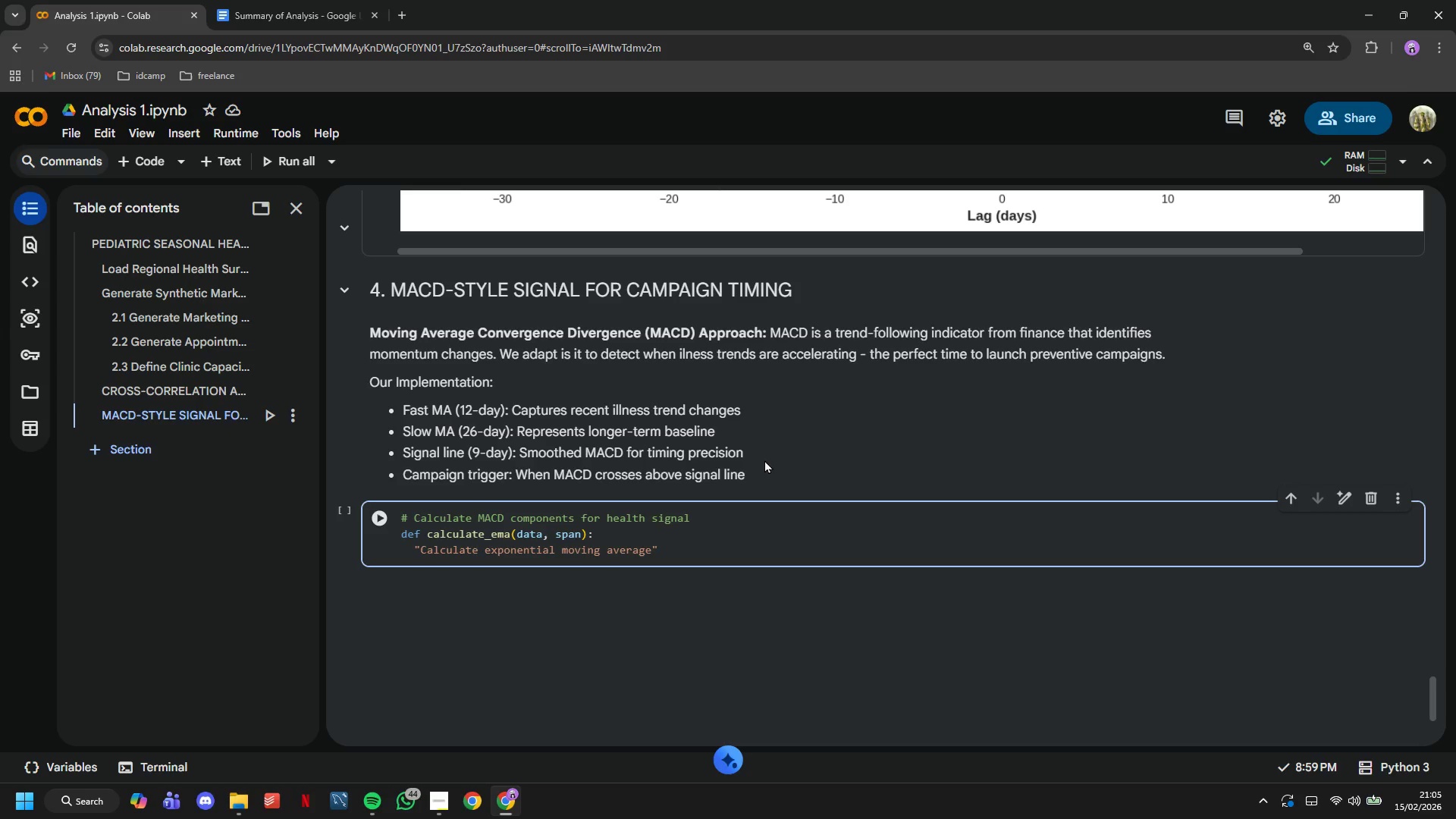 
key(ArrowRight)
 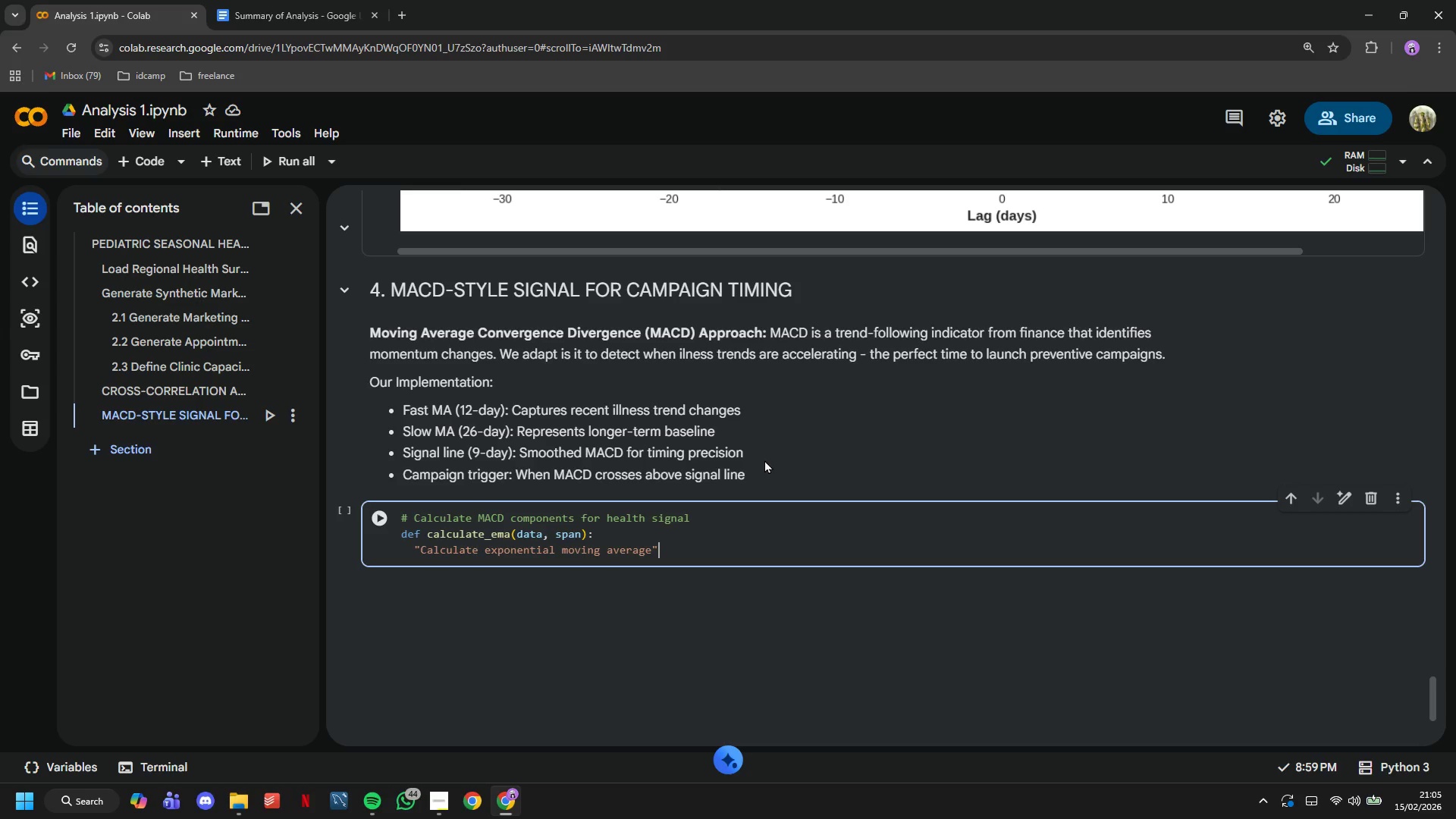 
key(ArrowRight)
 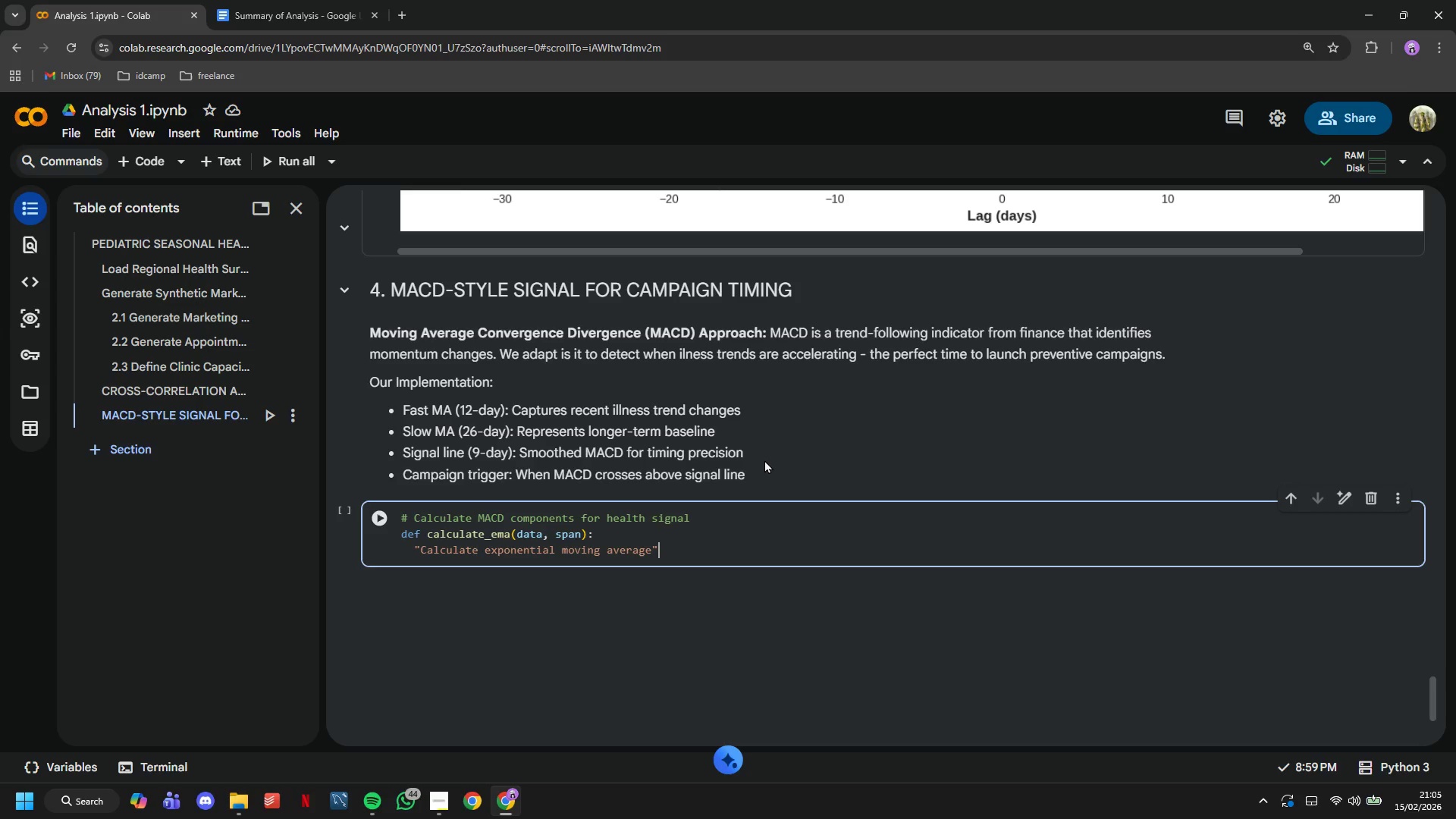 
key(Enter)
 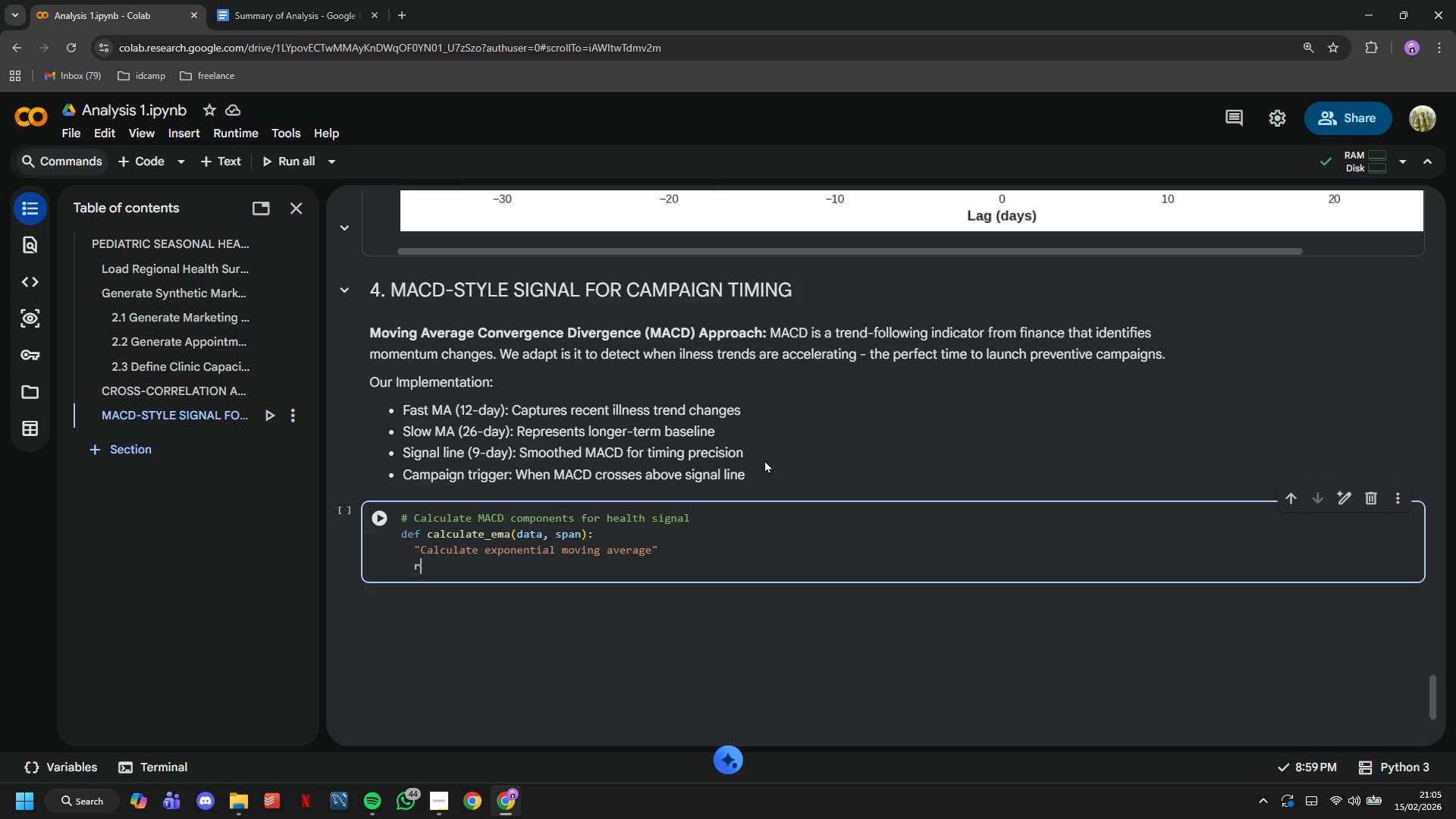 
type(return data.ewm(span=span, adjust=False)
 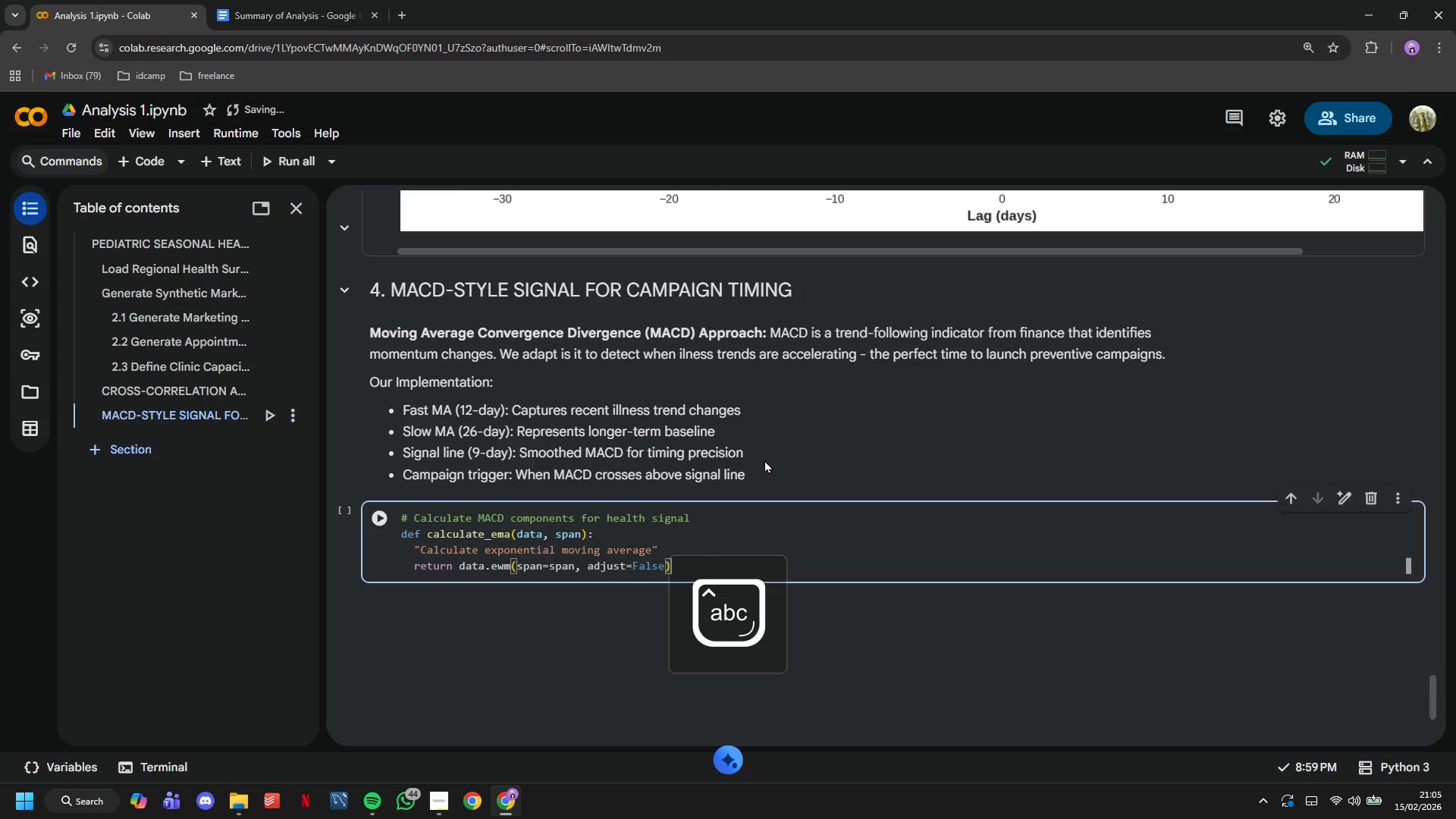 
 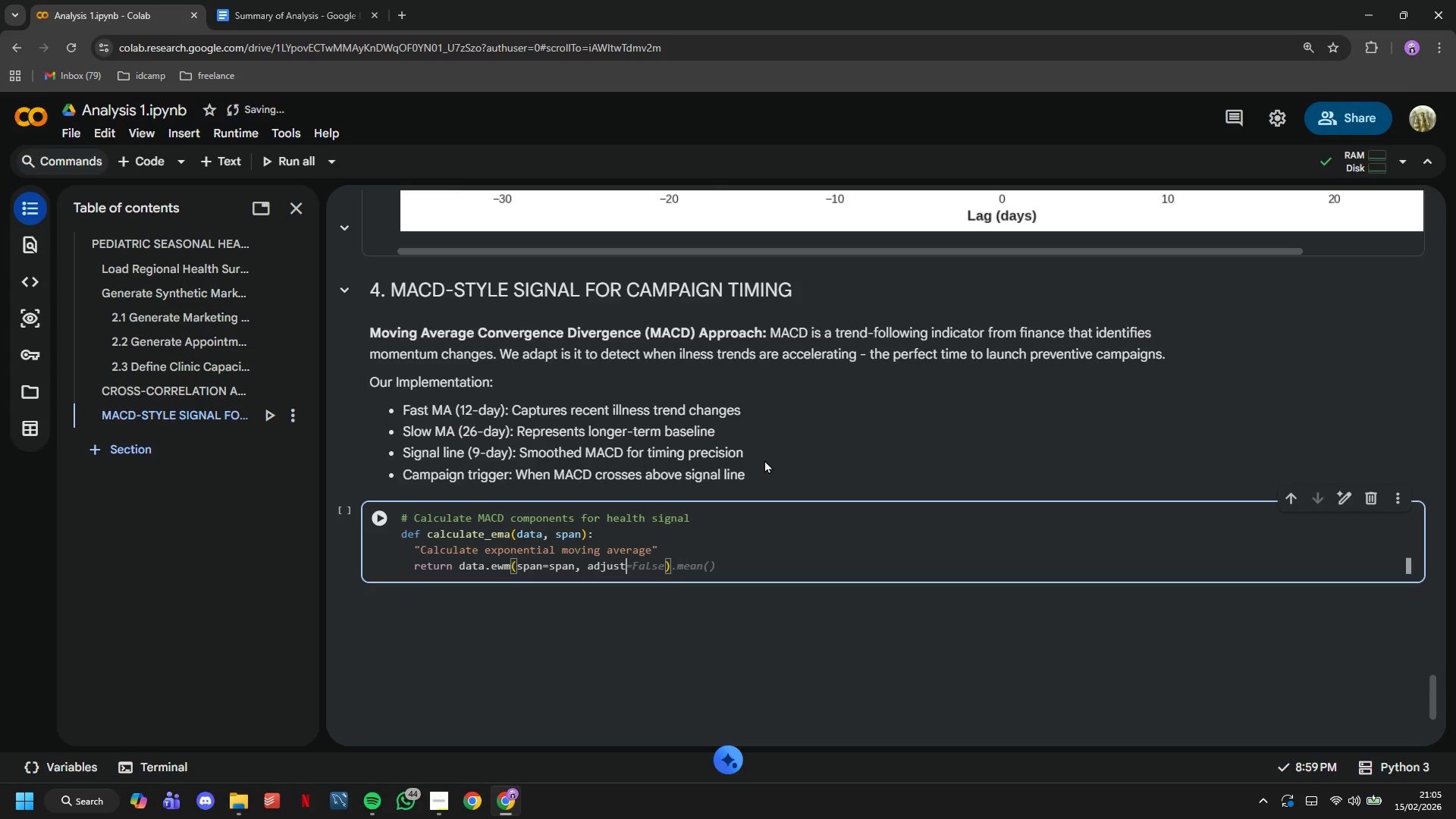 
key(ArrowRight)
 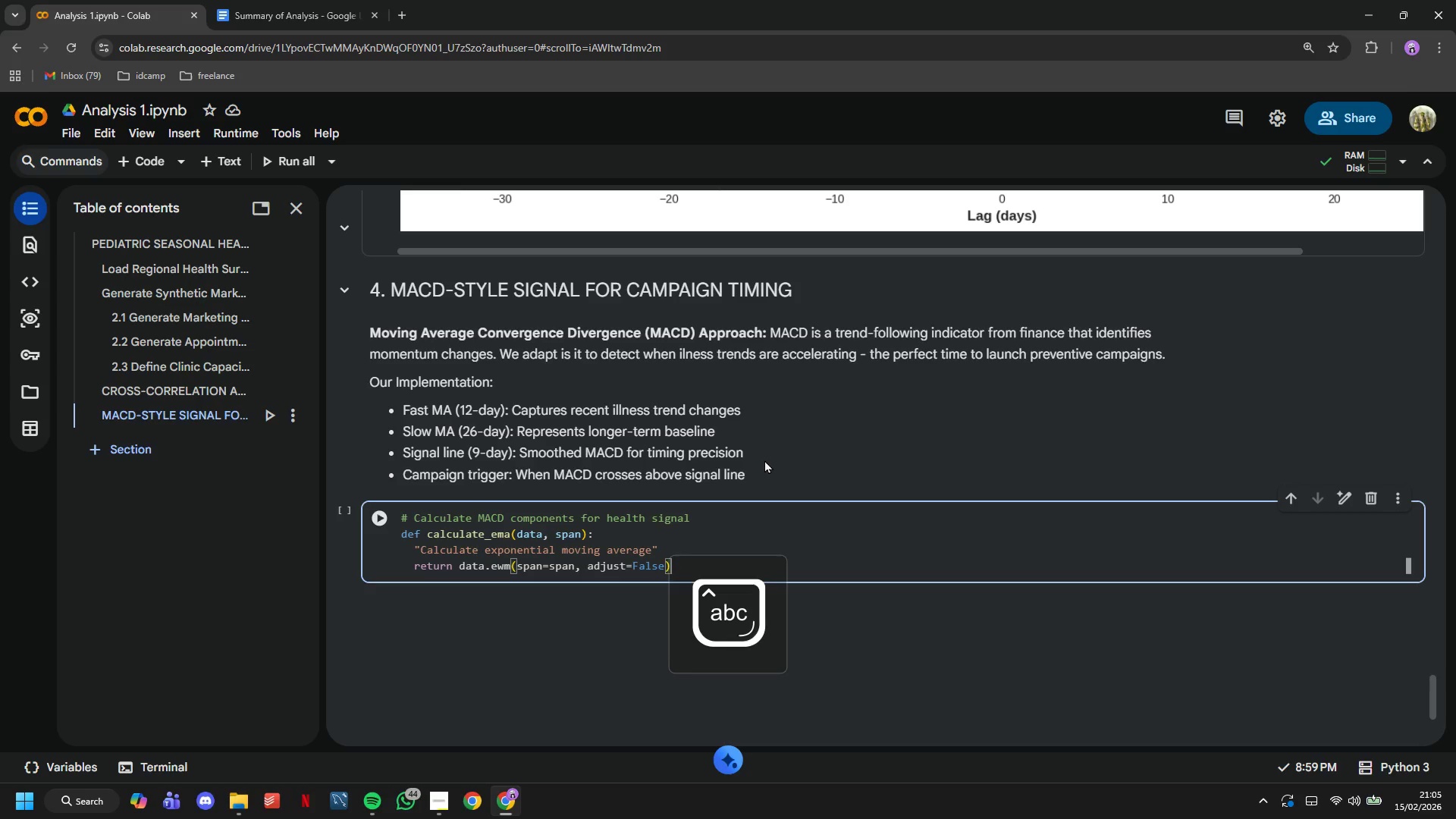 
type(.mean()
 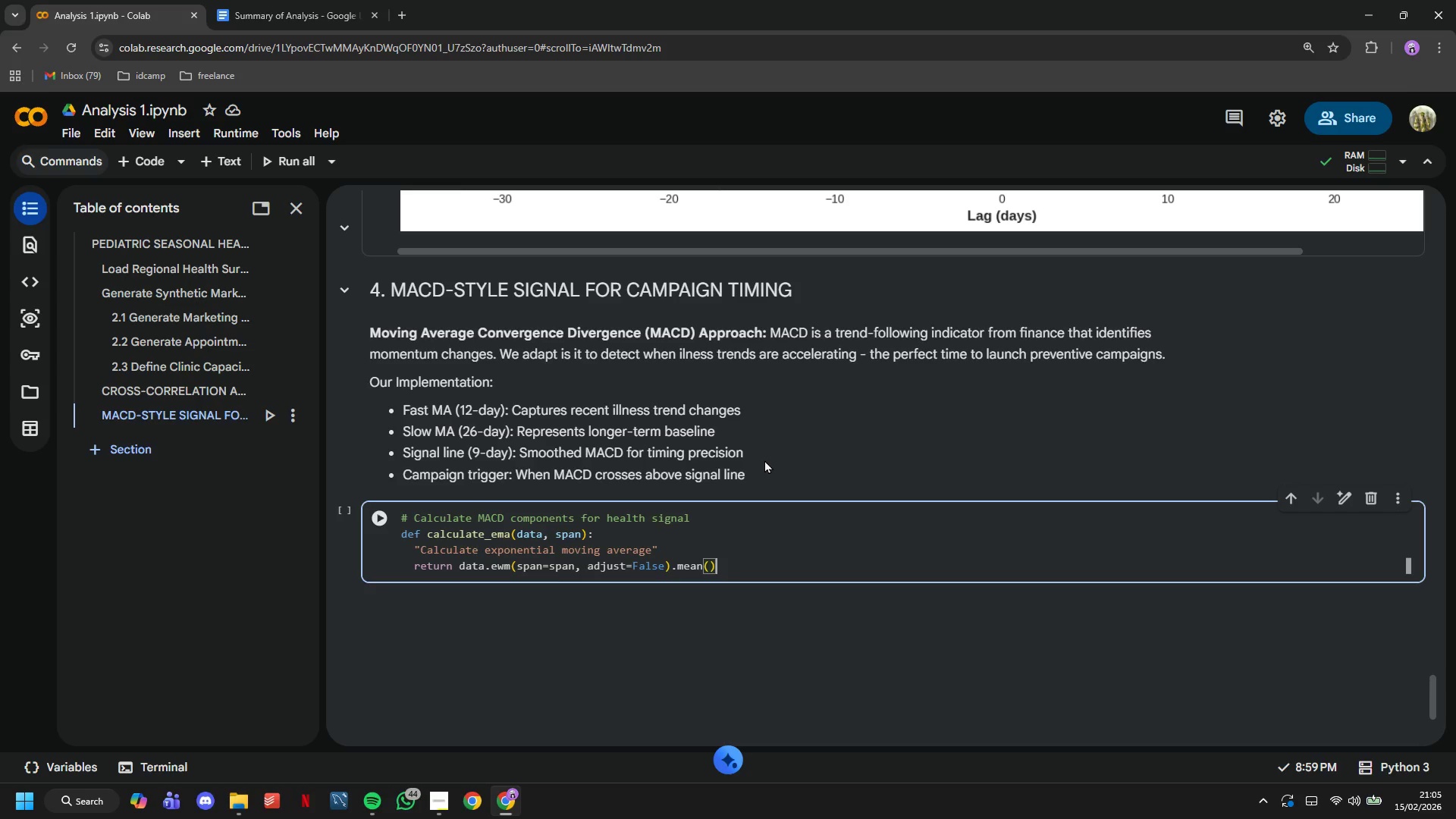 
 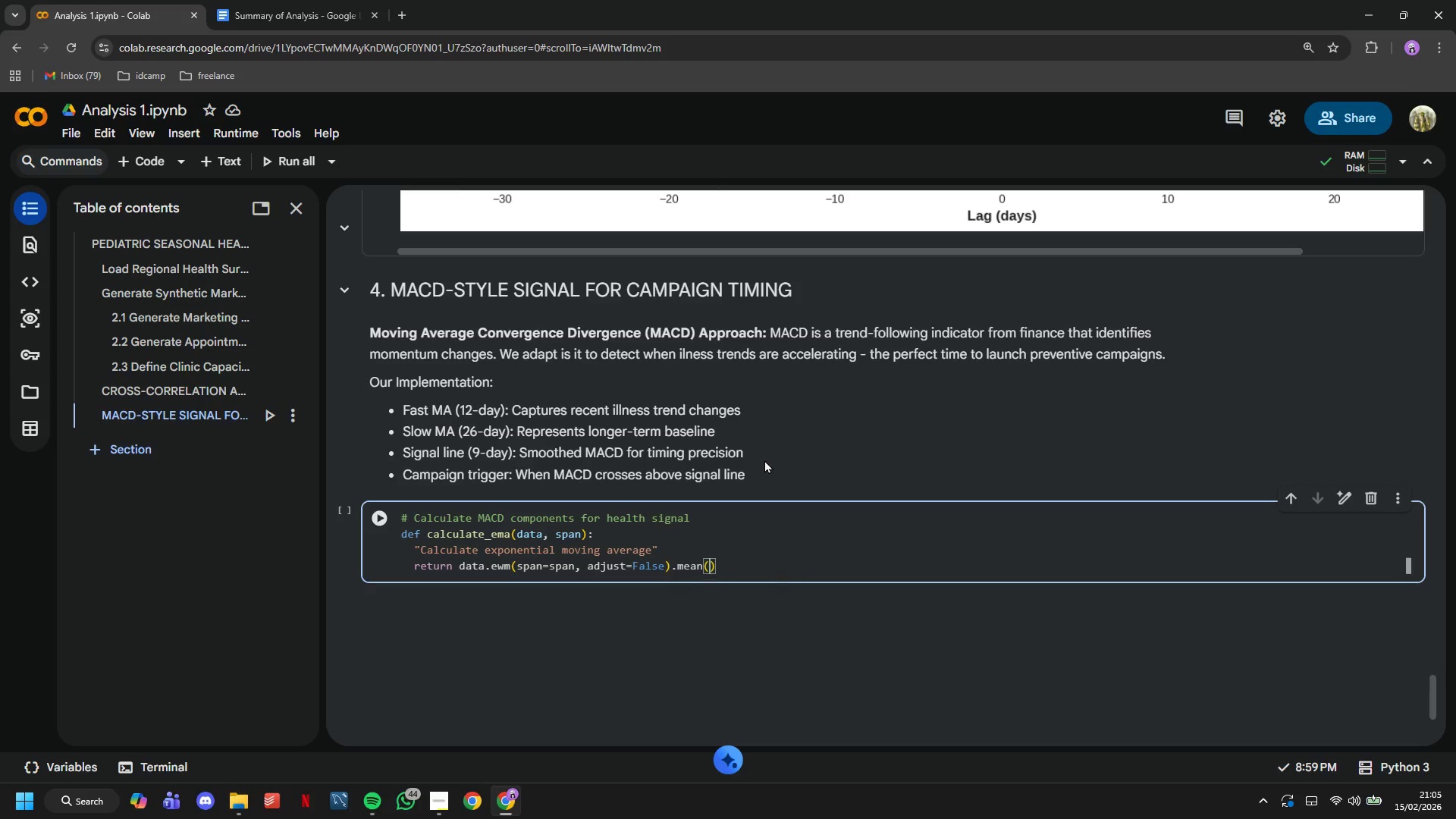 
key(ArrowRight)
 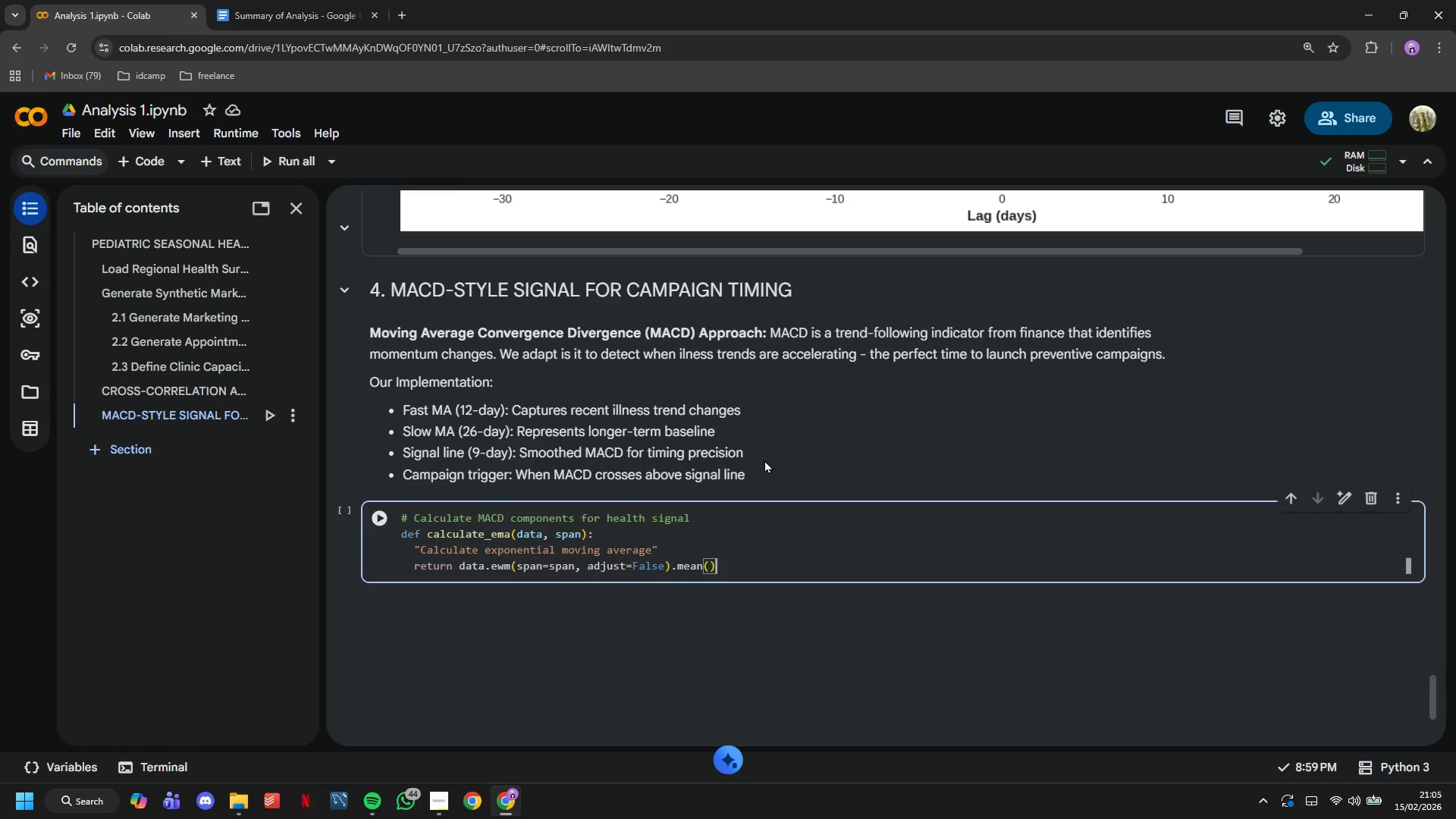 
key(Enter)
 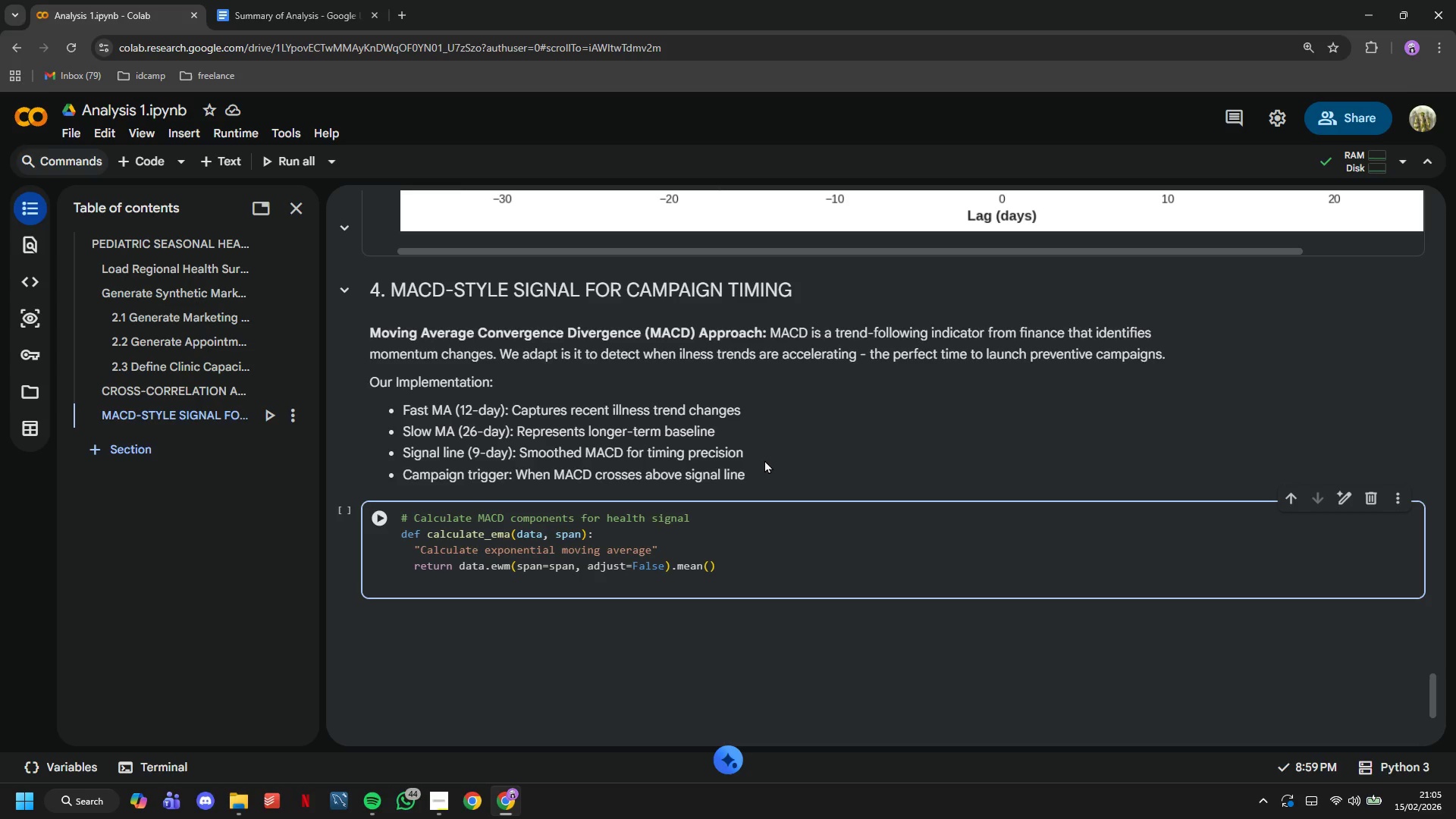 
key(Enter)
 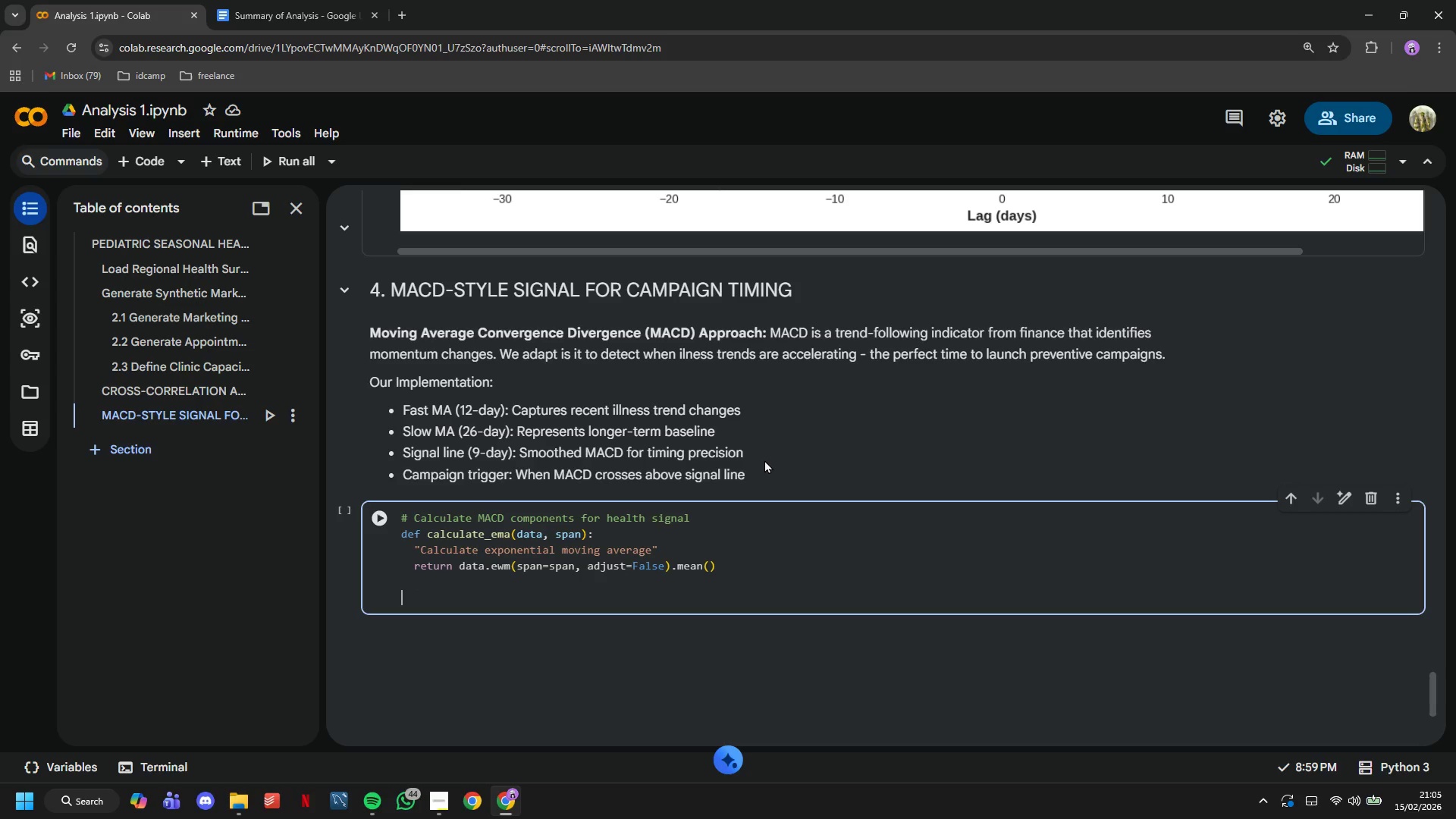 
key(Backspace)
type(# MACD parameters (adapted from financial indicators)
 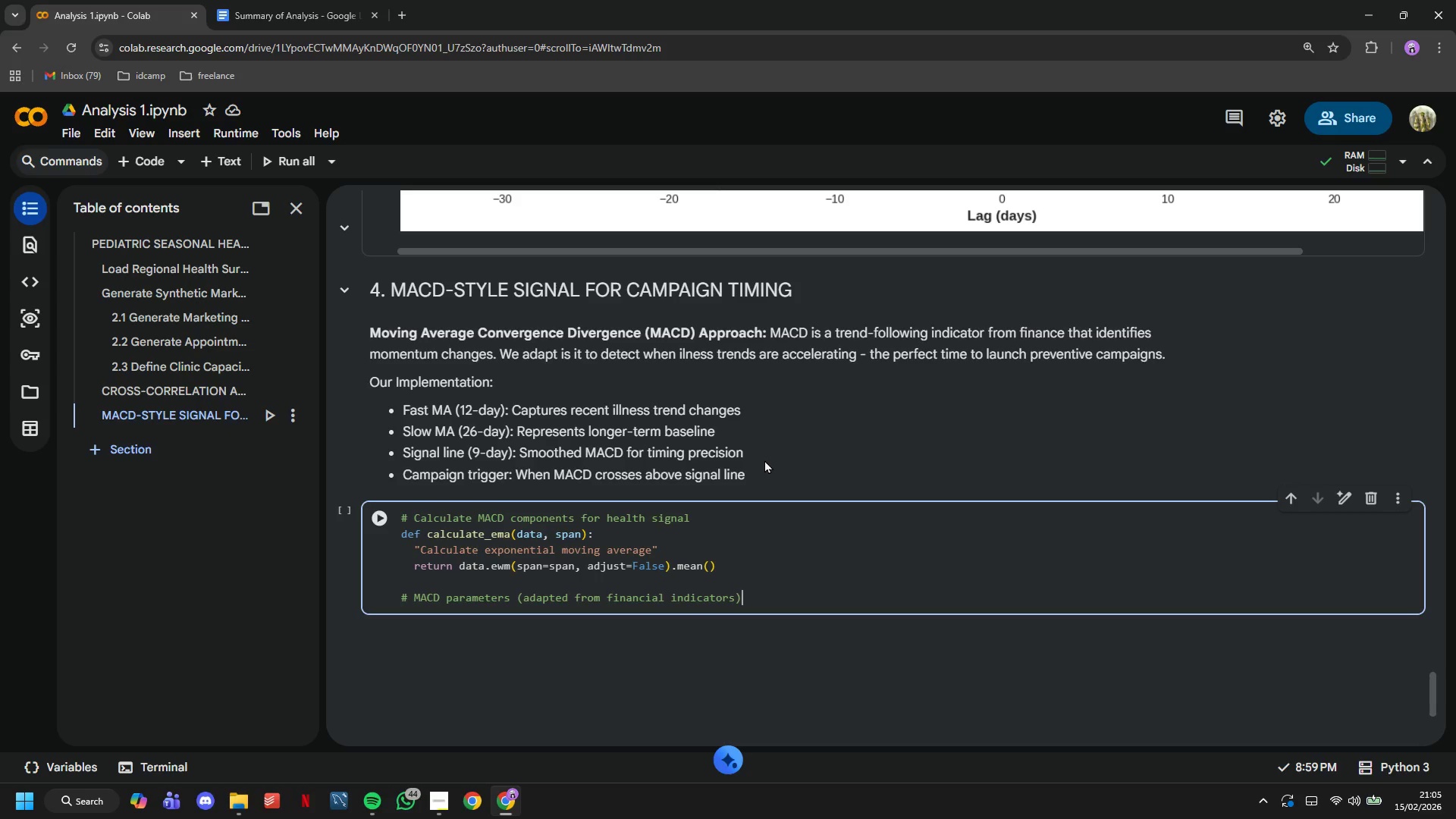 
 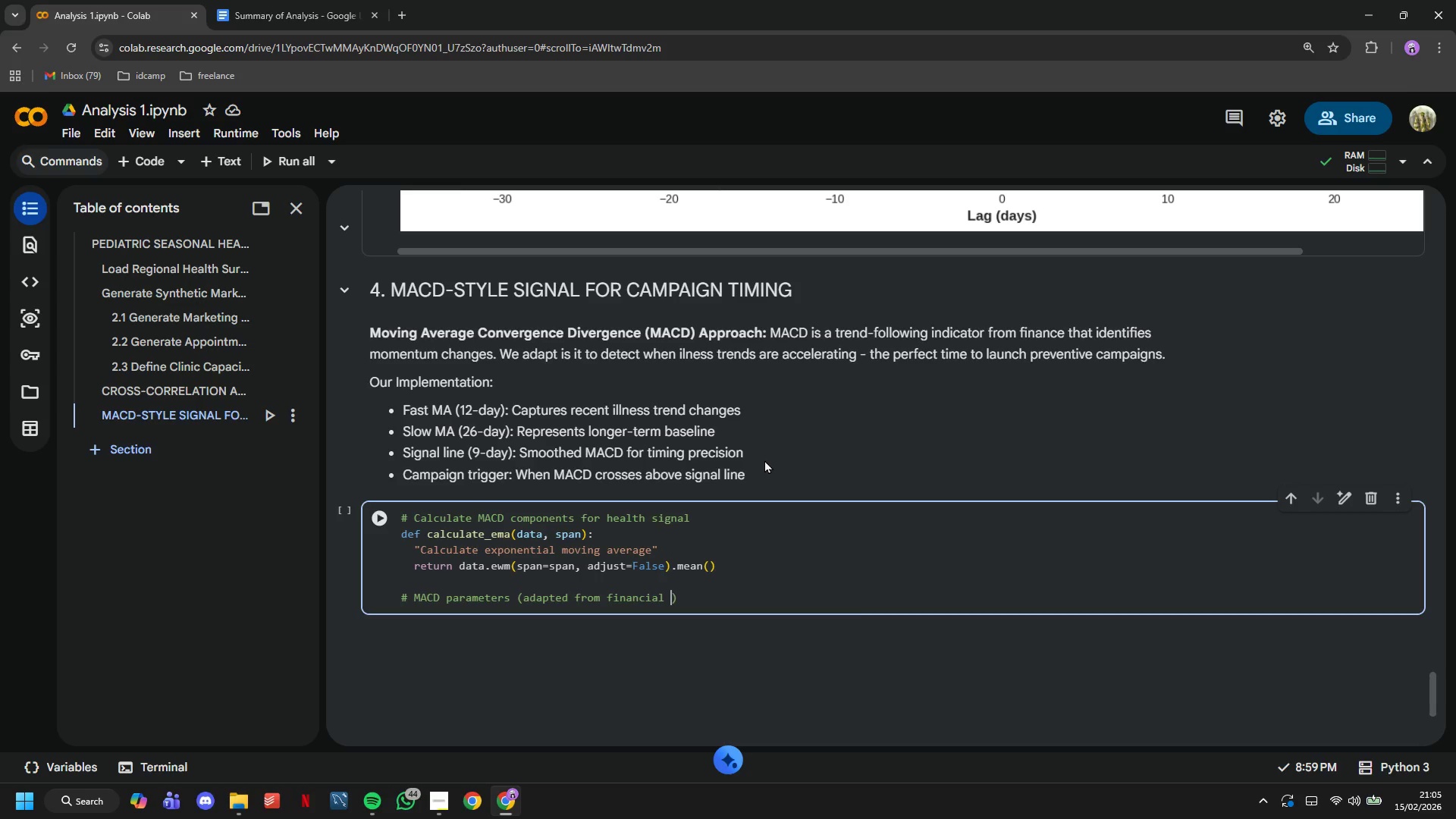 
key(ArrowRight)
 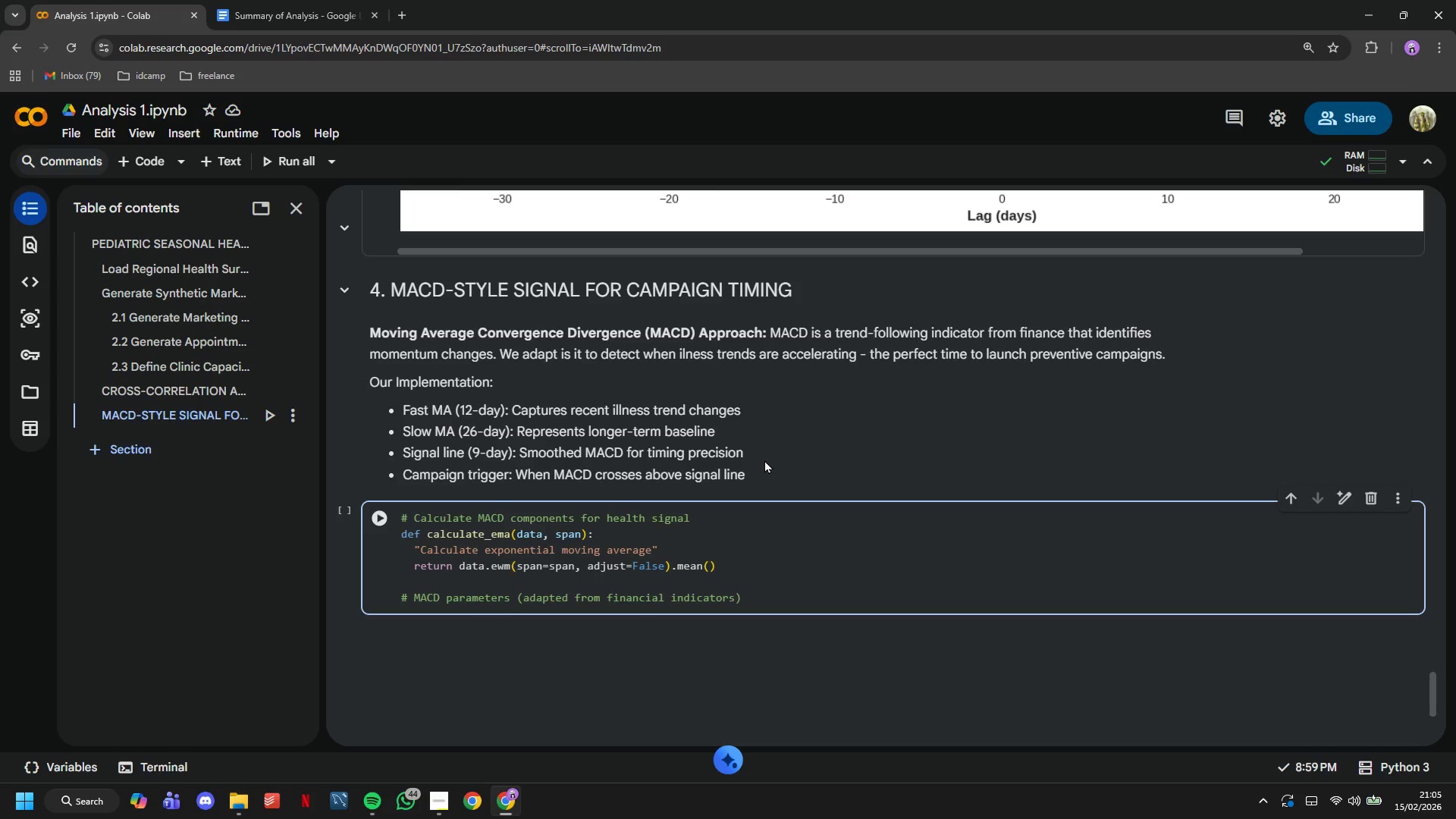 
key(Enter)
 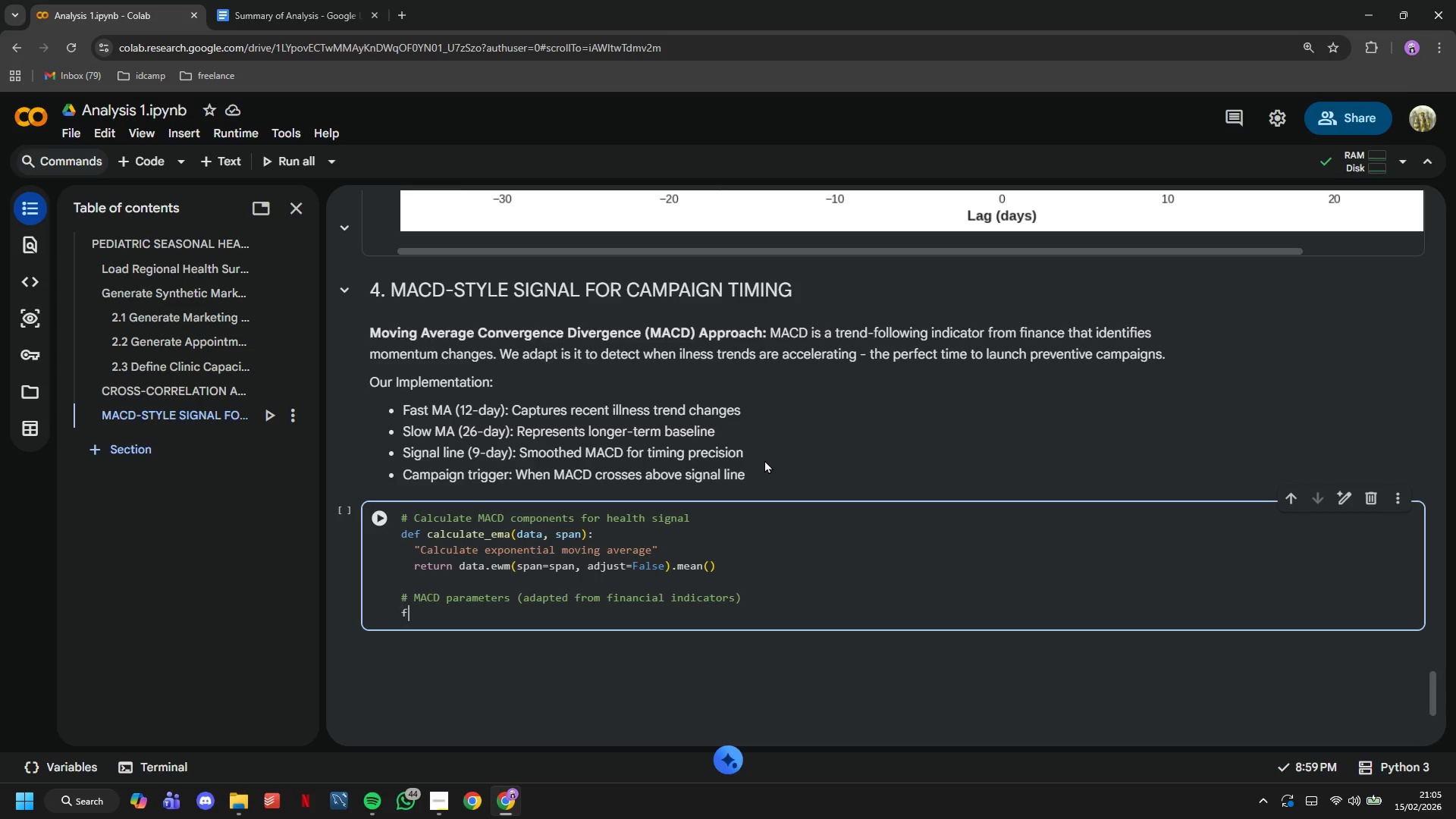 
type(fast_period = 12 # Short-term trend)
 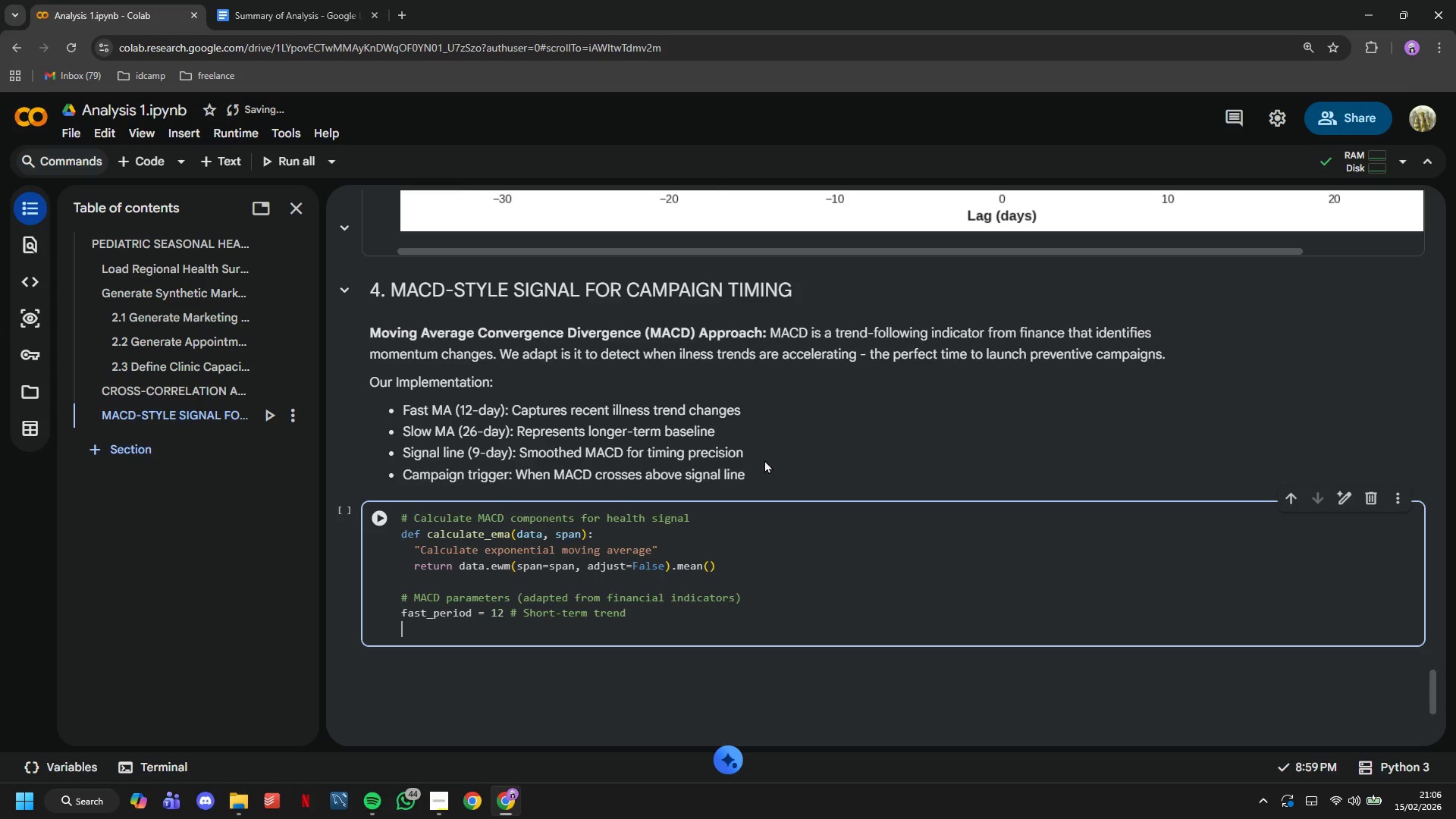 
 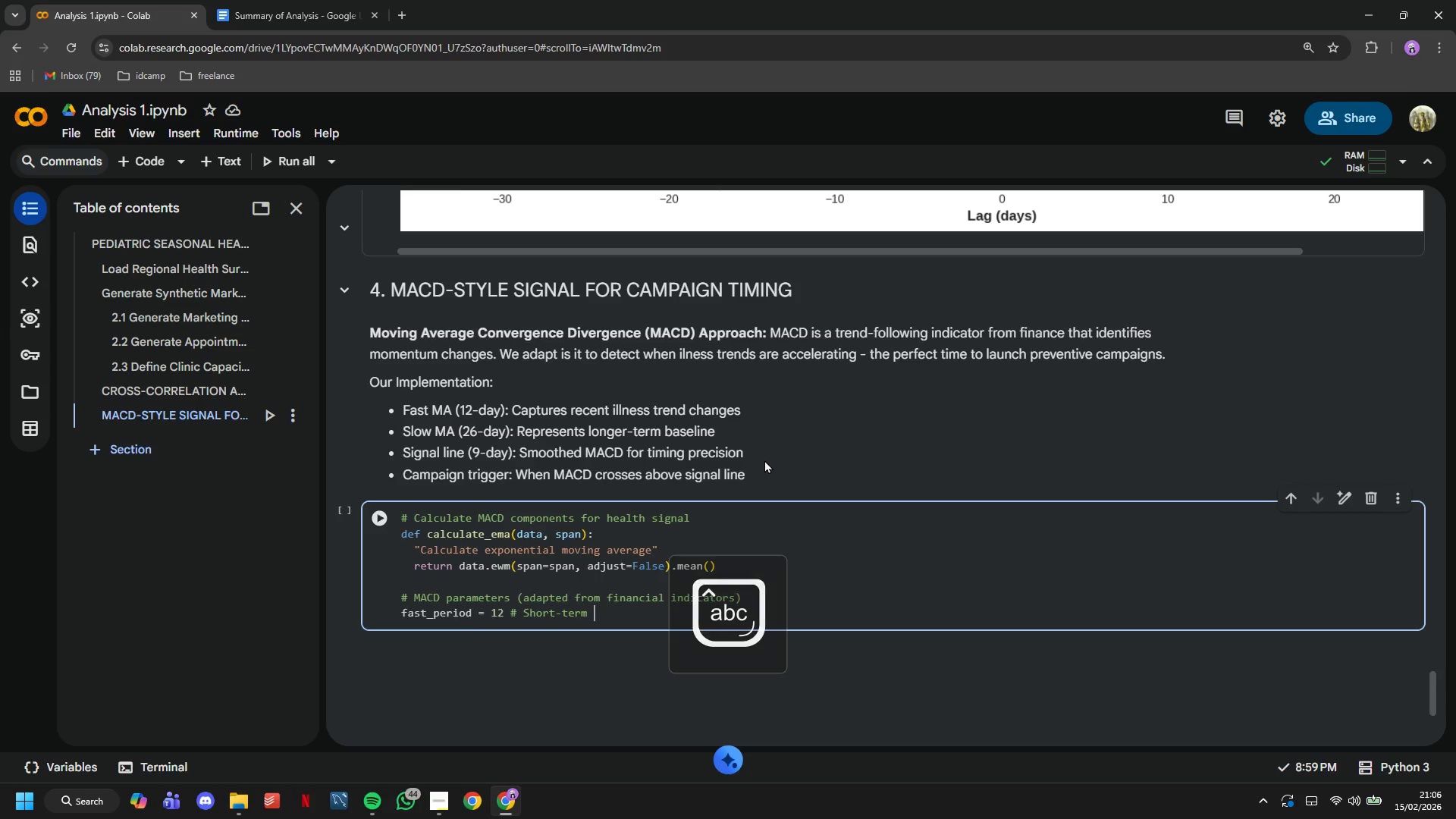 
key(Enter)
 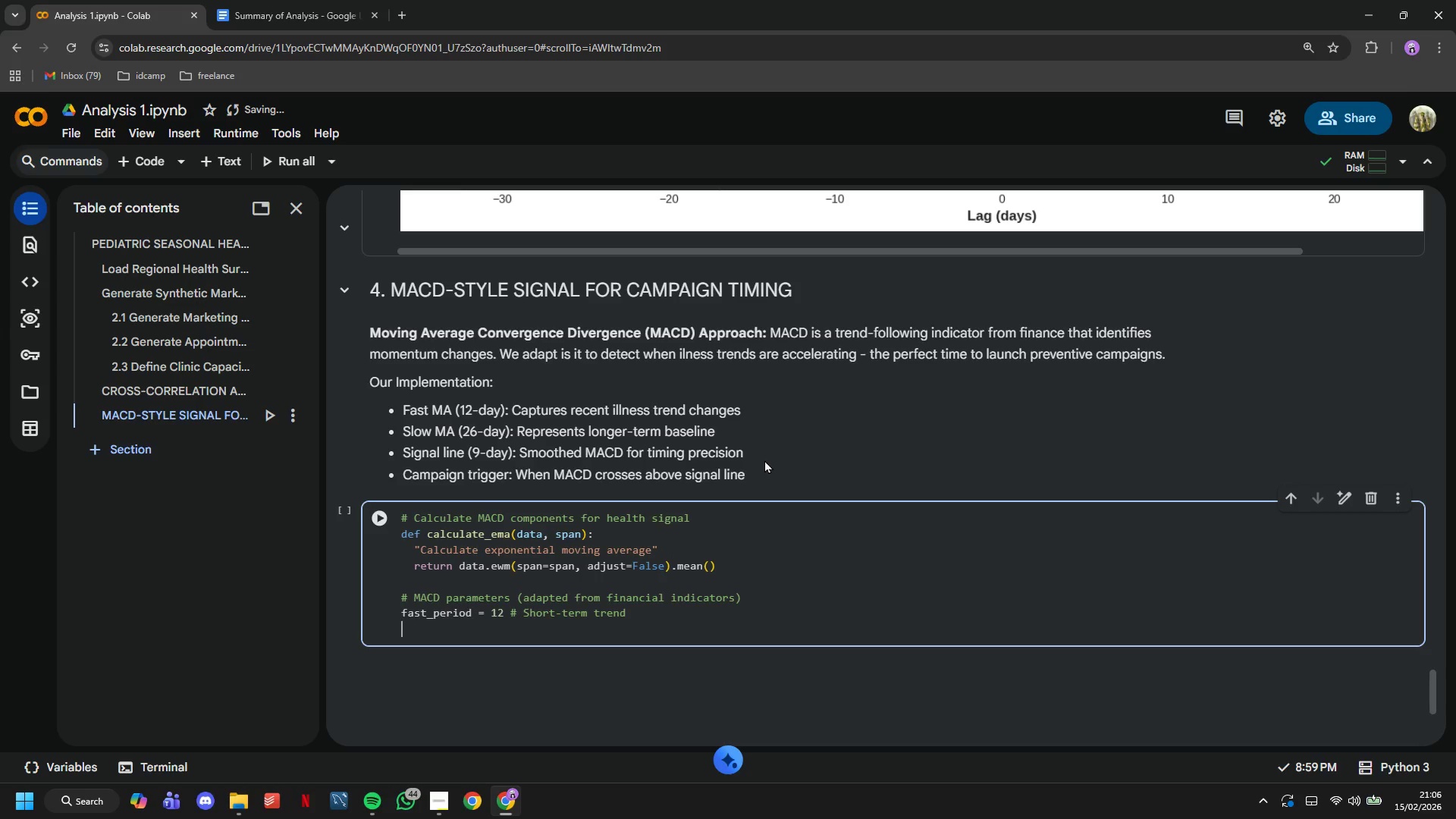 
type(slow_period = 26 # Long-term trend)
 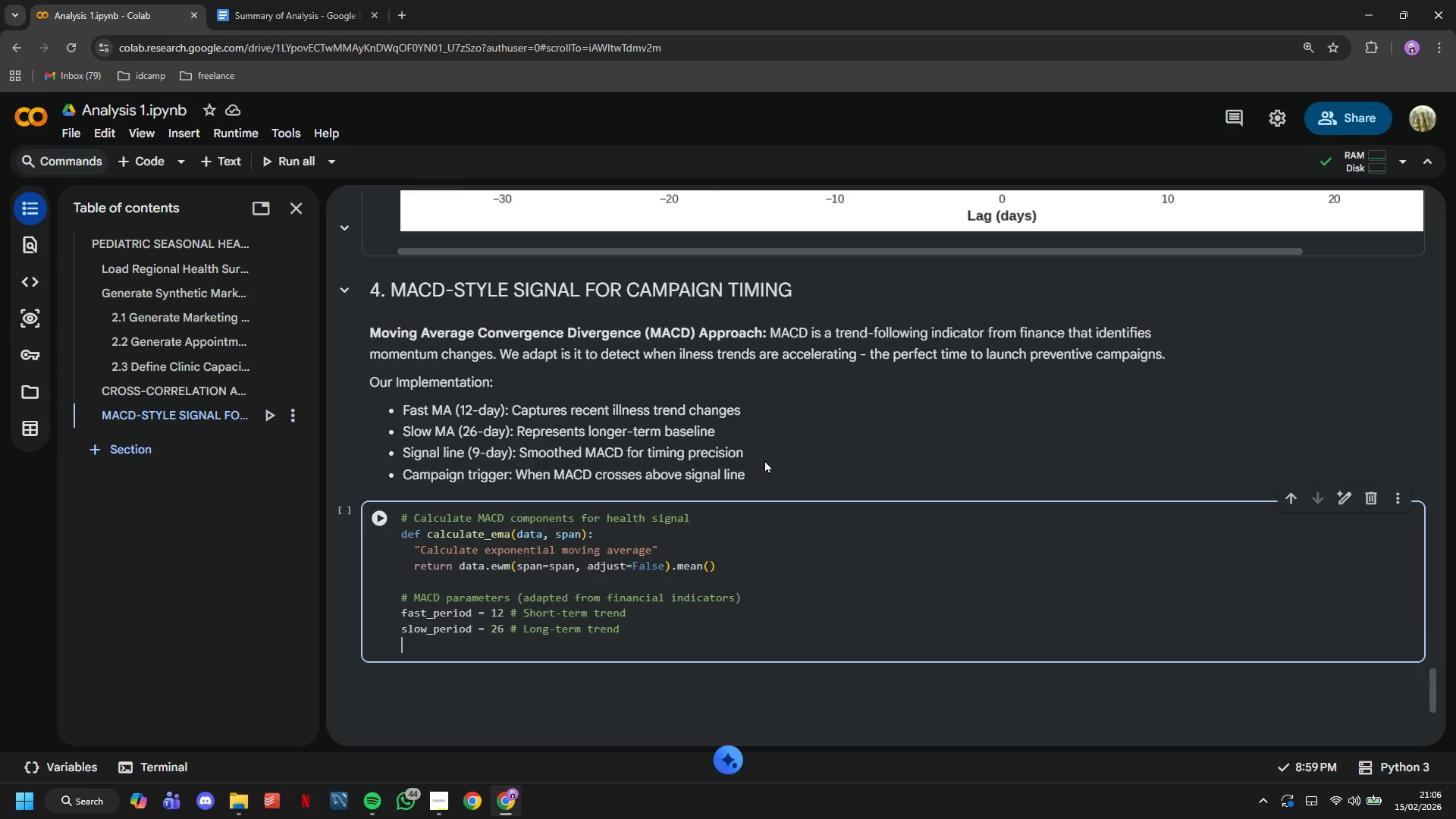 
 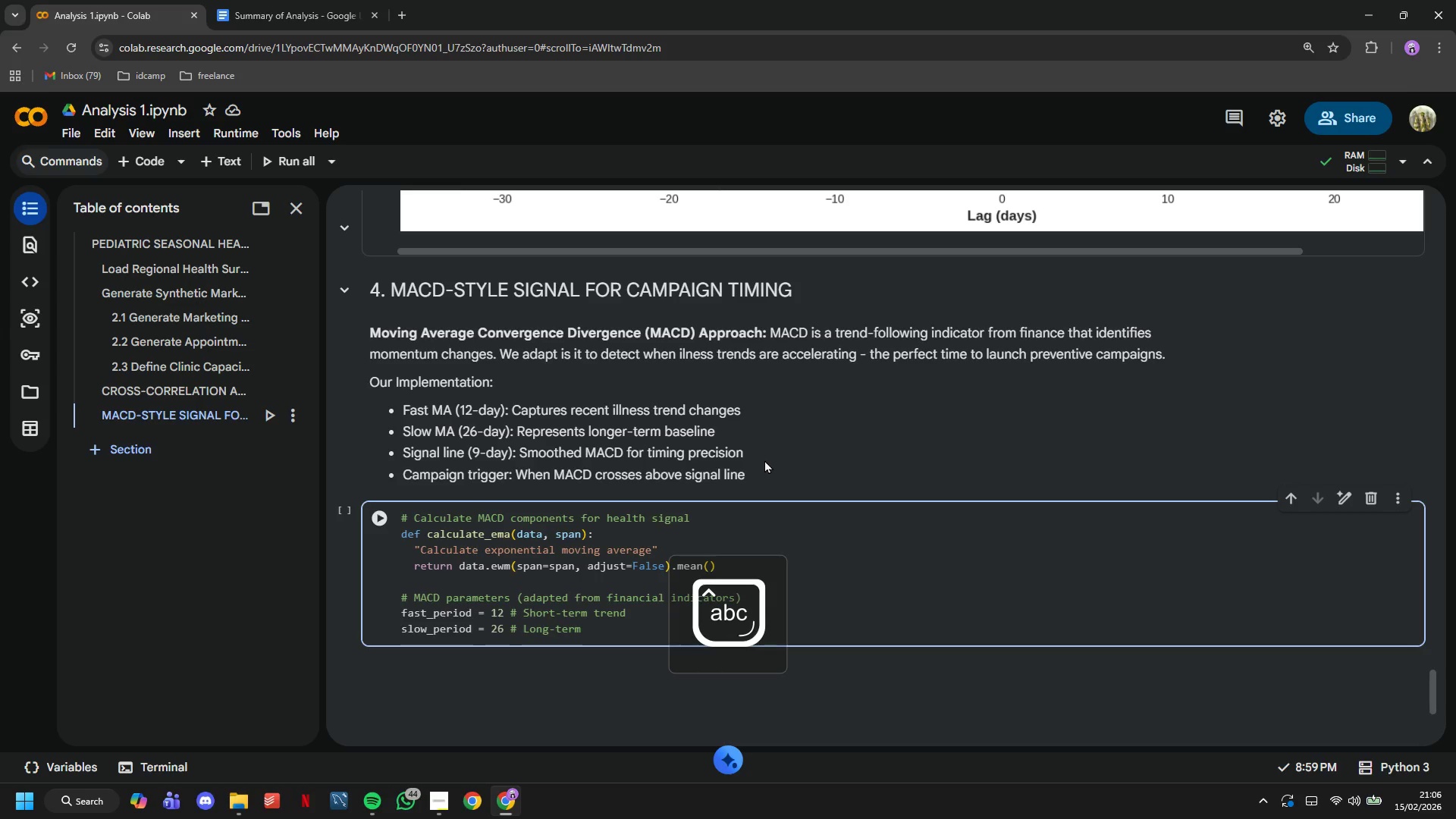 
key(Enter)
 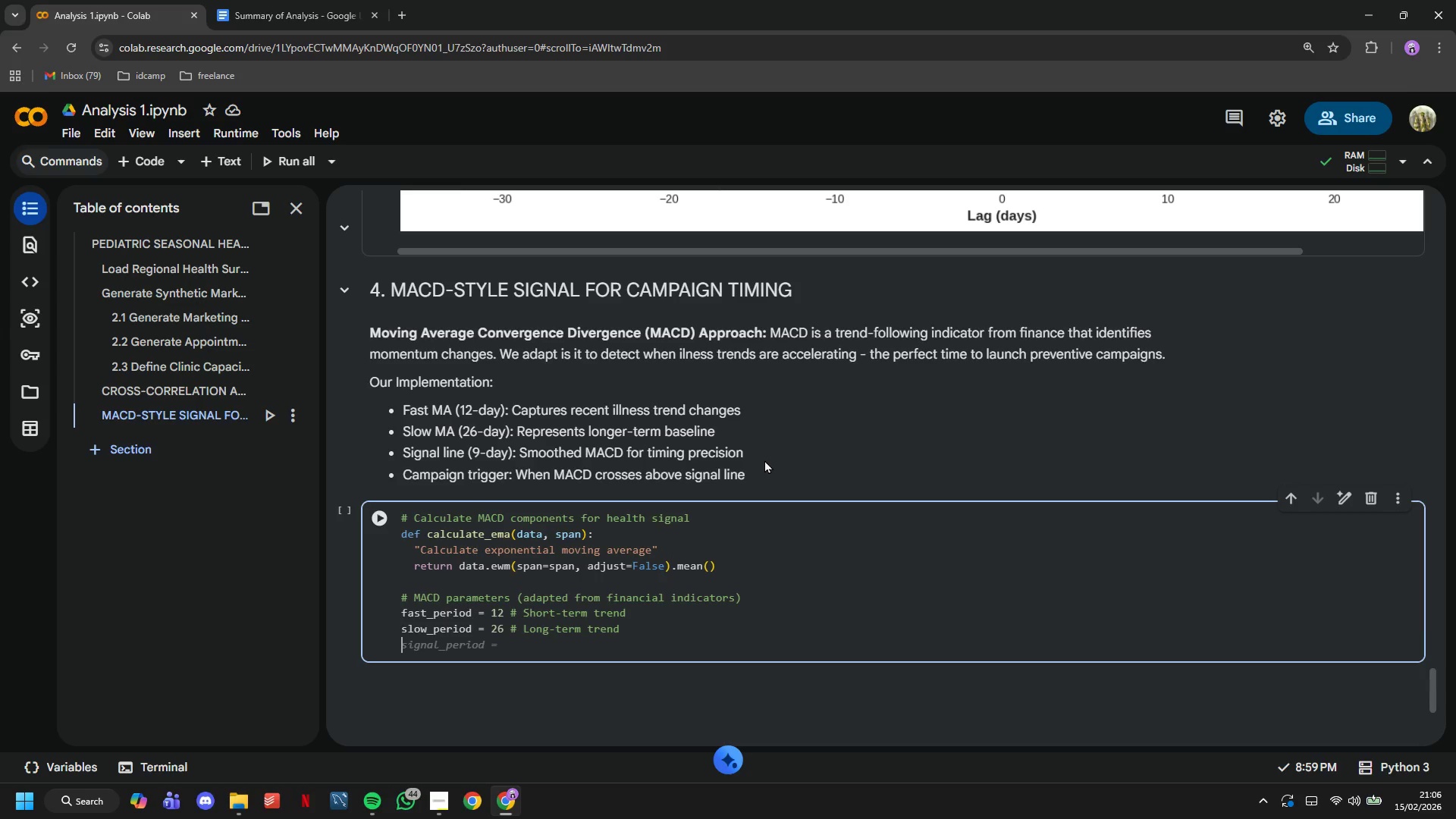 
type(signal_period = 9 # Signal line smoothing)
 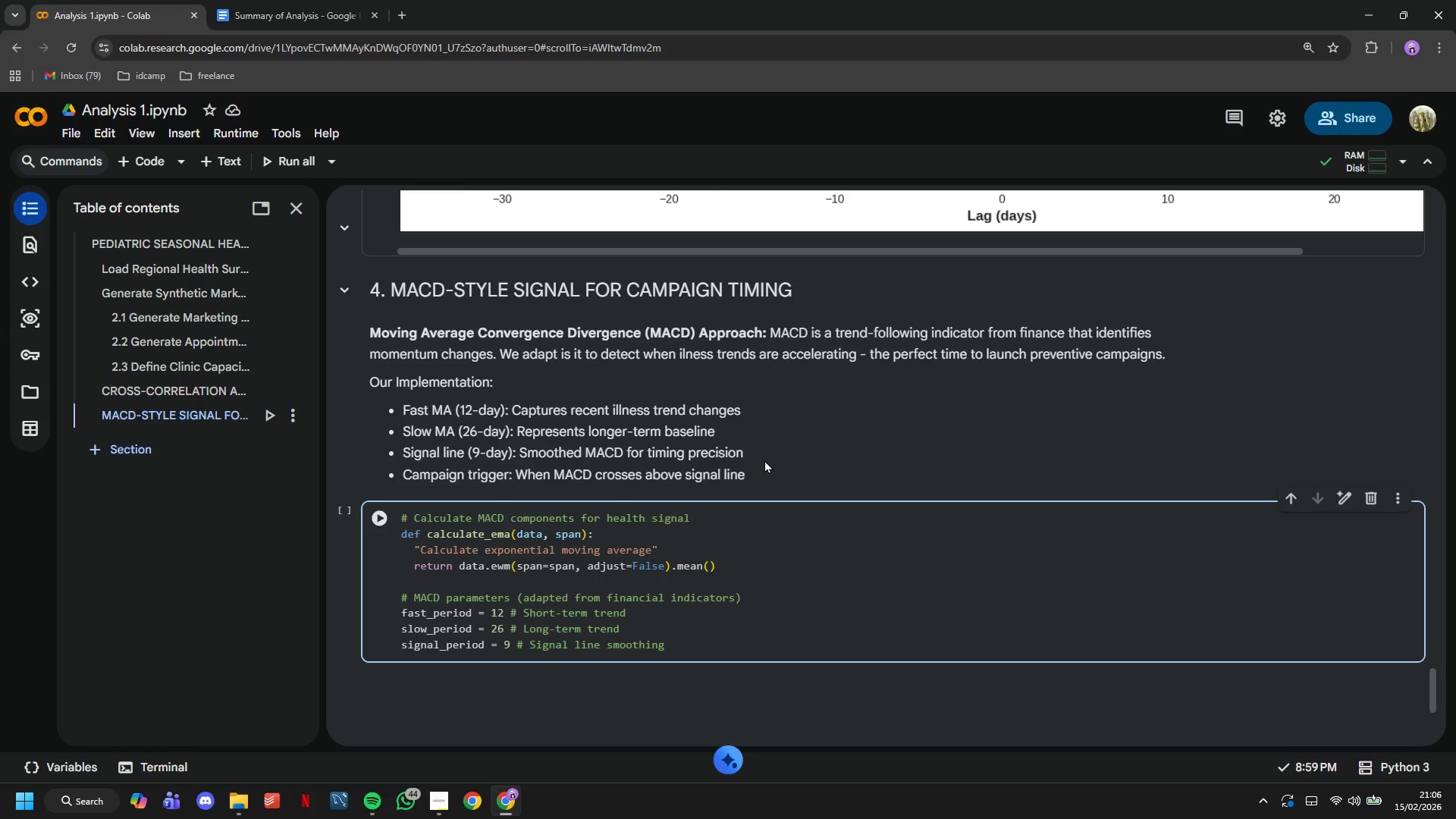 
key(Enter)
 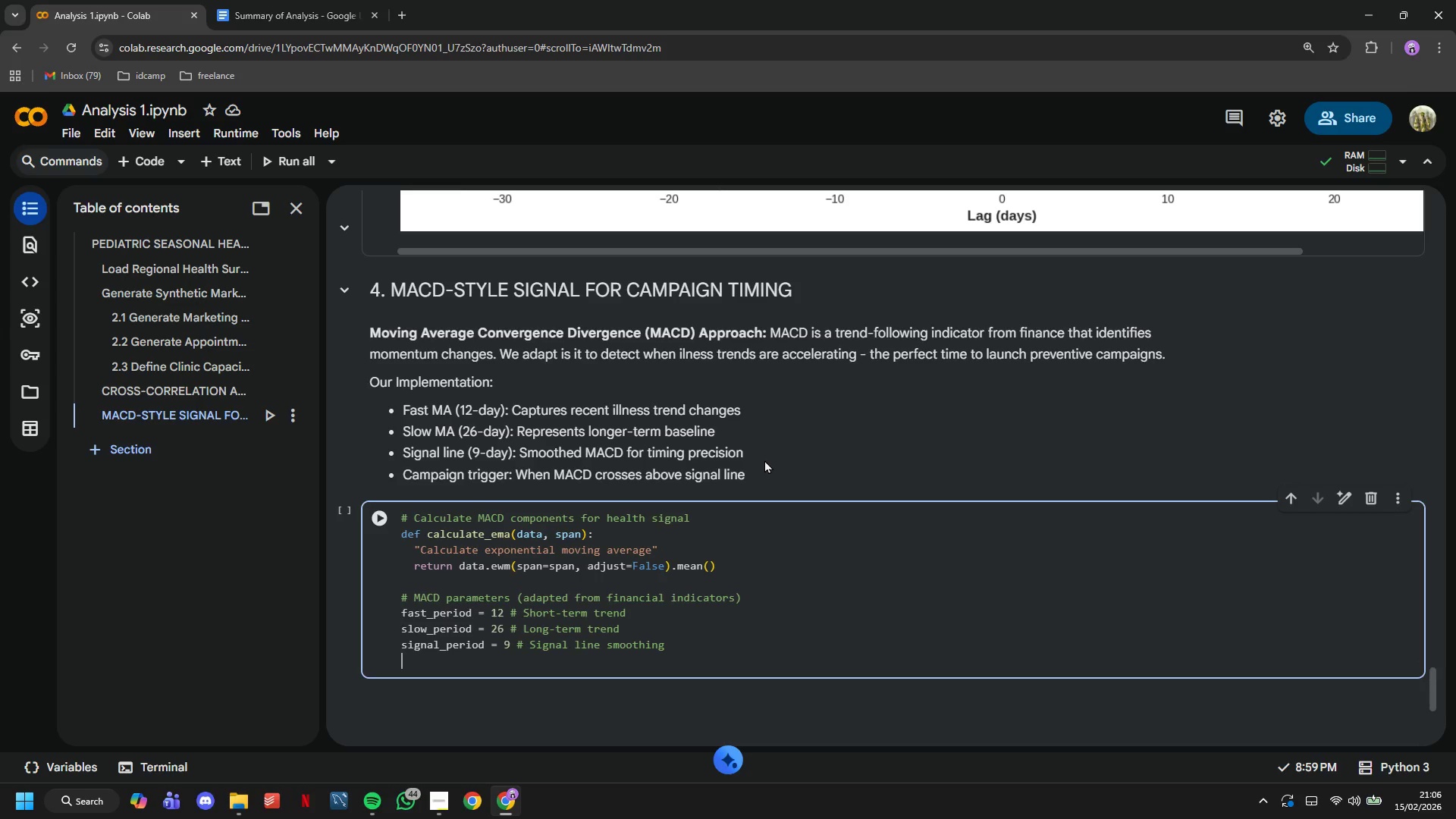 
key(Enter)
 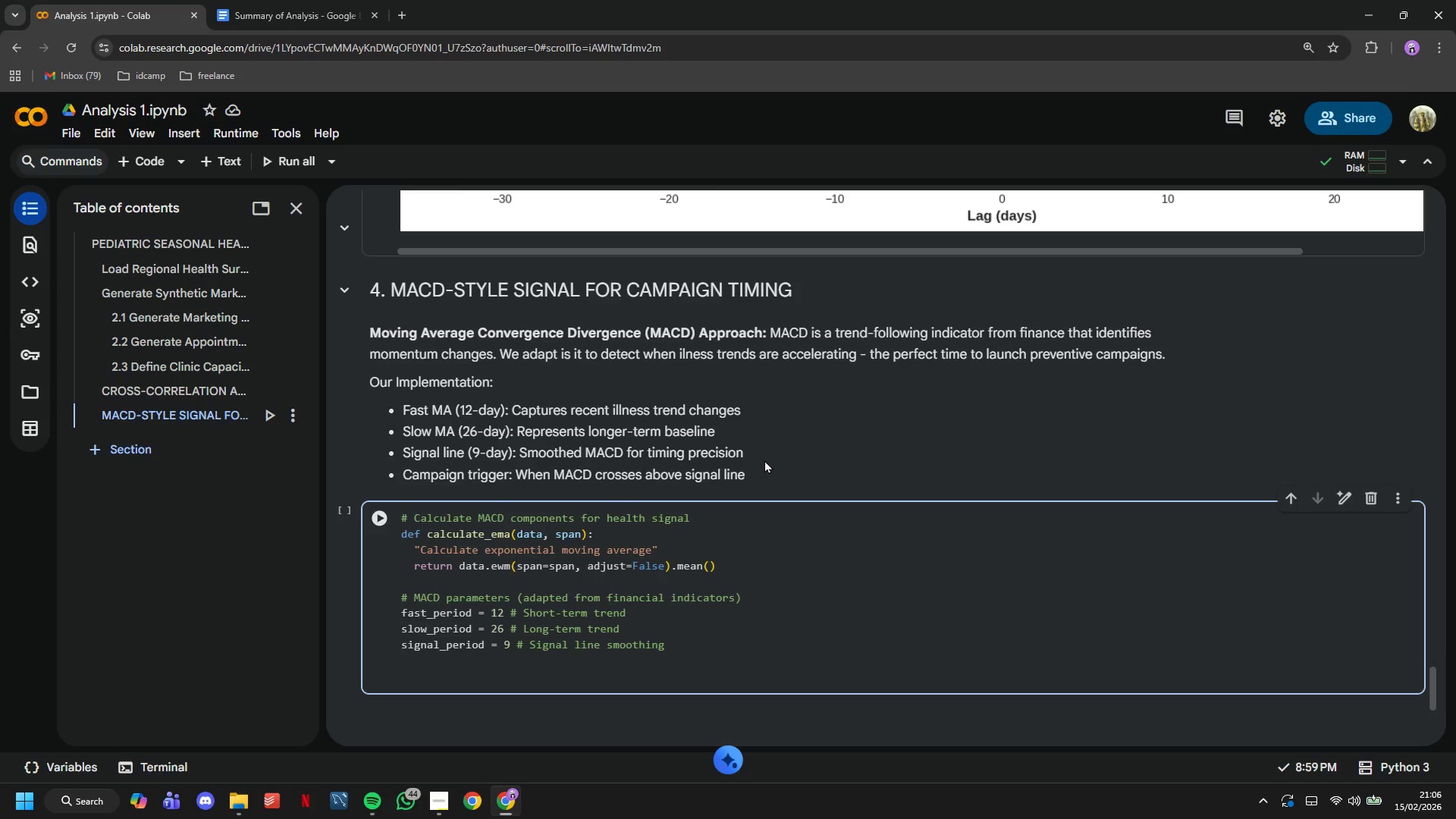 
type(health_ser)
 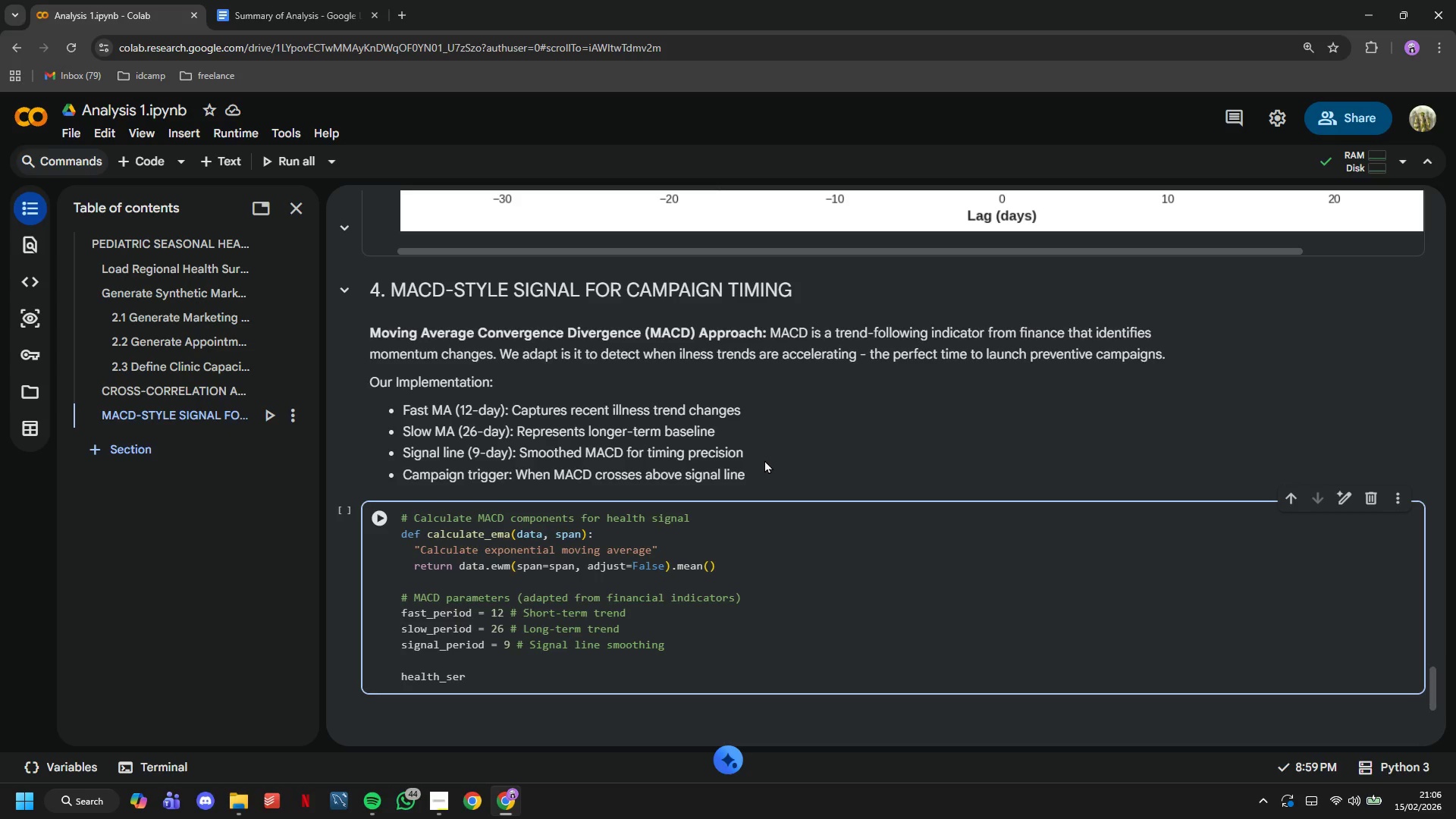 
key(ArrowUp)
 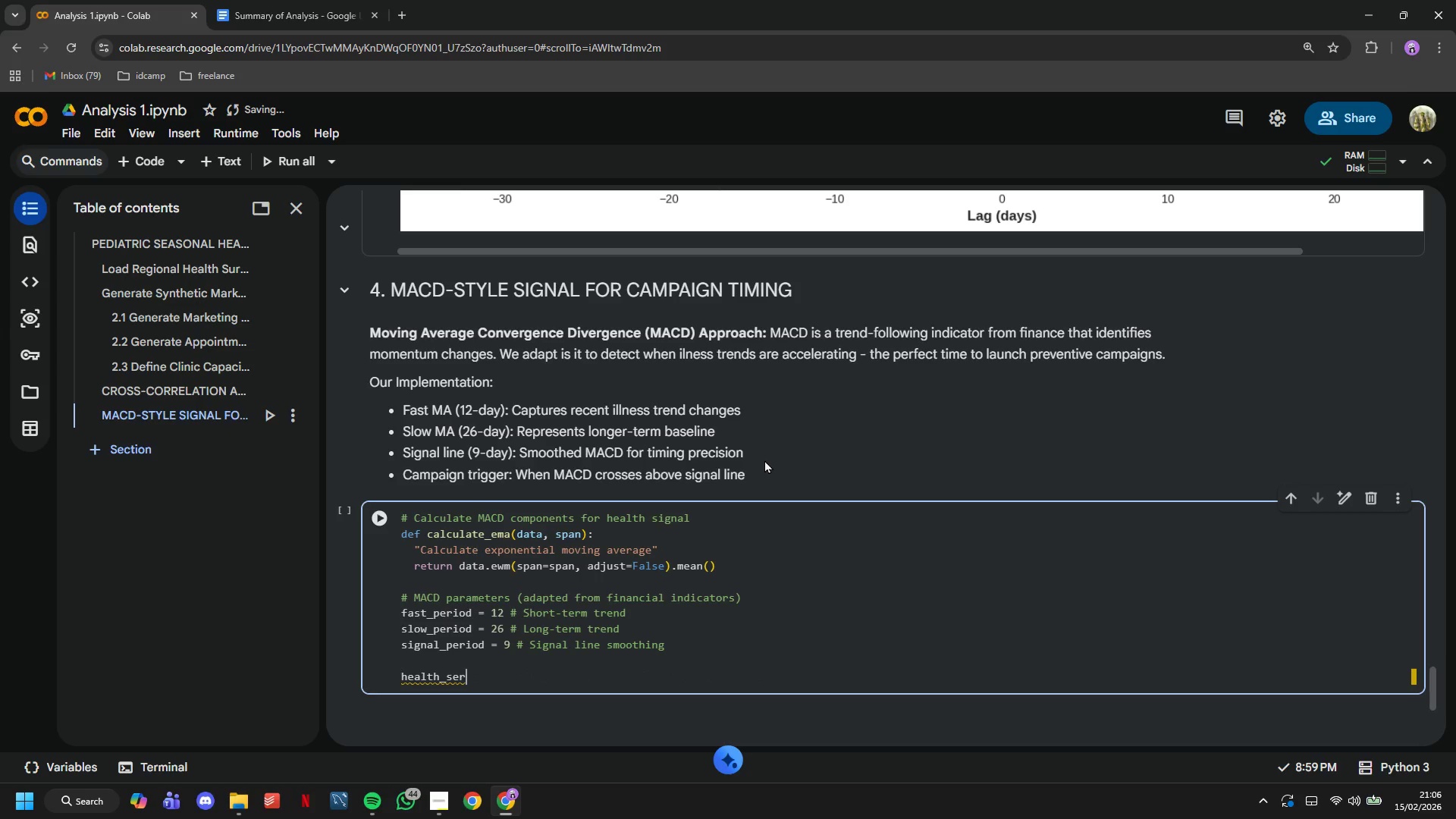 
key(ArrowDown)
 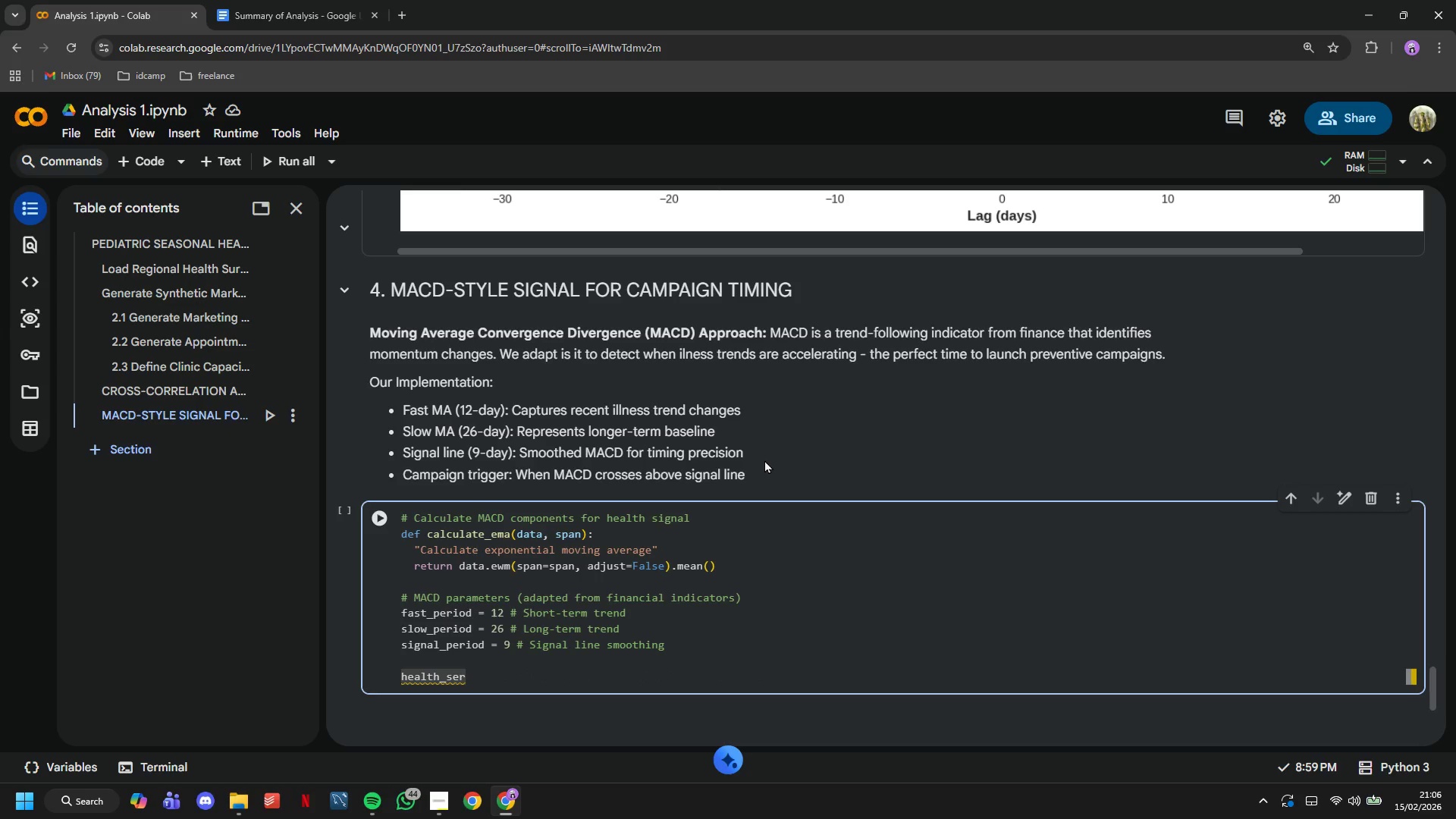 
type(ies = pd.Series(health-signal)
 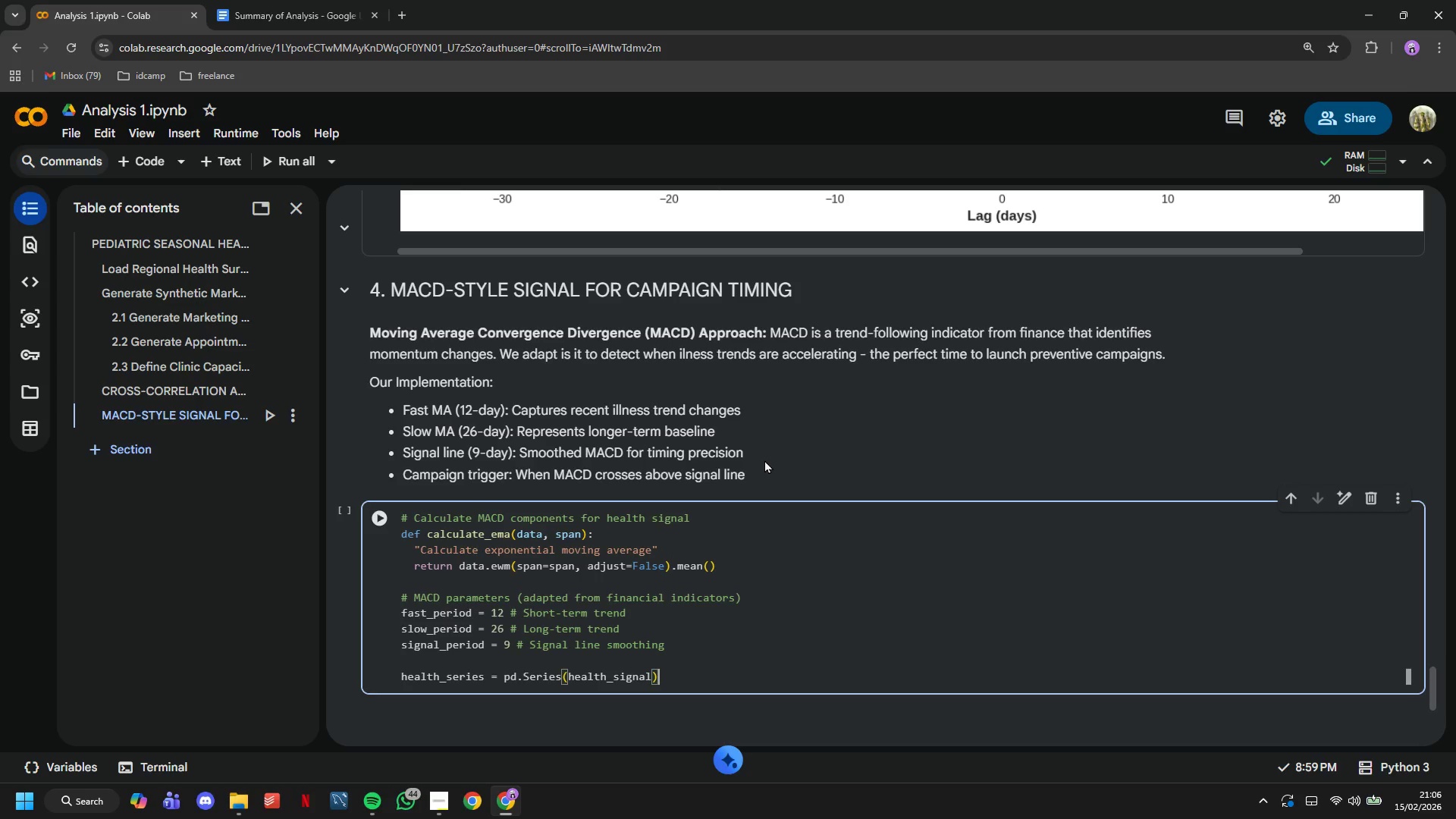 
 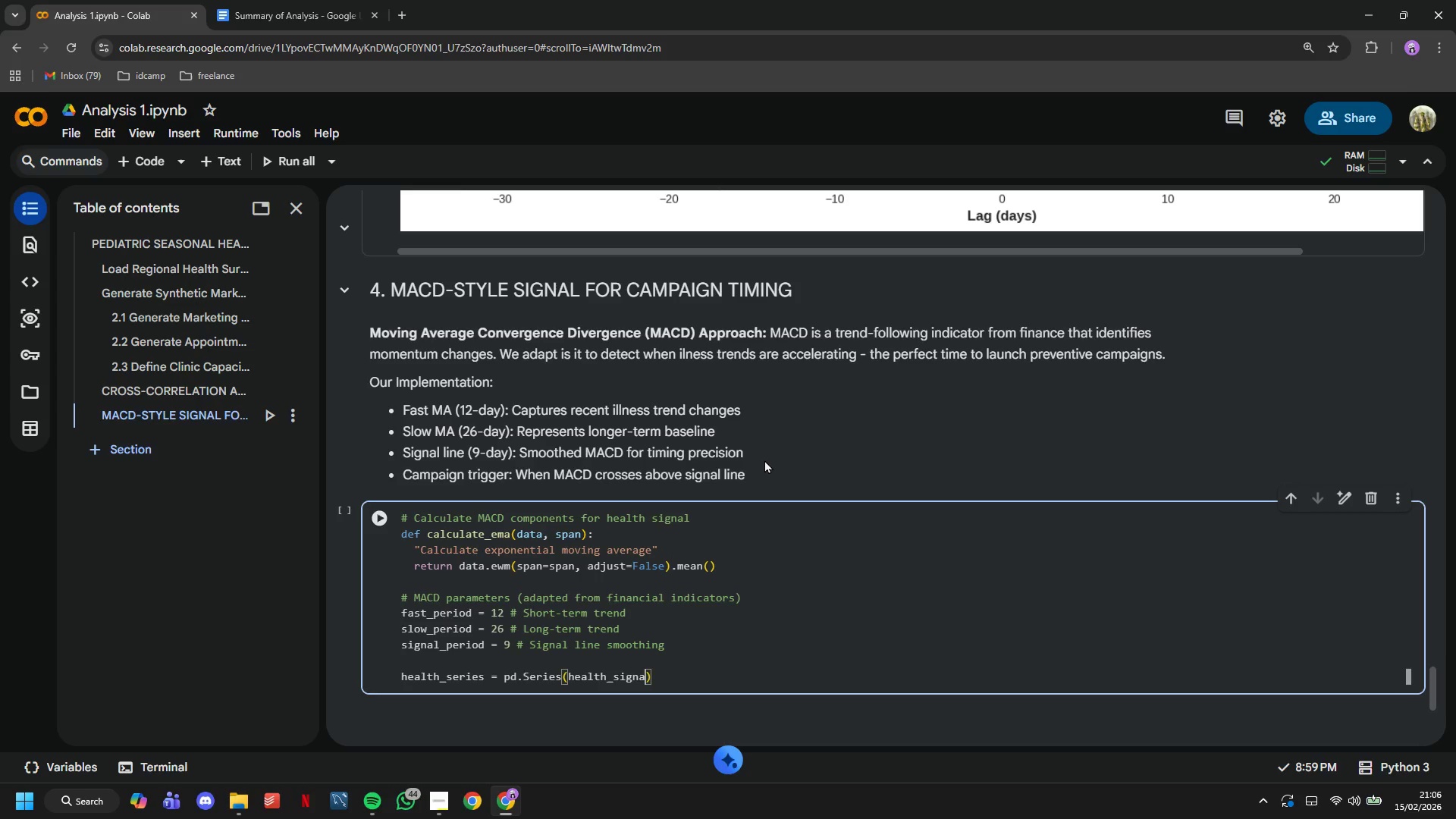 
key(ArrowRight)
 